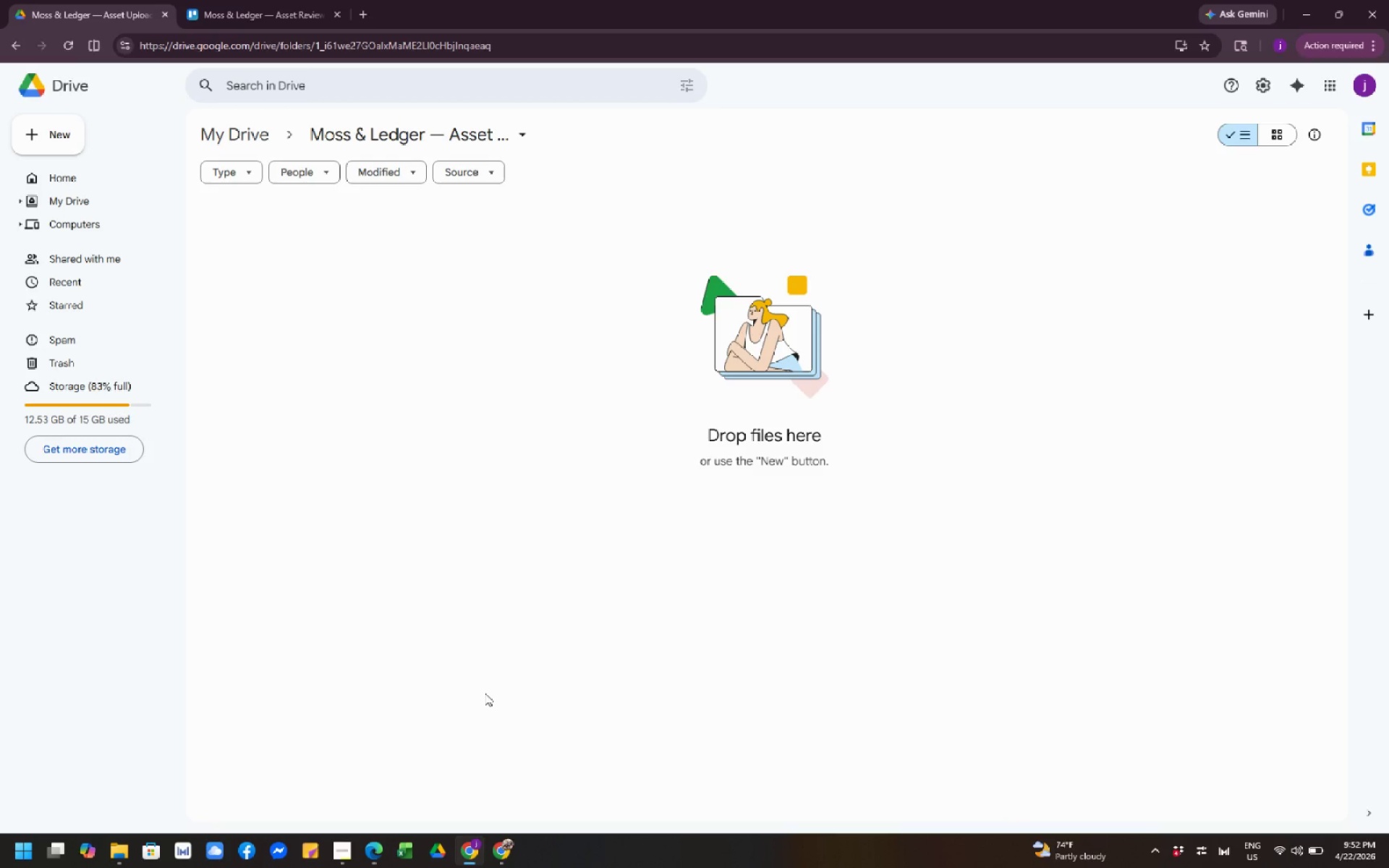 
wait(15.72)
 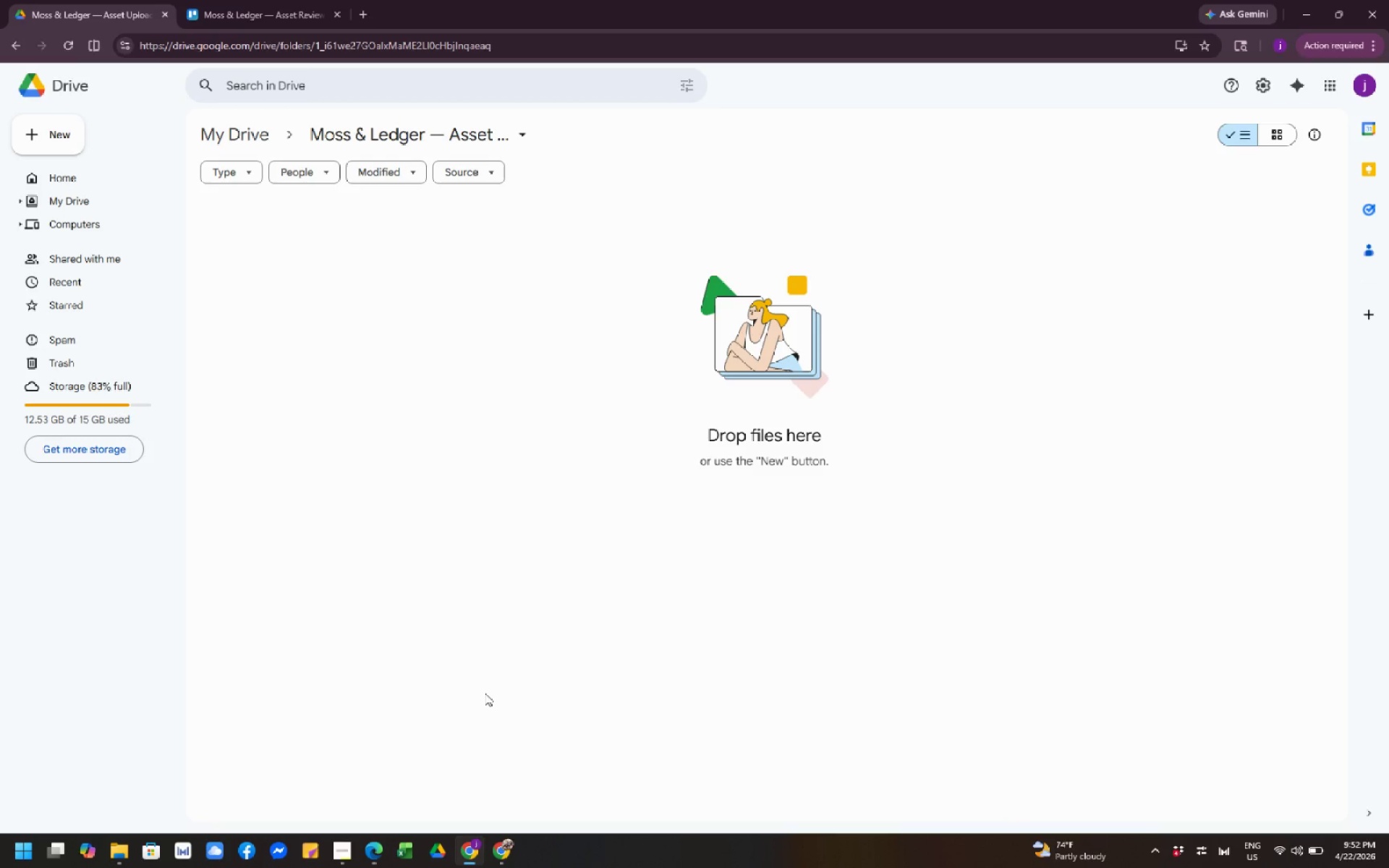 
left_click([124, 860])
 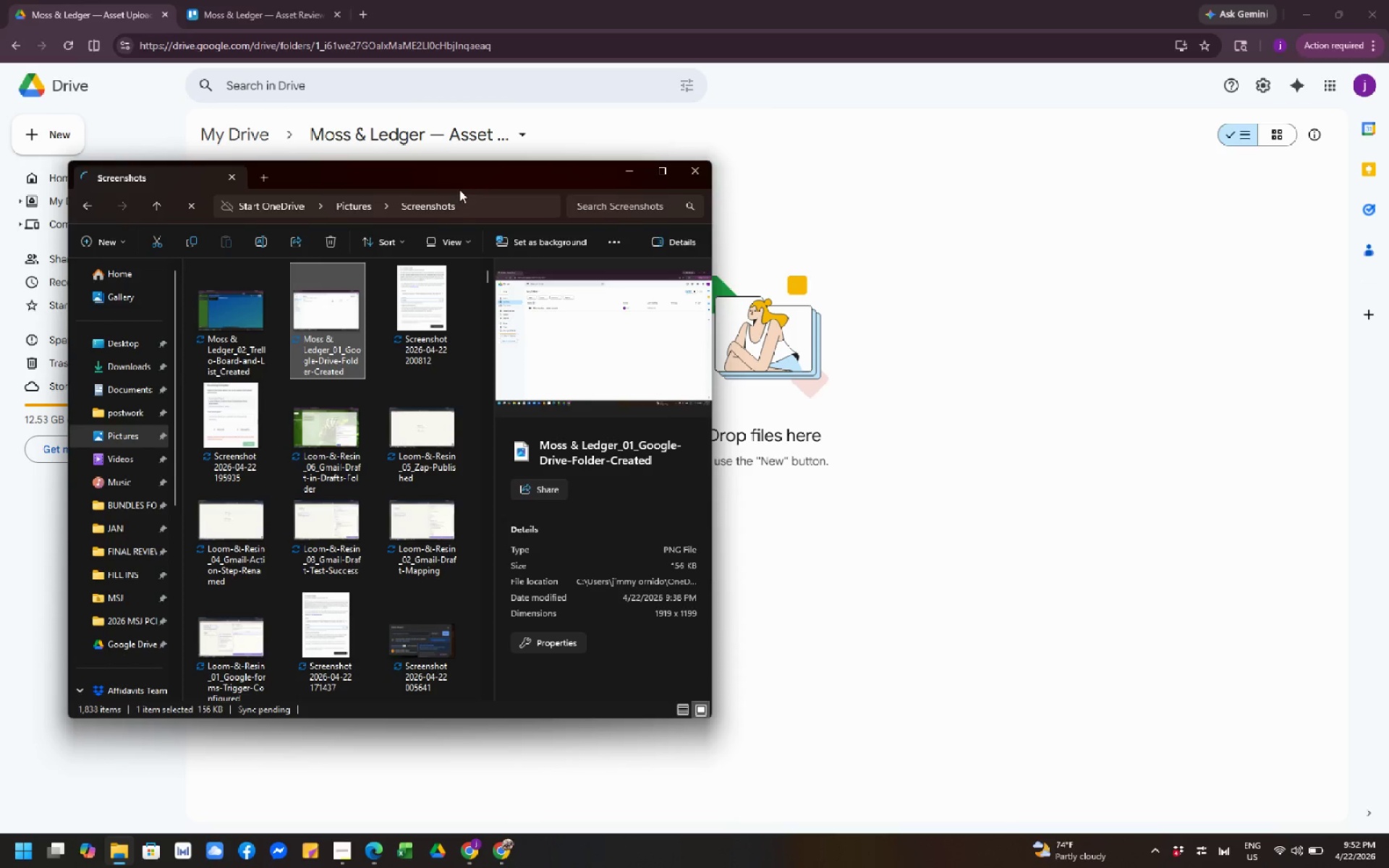 
left_click_drag(start_coordinate=[462, 167], to_coordinate=[487, 314])
 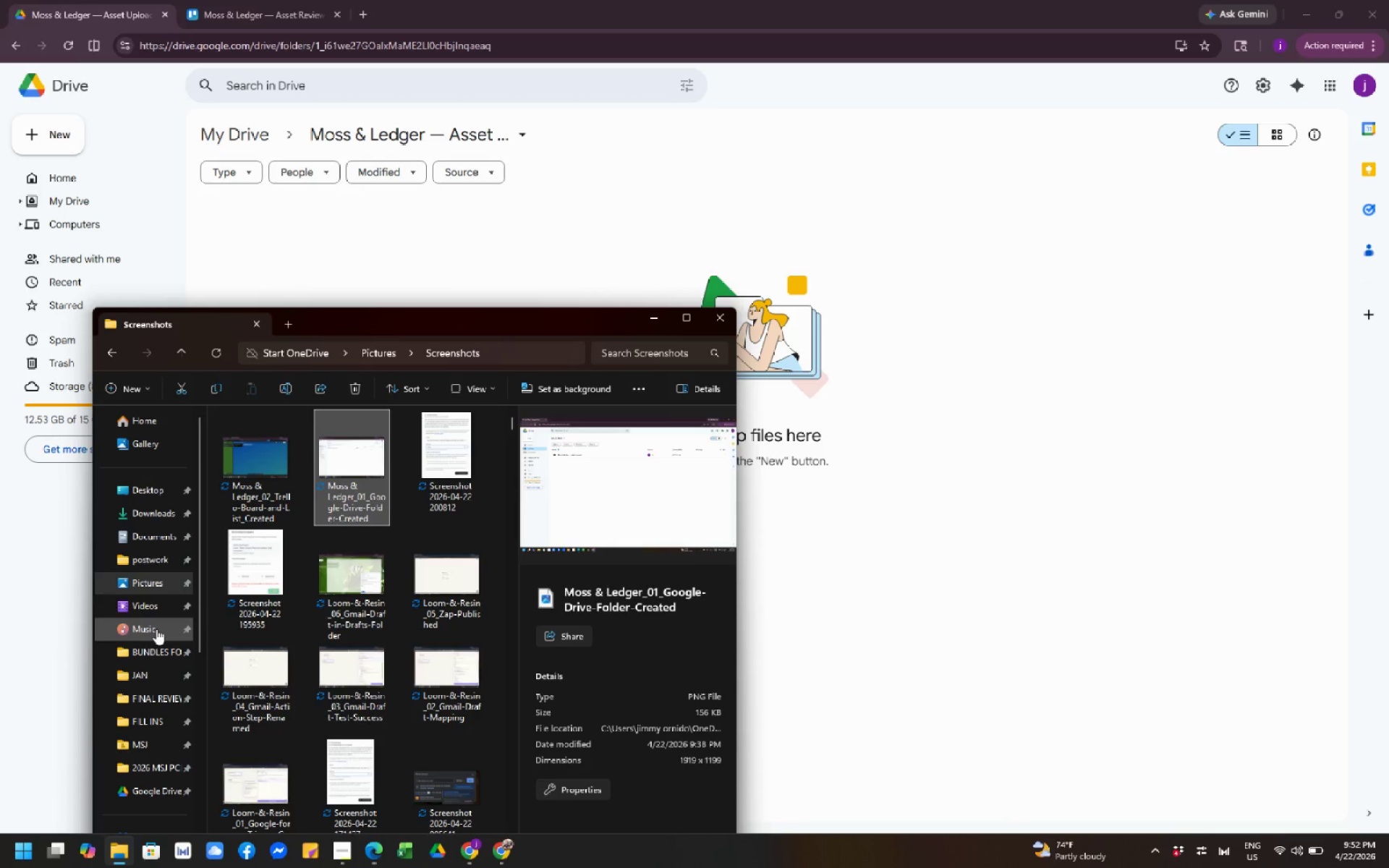 
left_click([143, 564])
 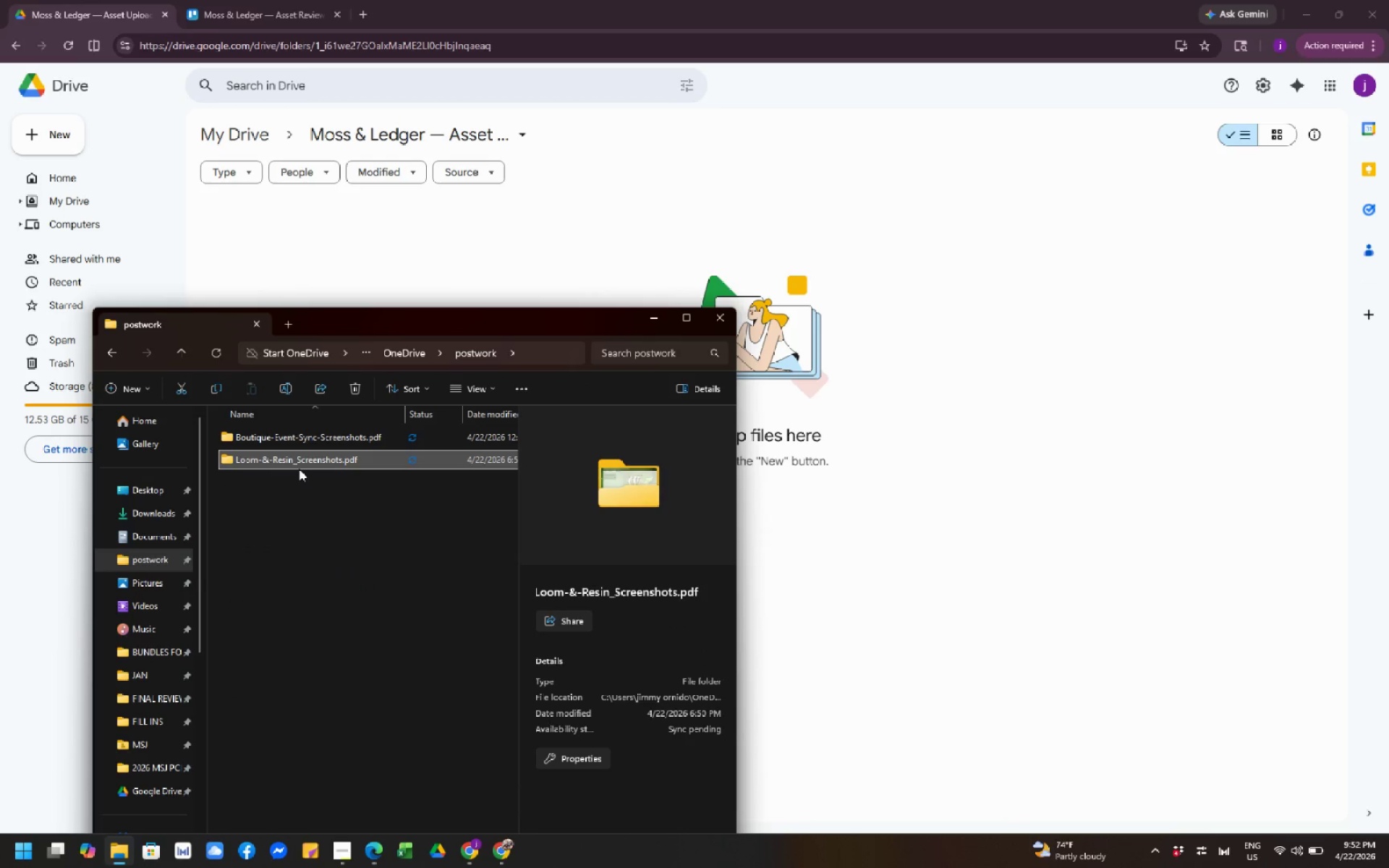 
wait(7.48)
 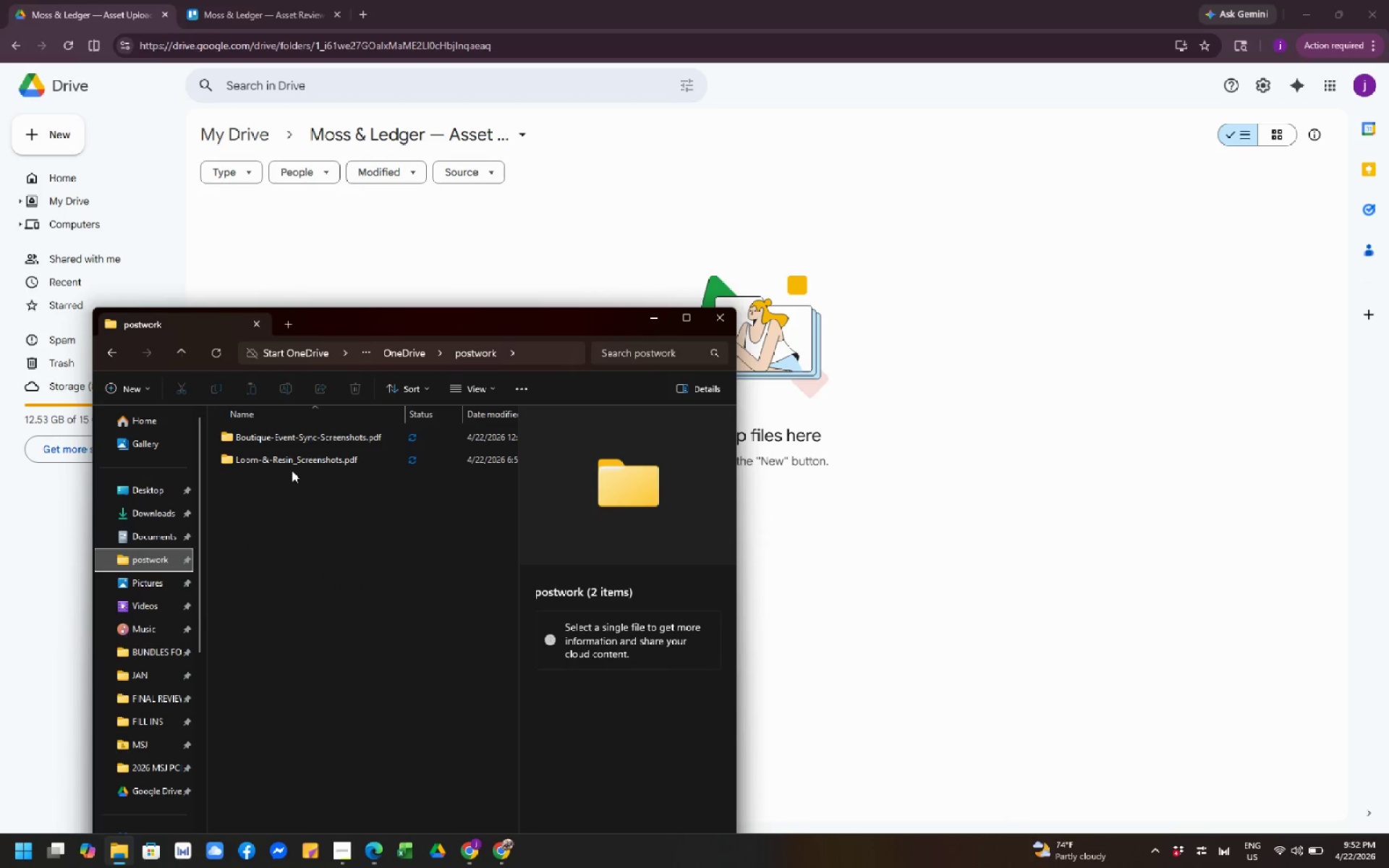 
double_click([305, 460])
 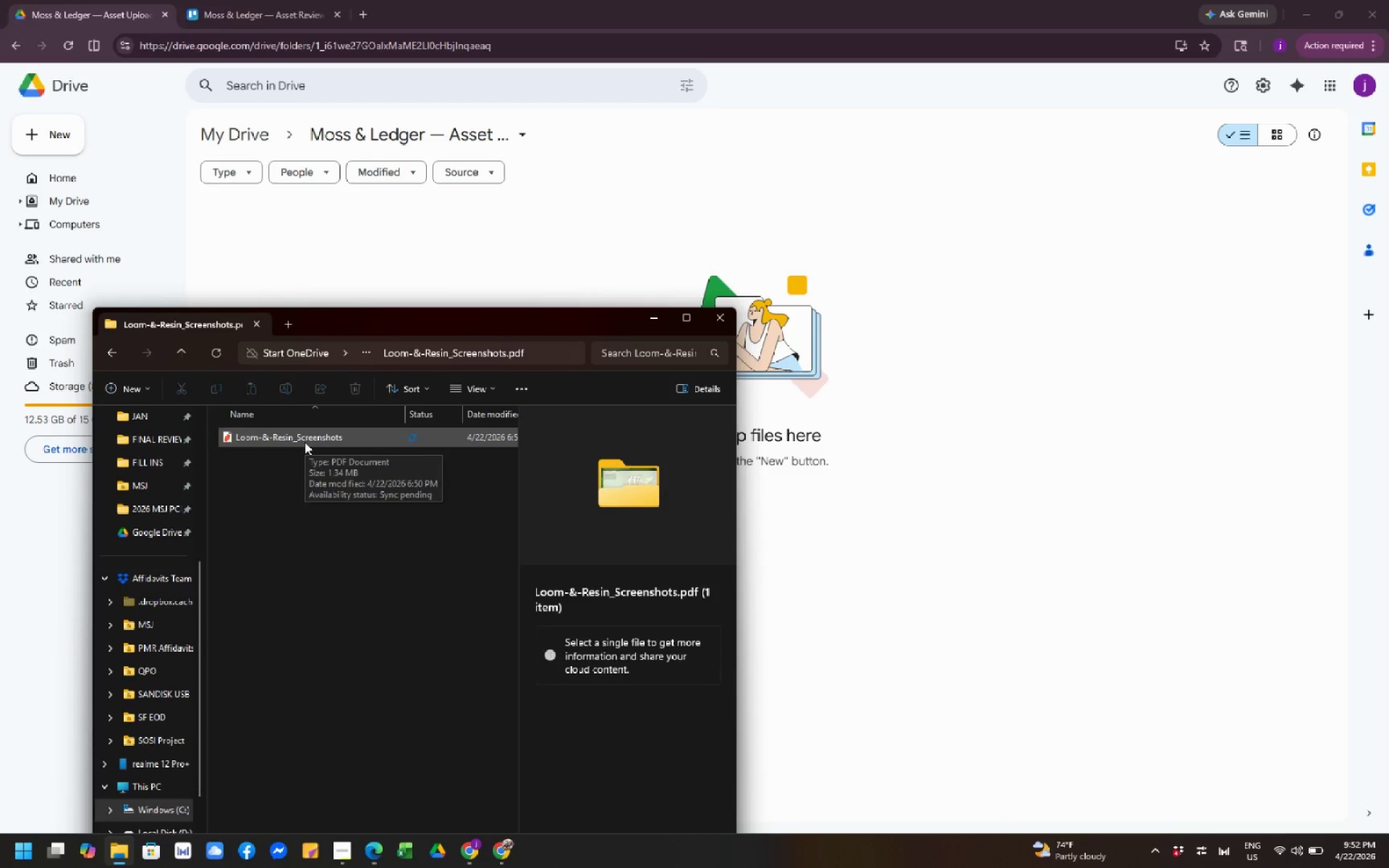 
wait(8.61)
 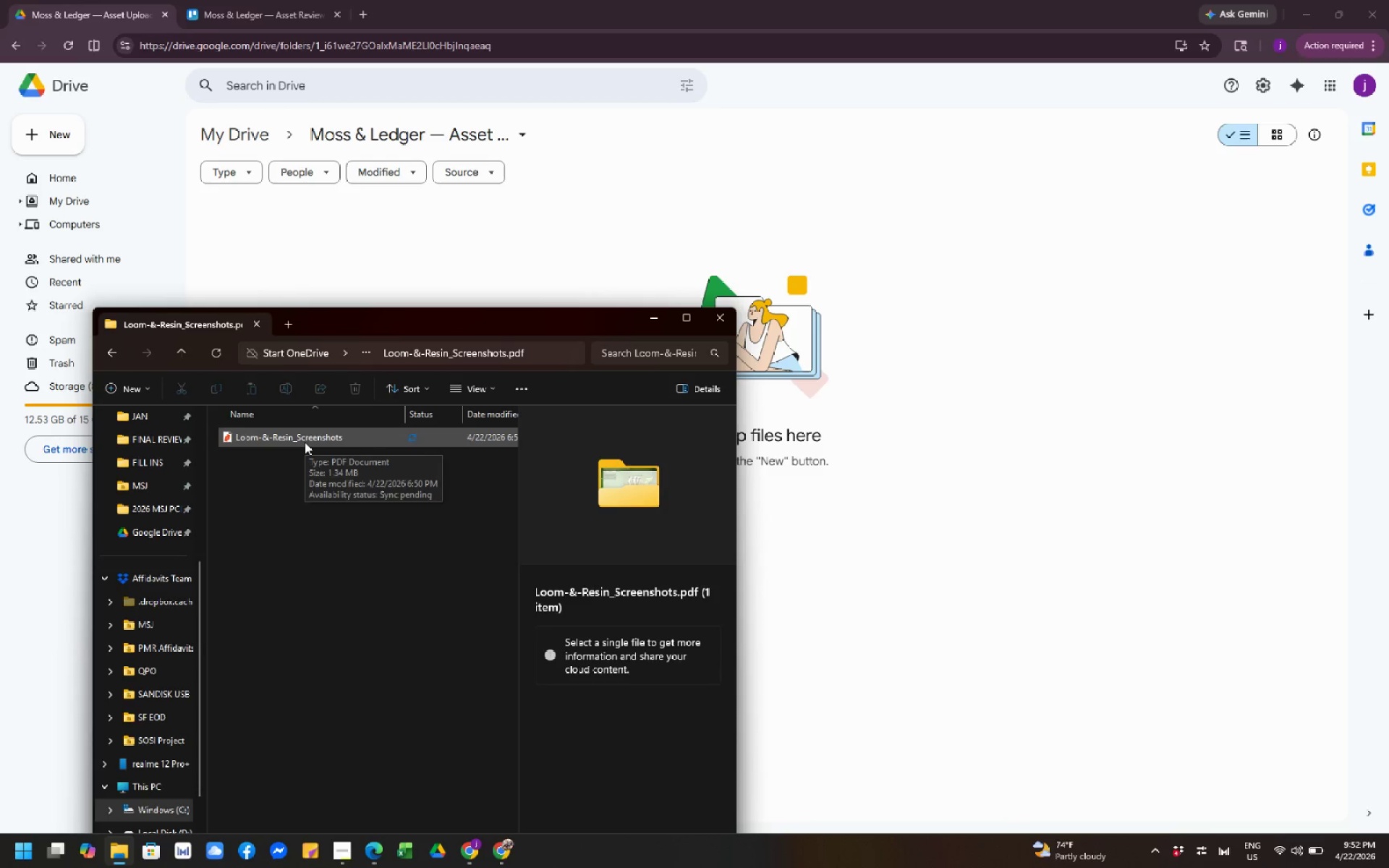 
left_click([420, 376])
 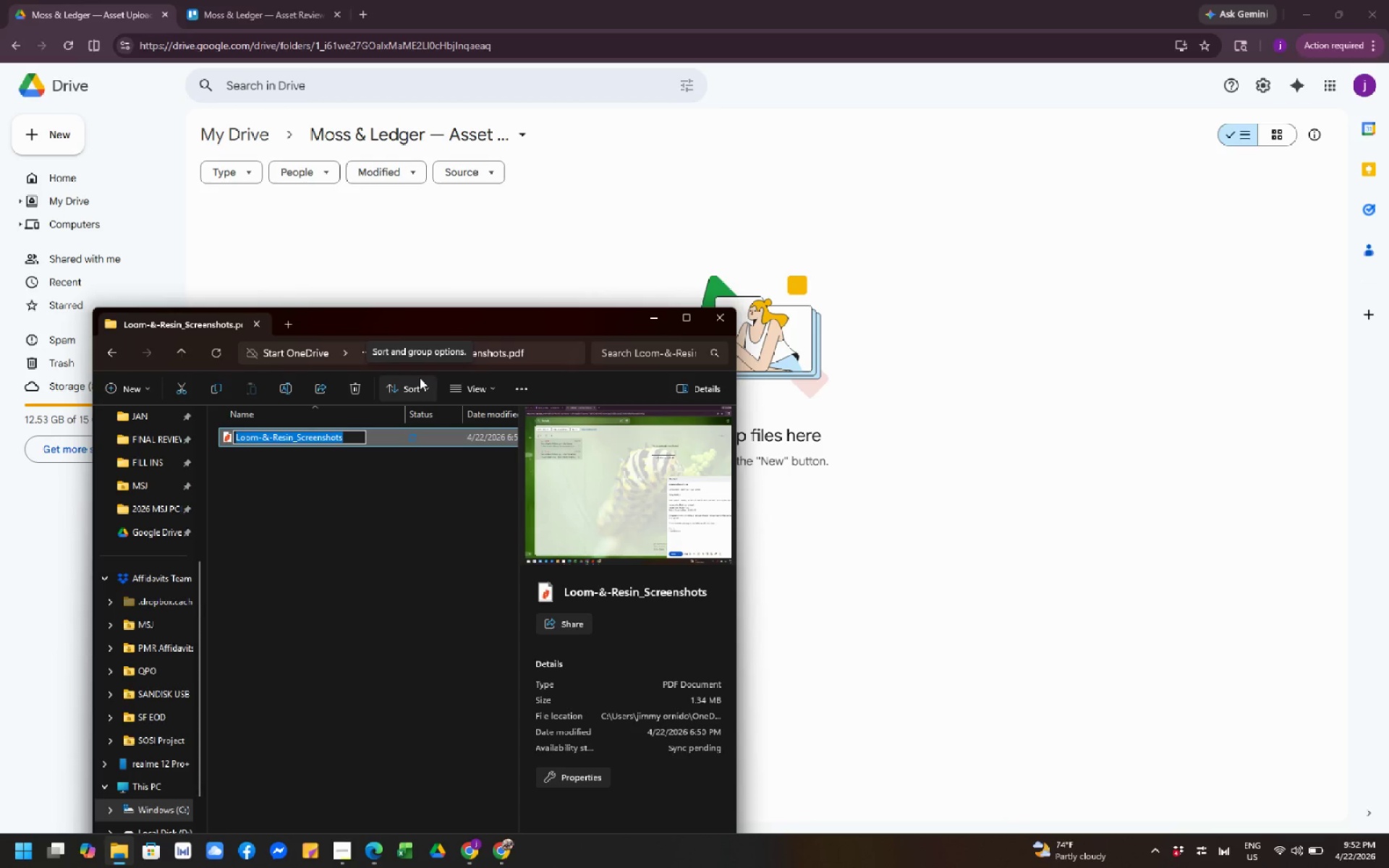 
type(Moss & Ledger)
 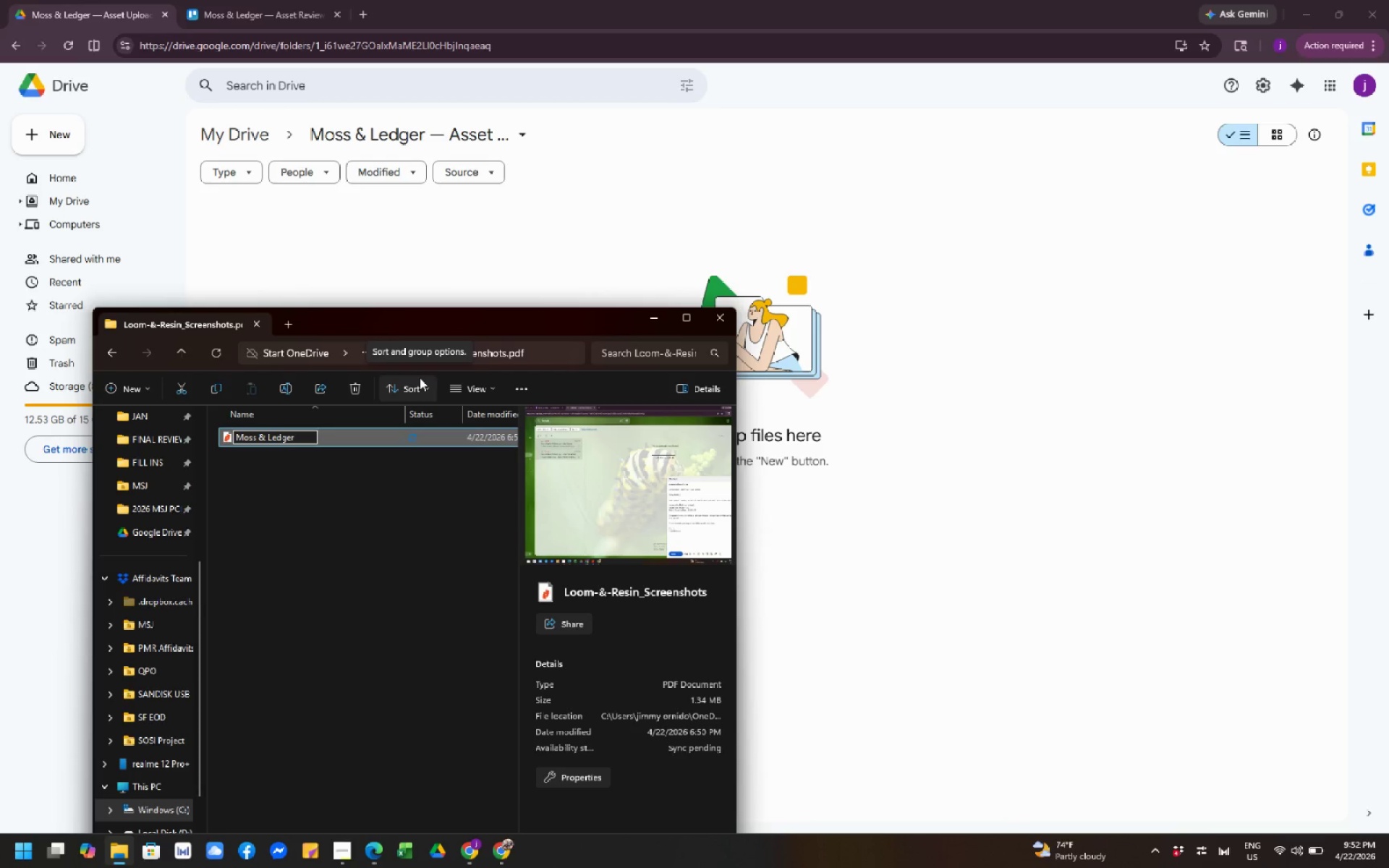 
key(ArrowLeft)
 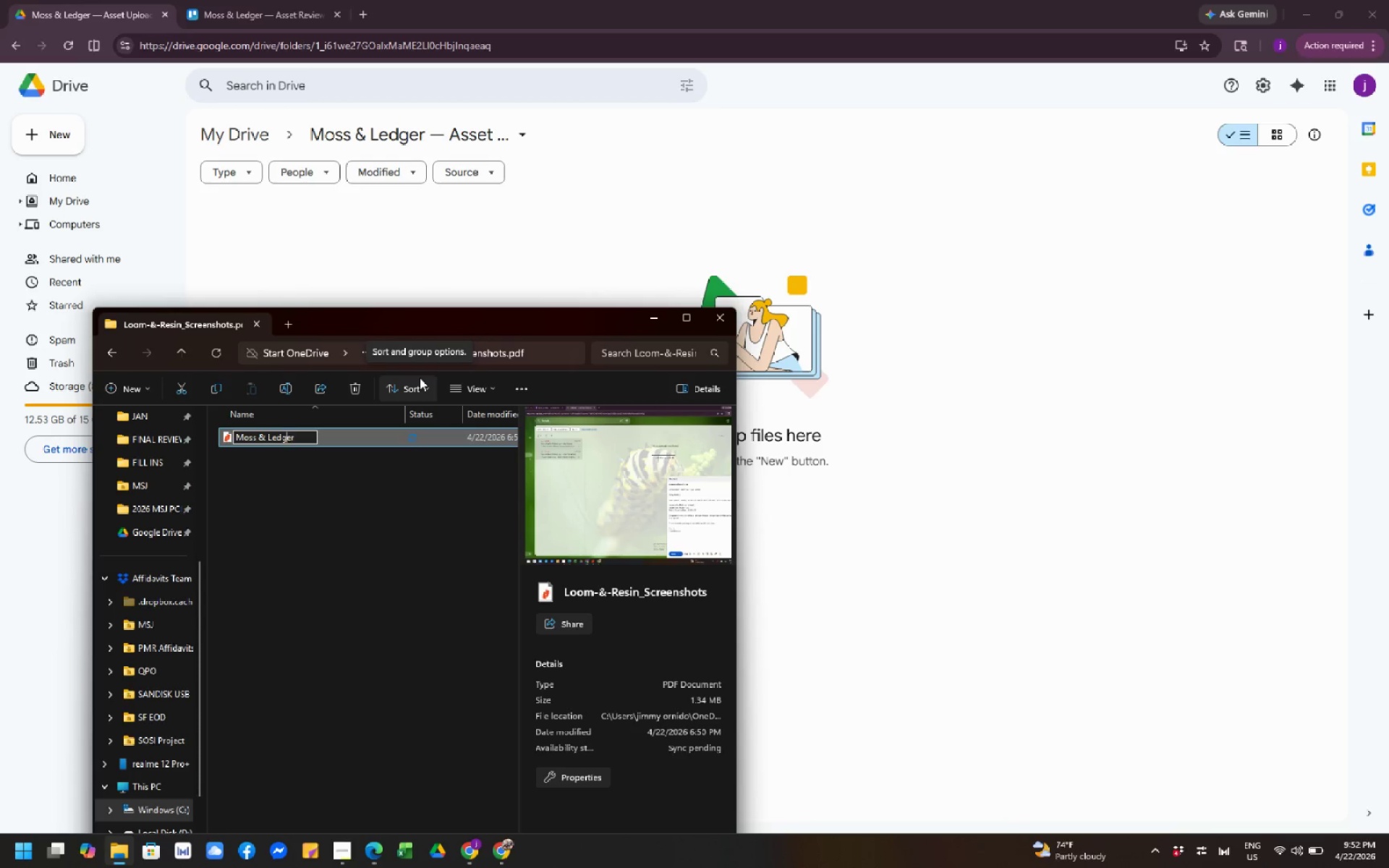 
key(ArrowLeft)
 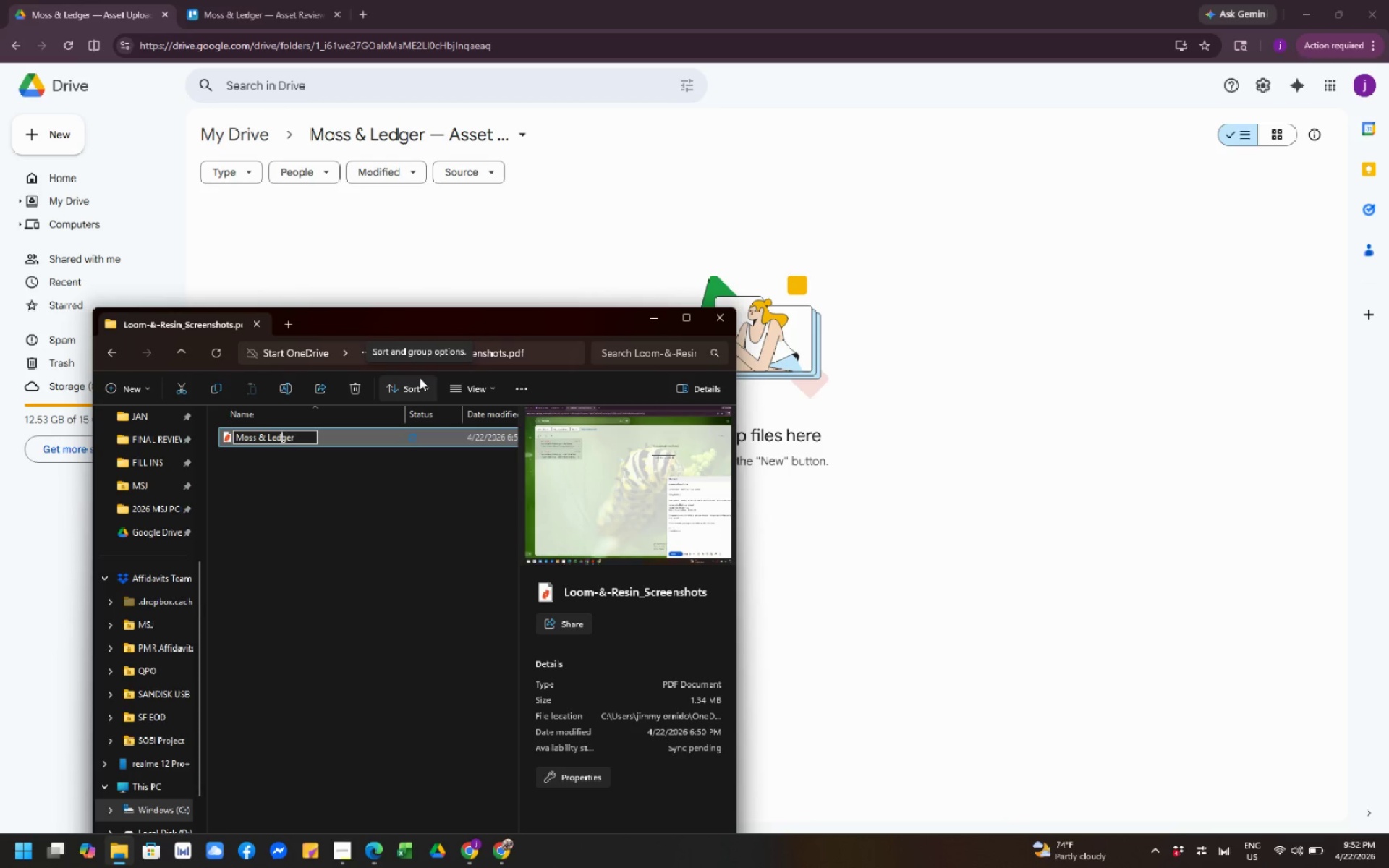 
key(ArrowLeft)
 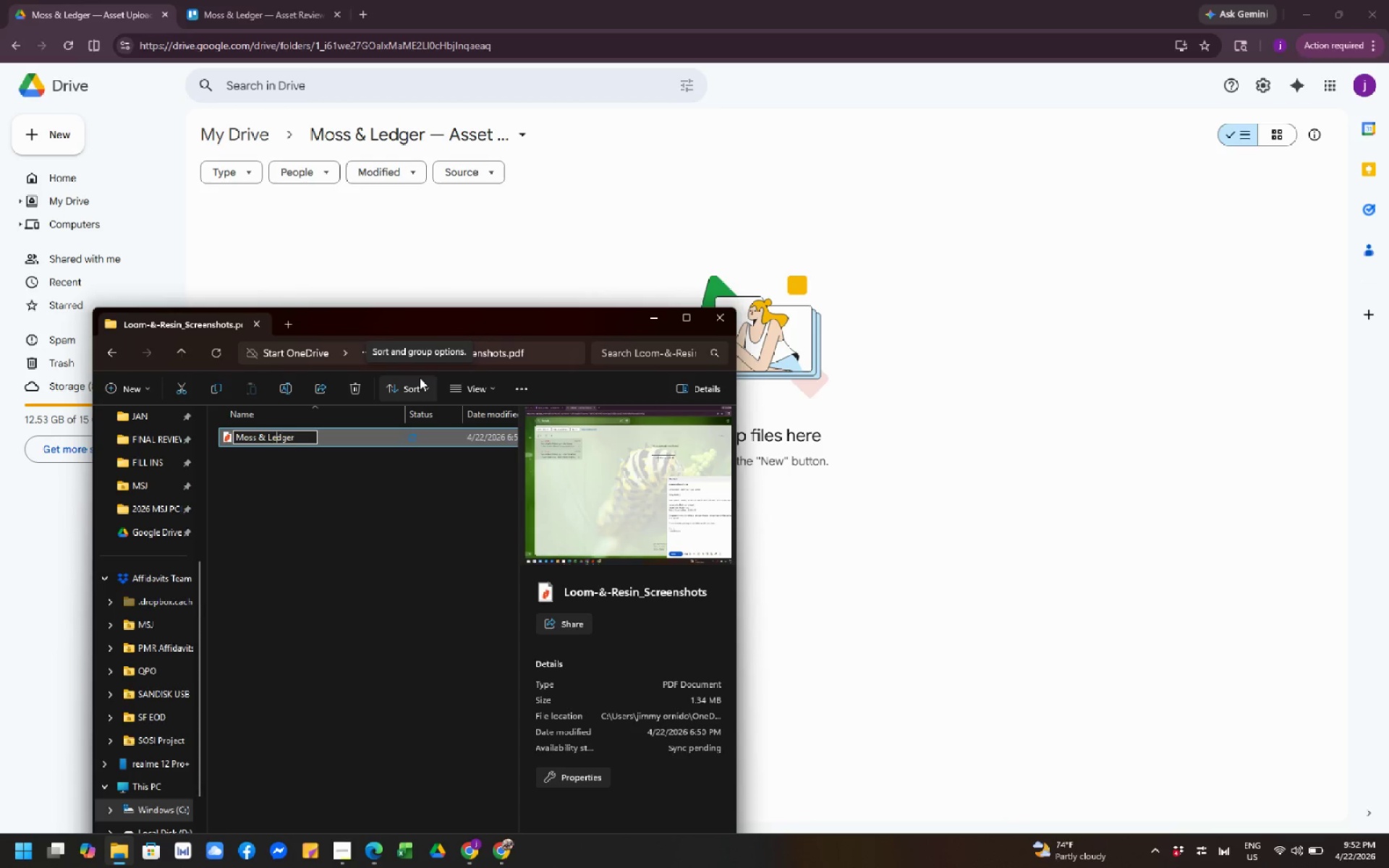 
key(ArrowLeft)
 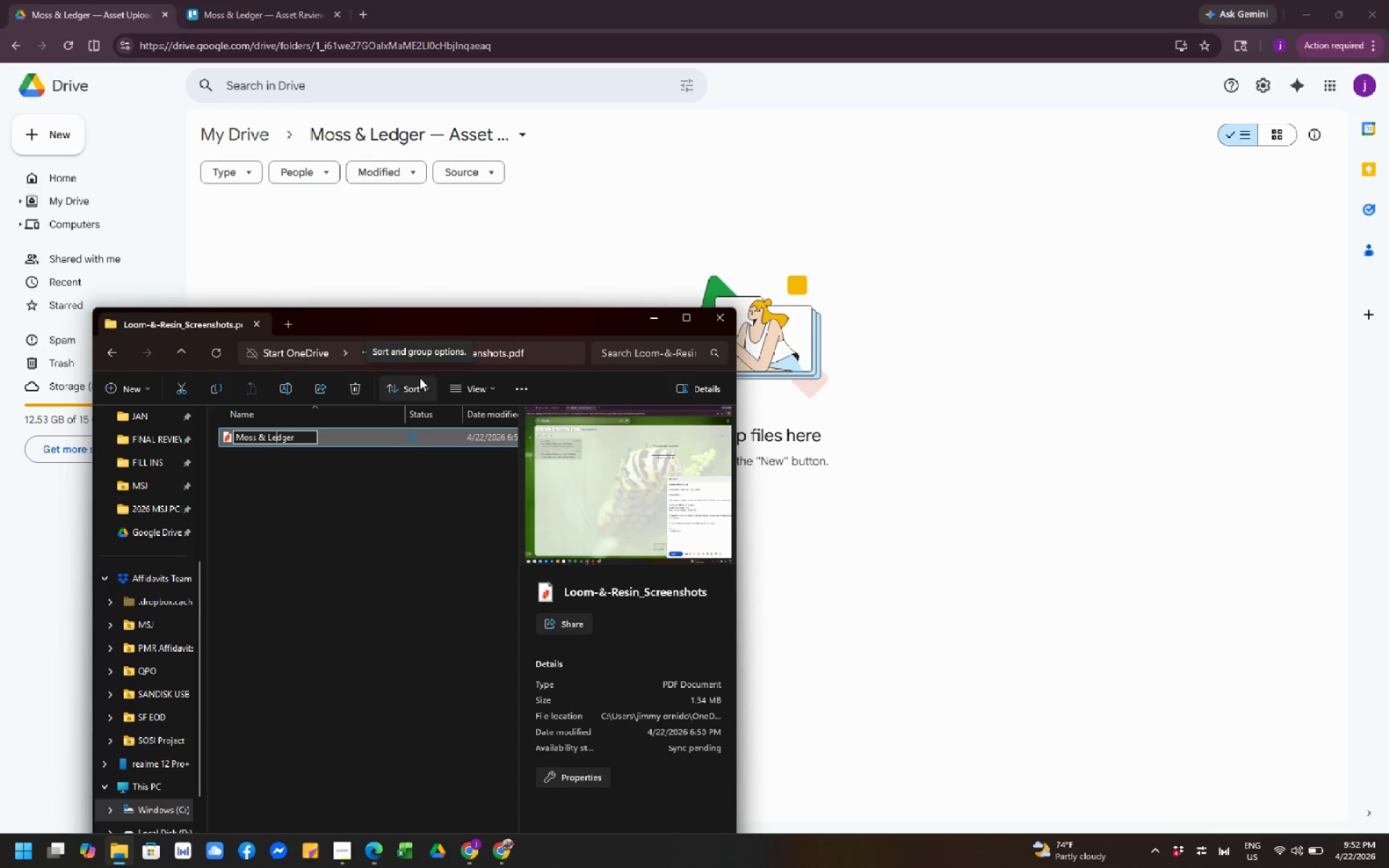 
key(ArrowLeft)
 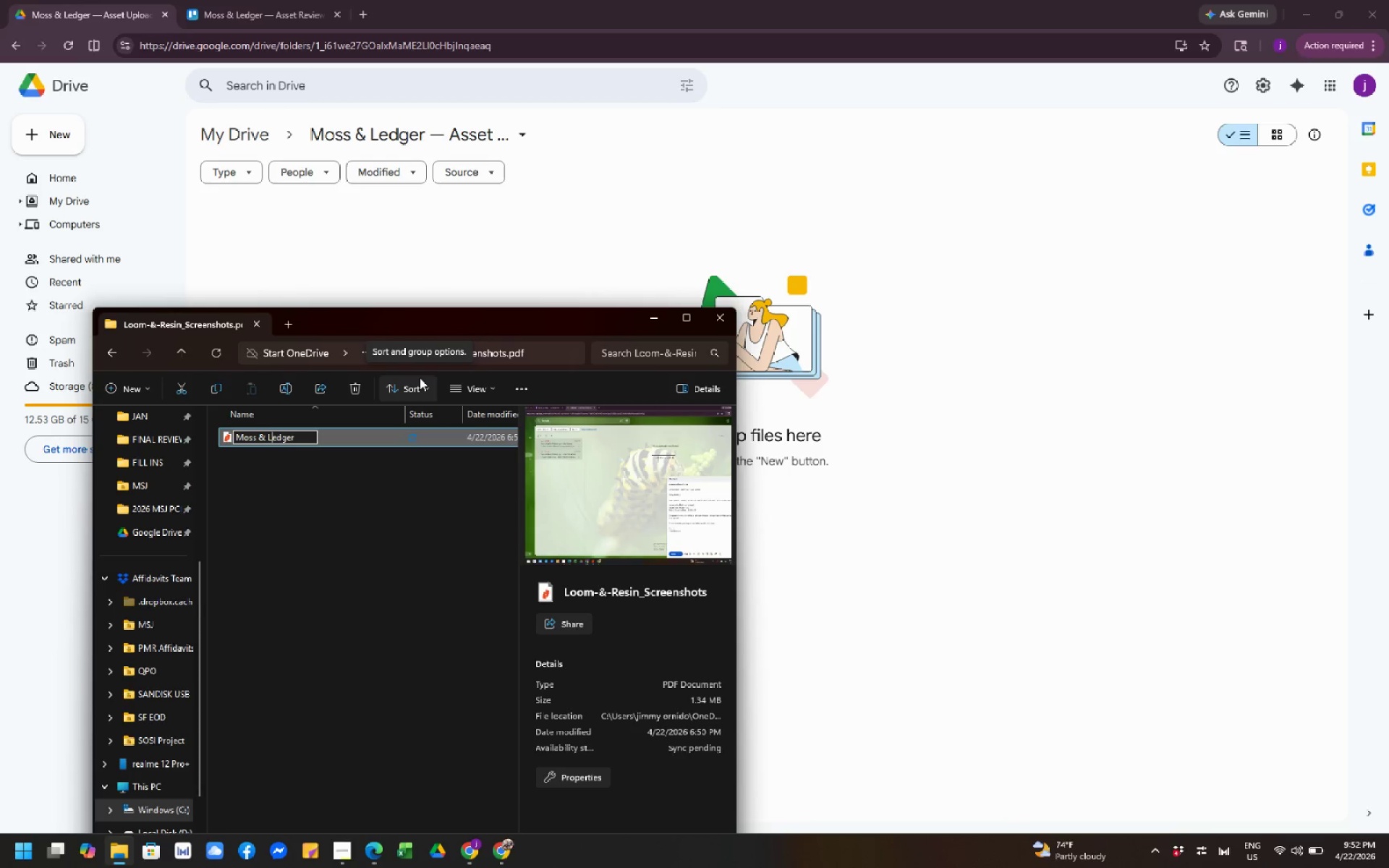 
key(ArrowLeft)
 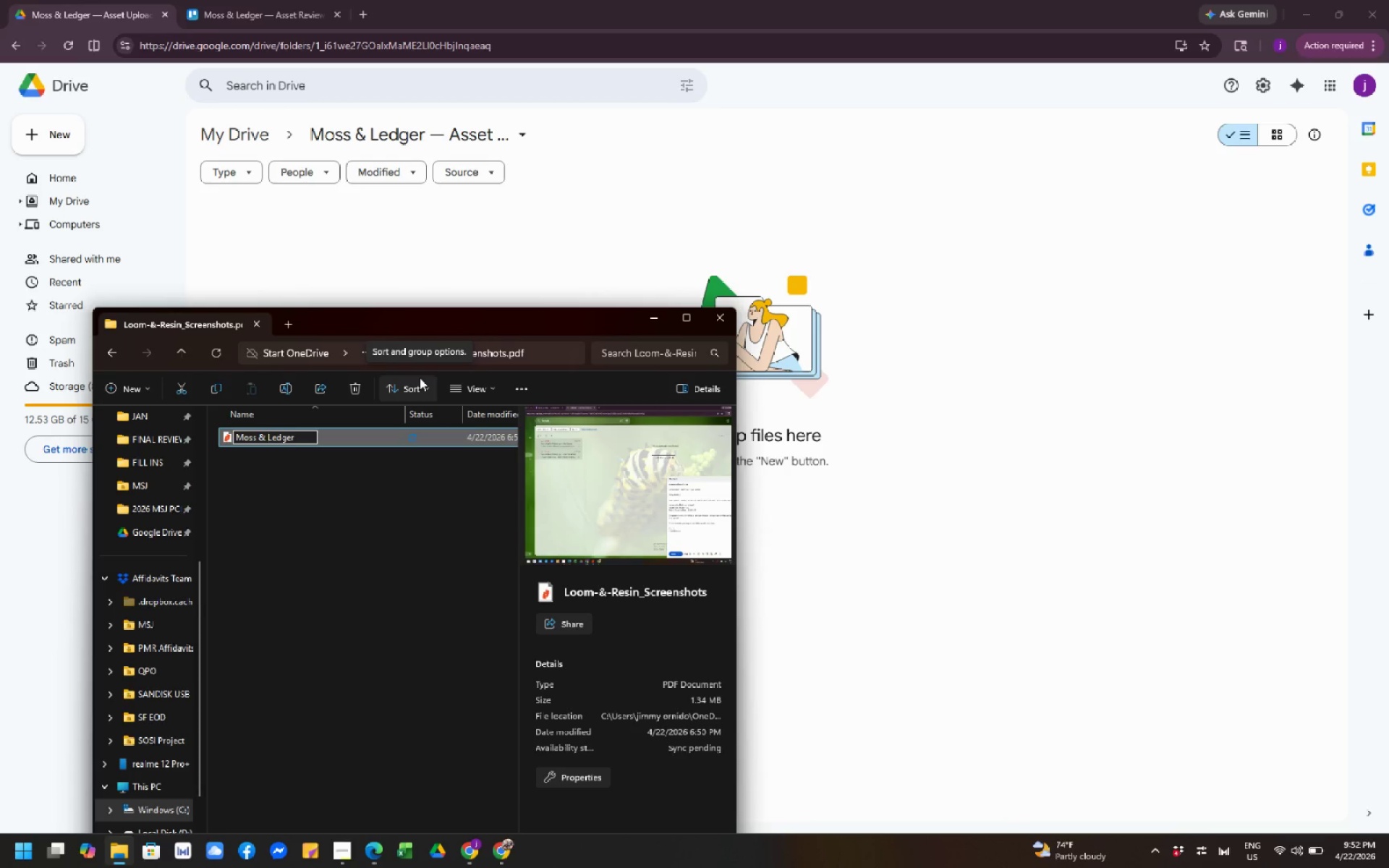 
key(ArrowLeft)
 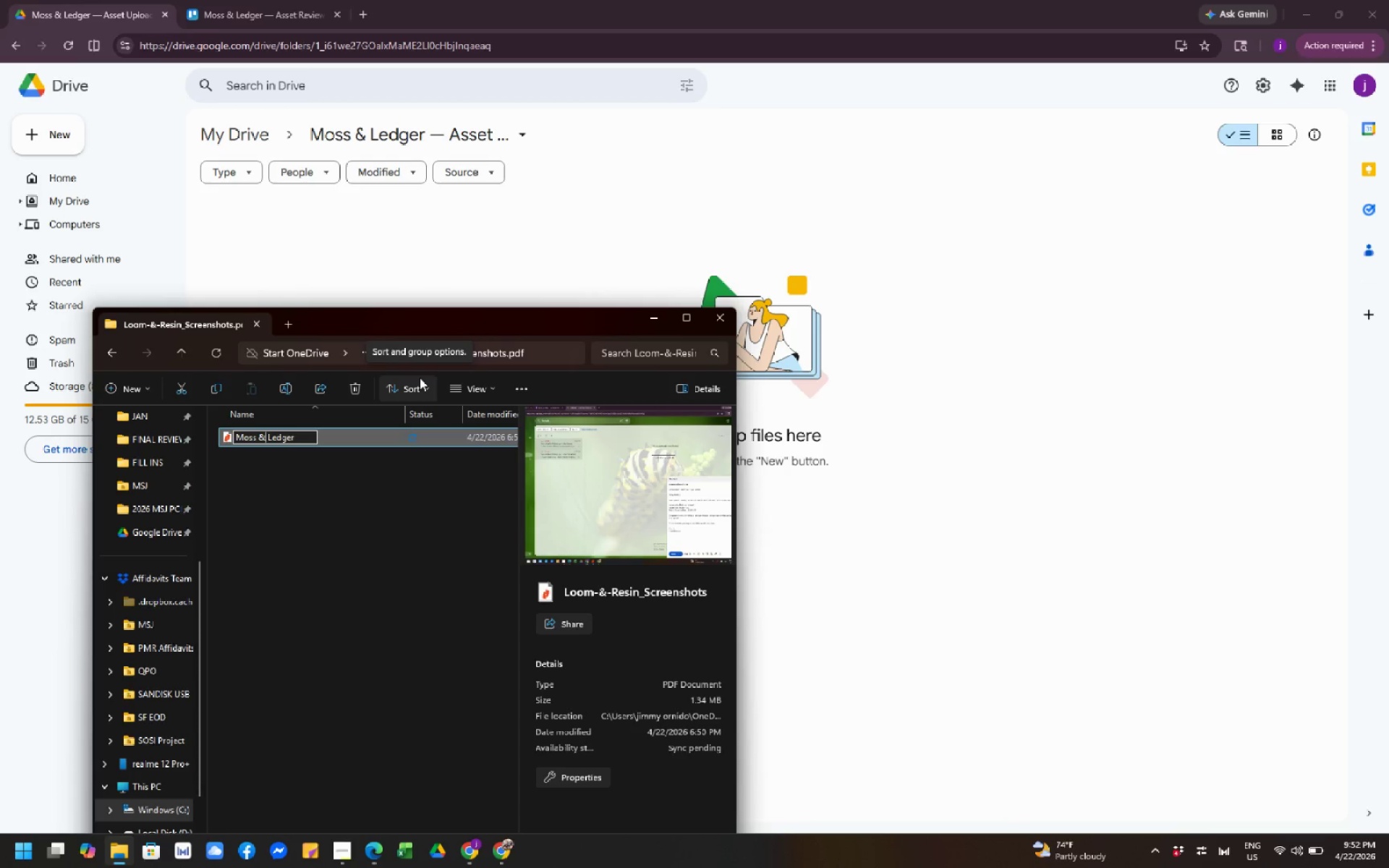 
key(ArrowLeft)
 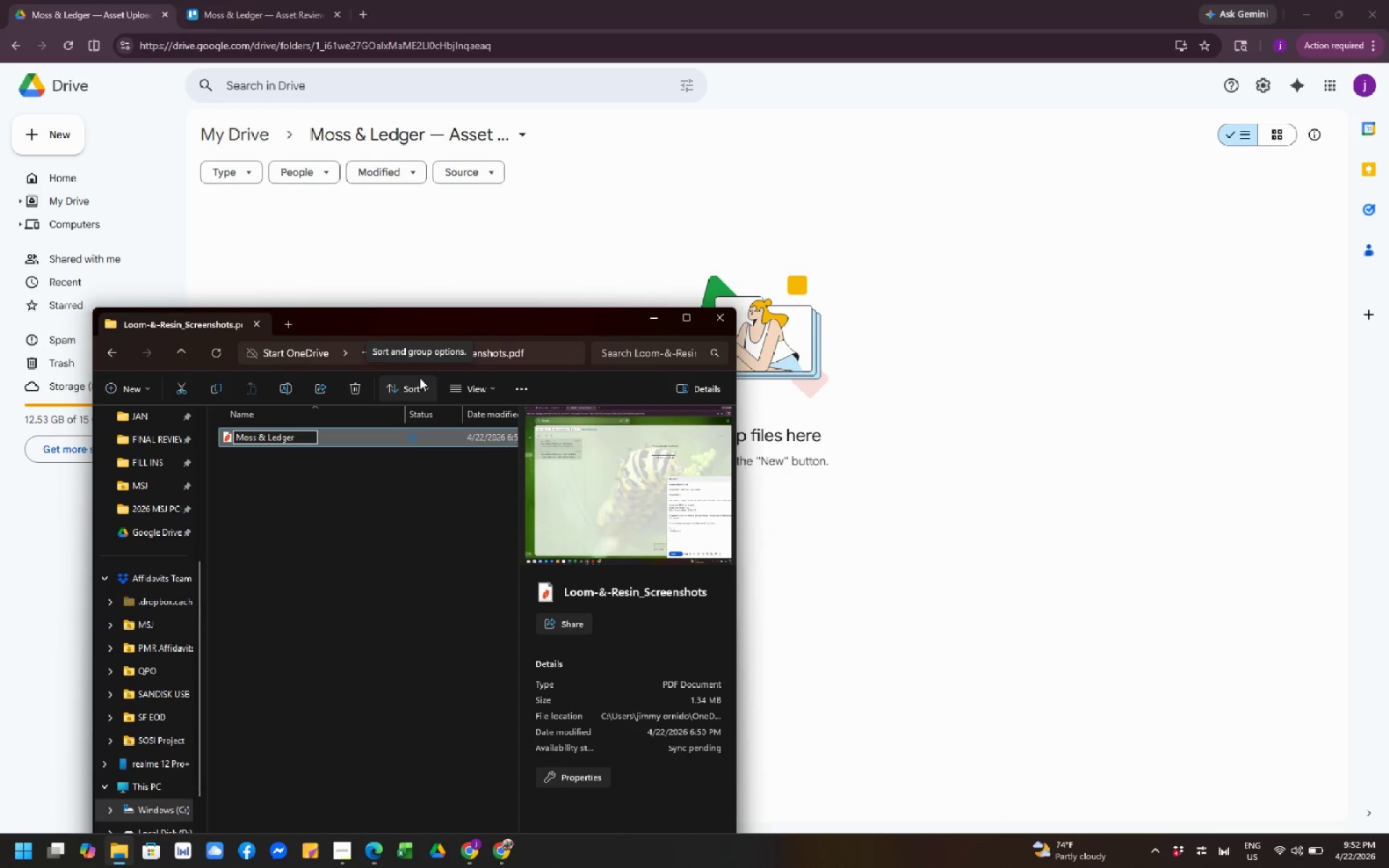 
key(Backspace)
 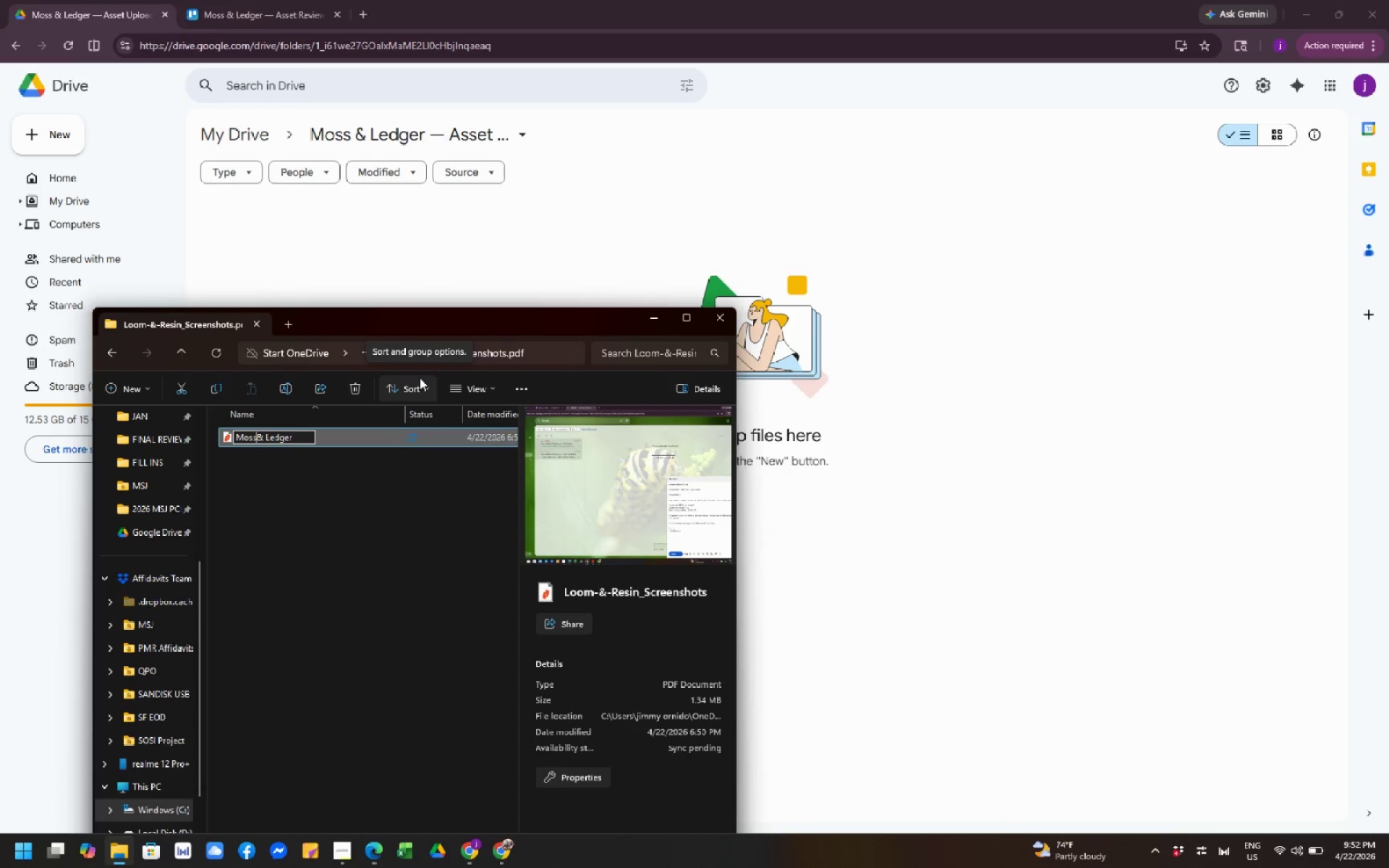 
key(Minus)
 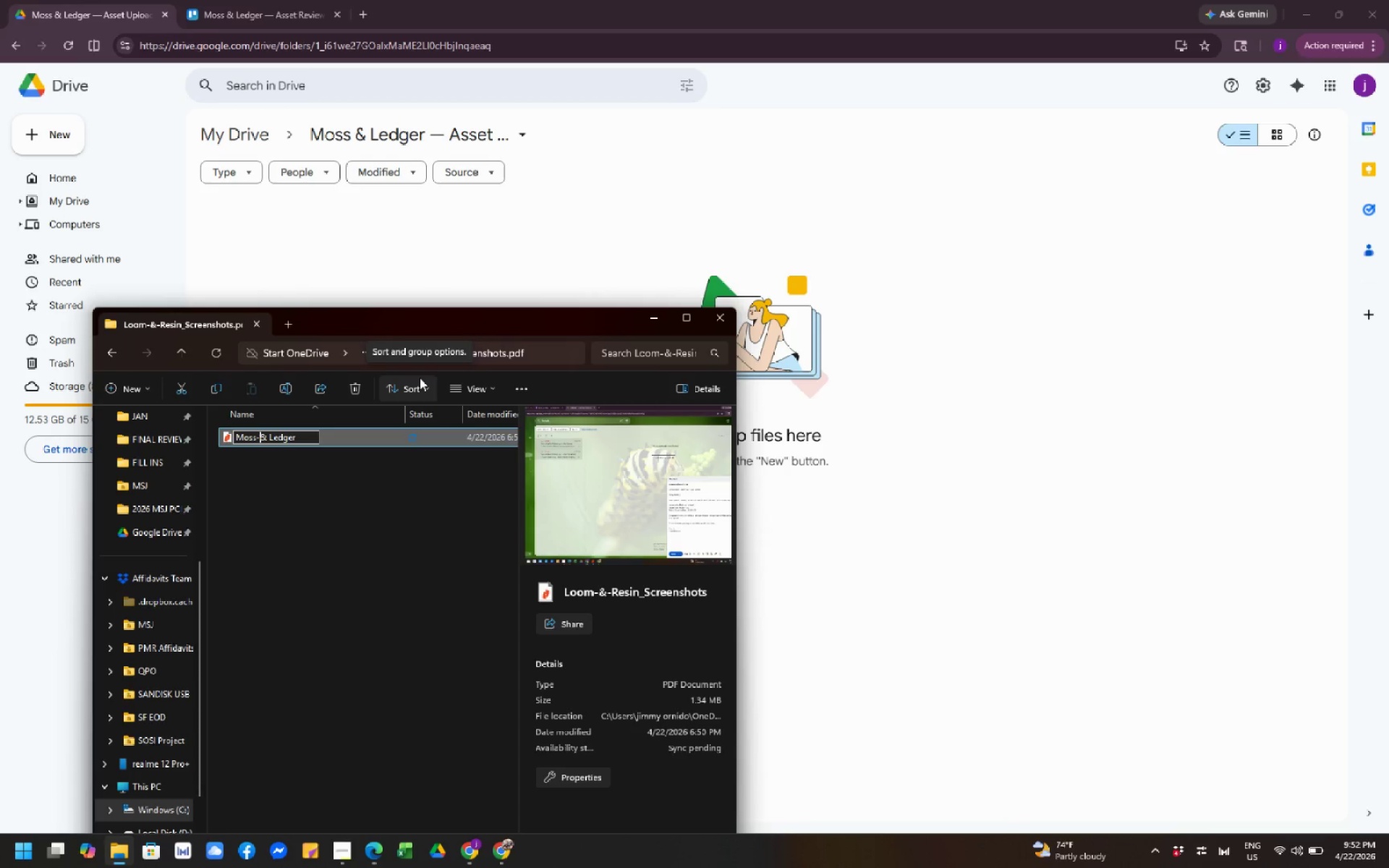 
key(ArrowRight)
 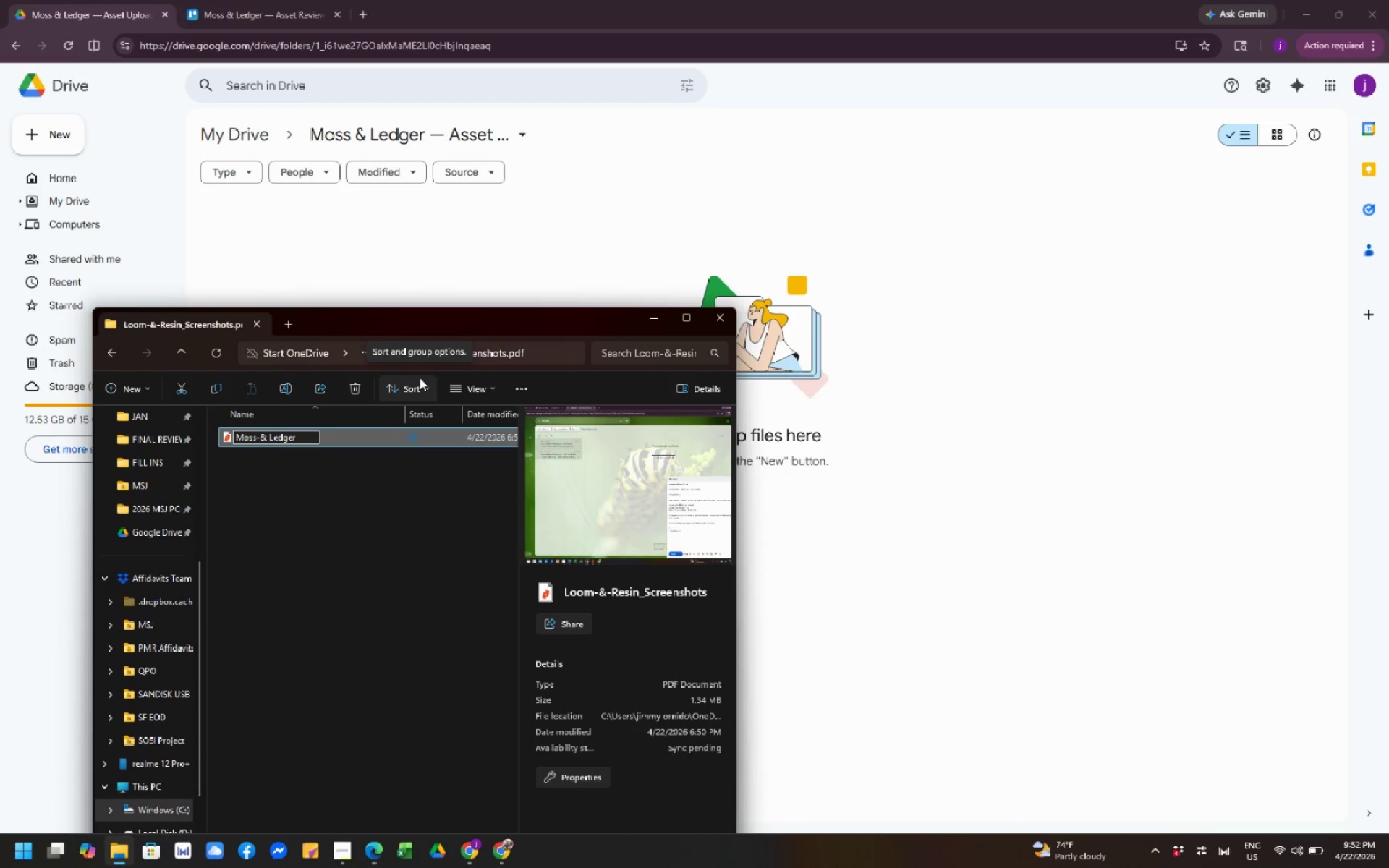 
key(ArrowRight)
 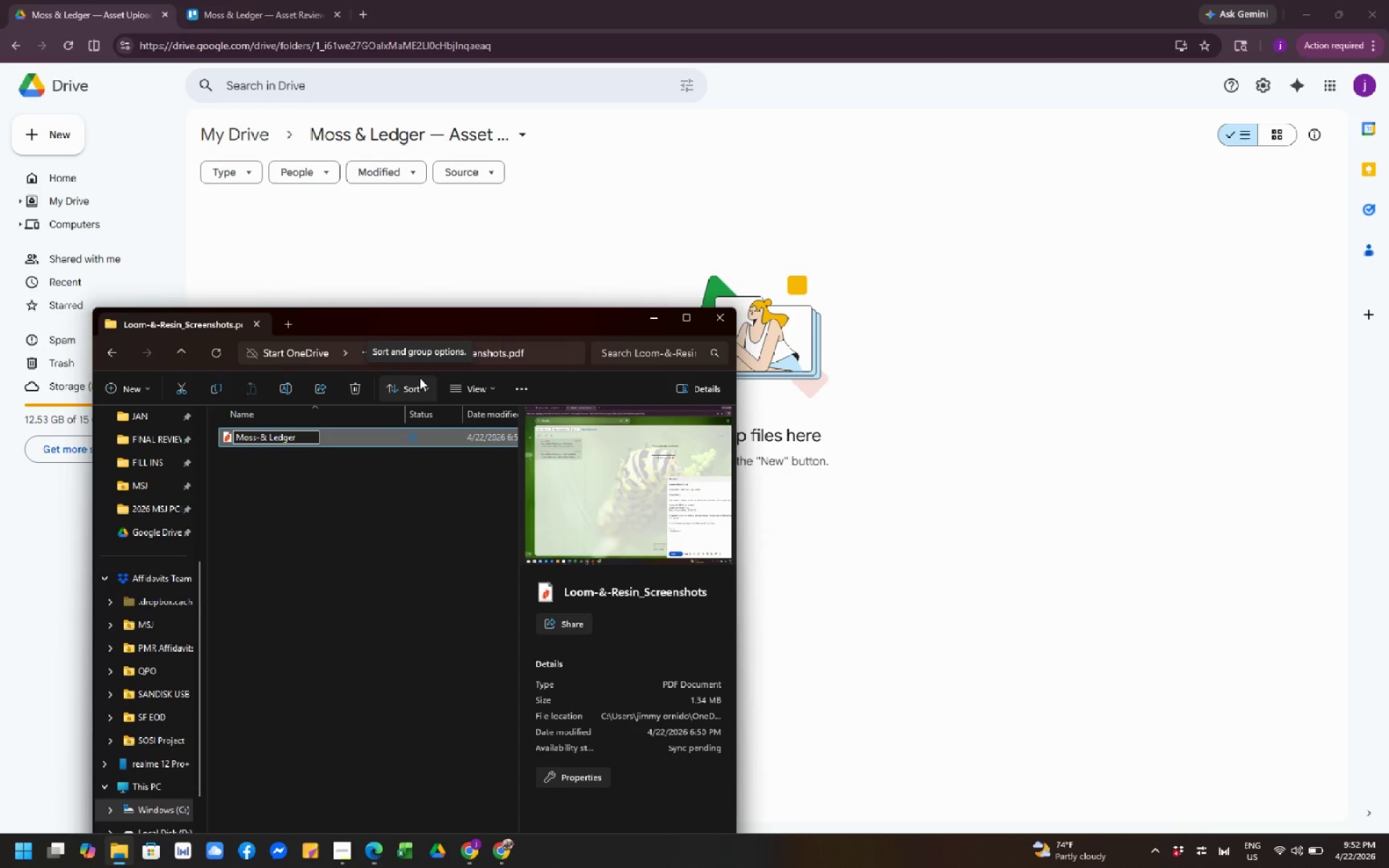 
key(Backspace)
 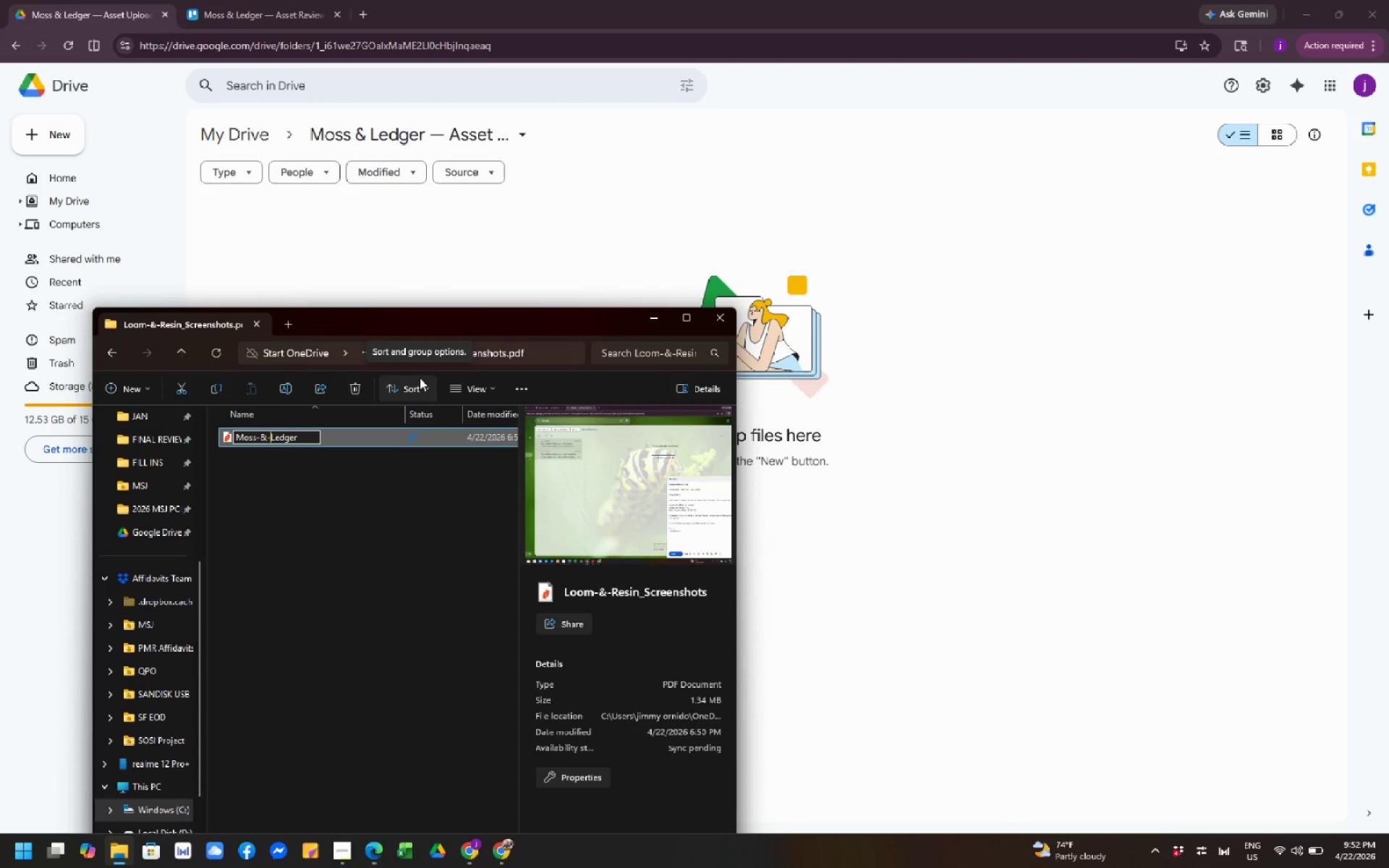 
key(Minus)
 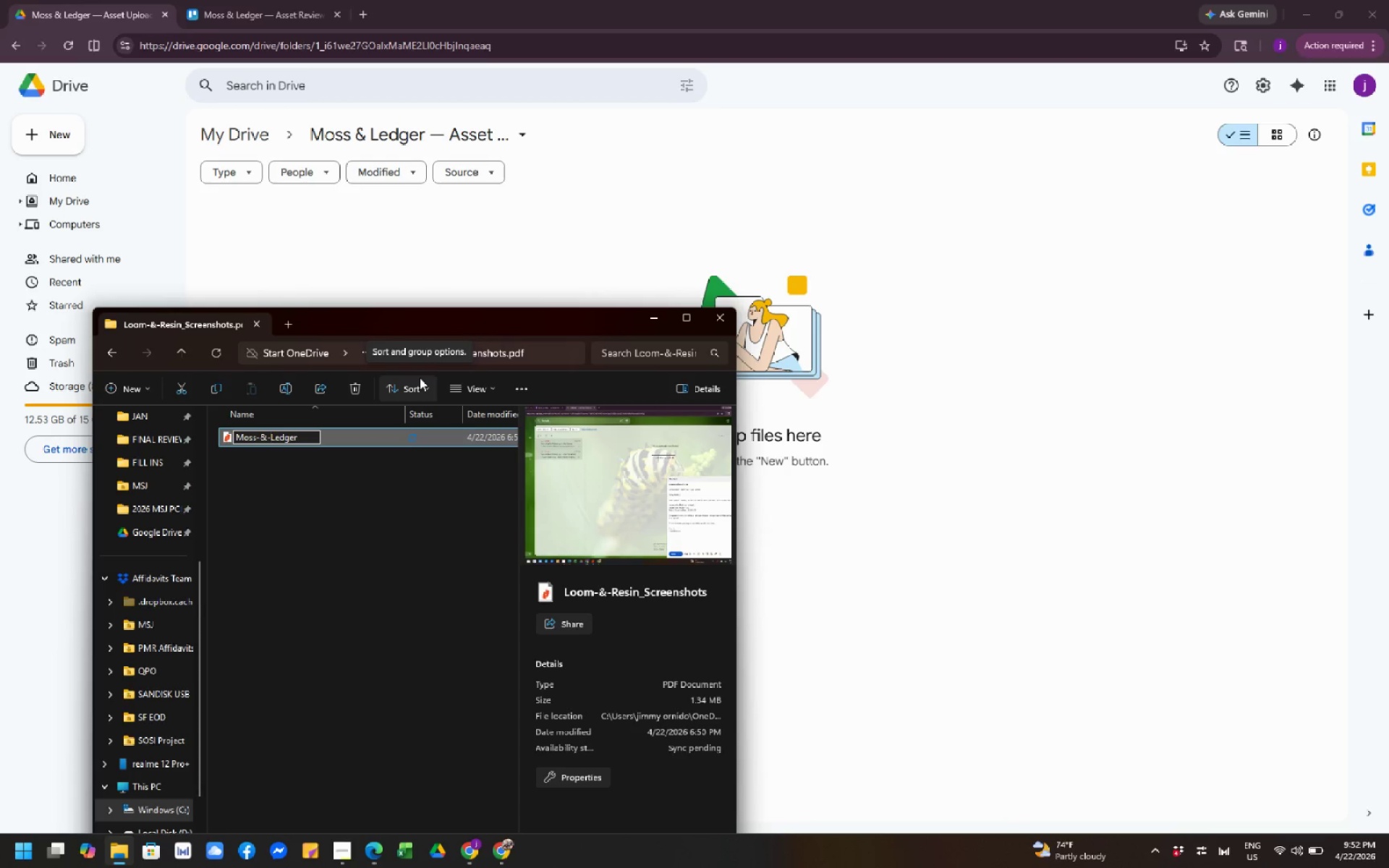 
key(ArrowRight)
 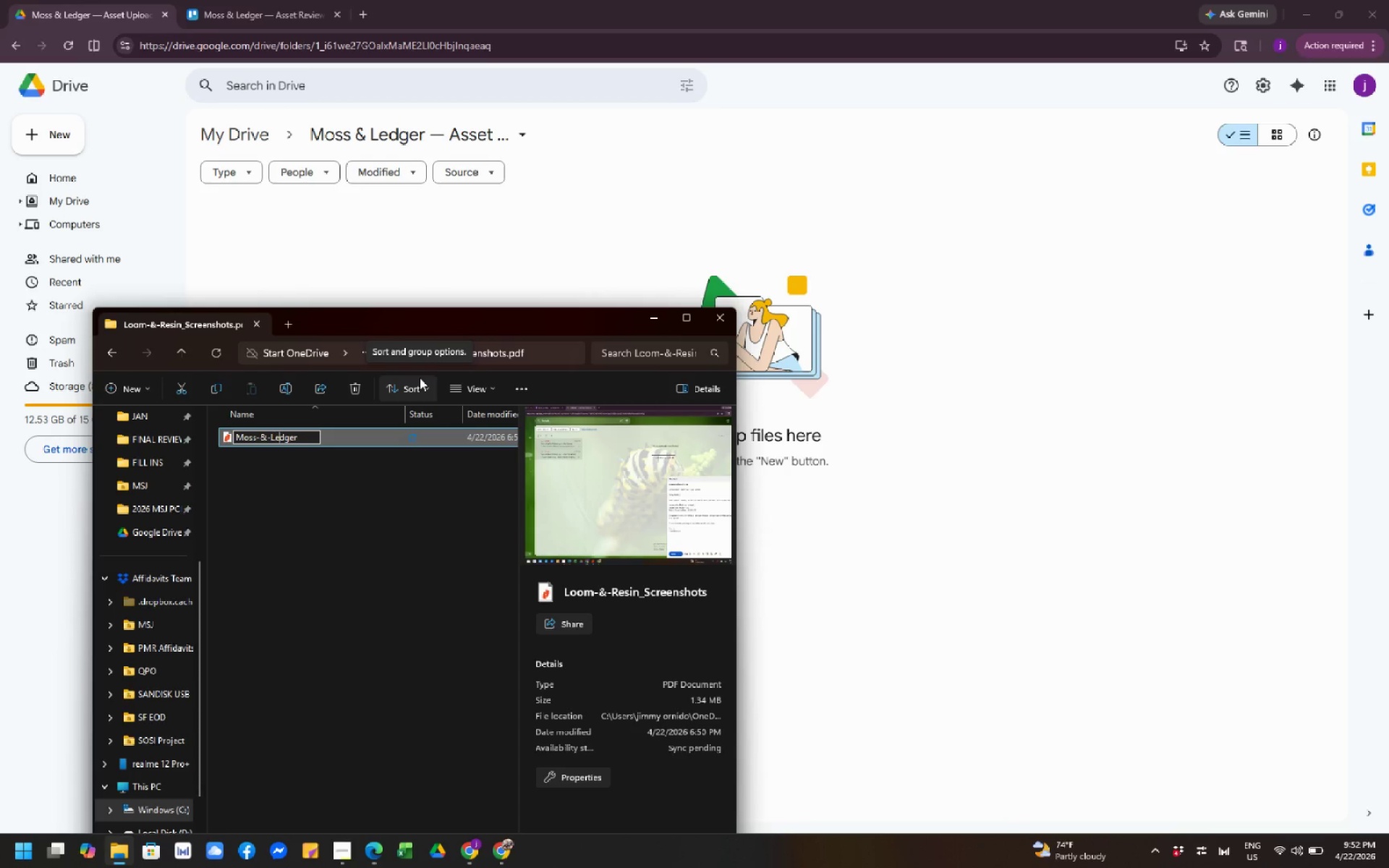 
key(ArrowRight)
 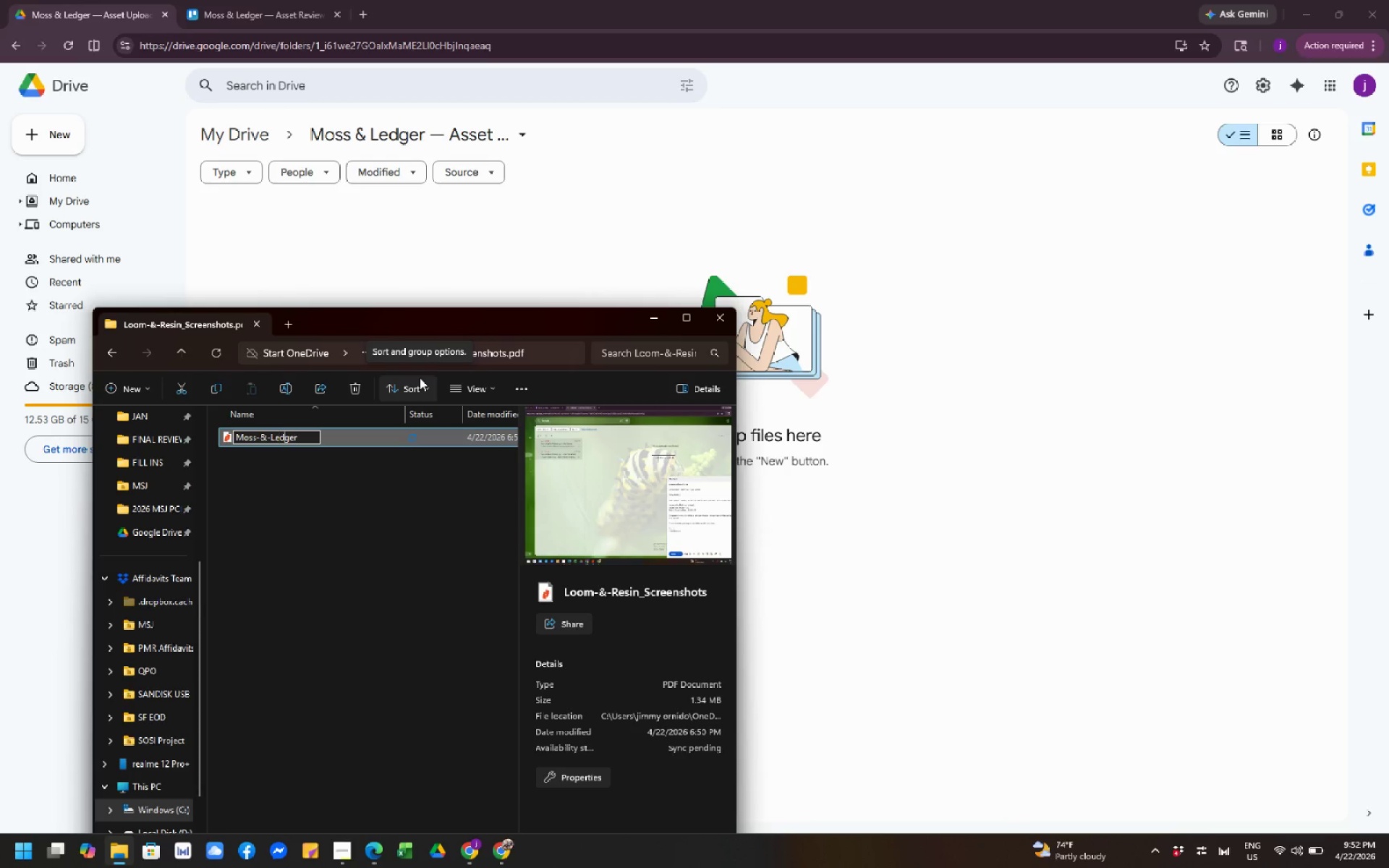 
key(ArrowRight)
 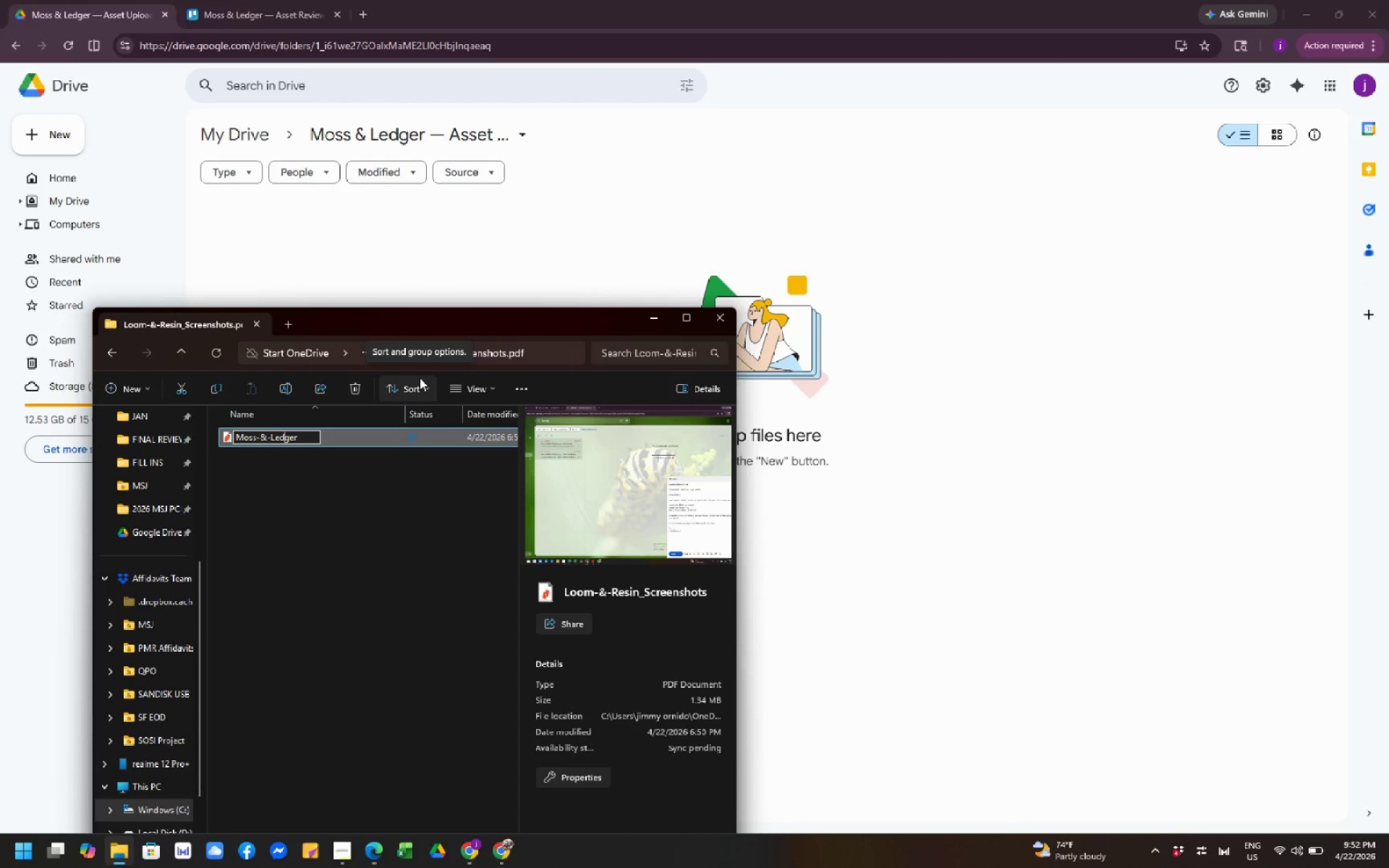 
key(ArrowRight)
 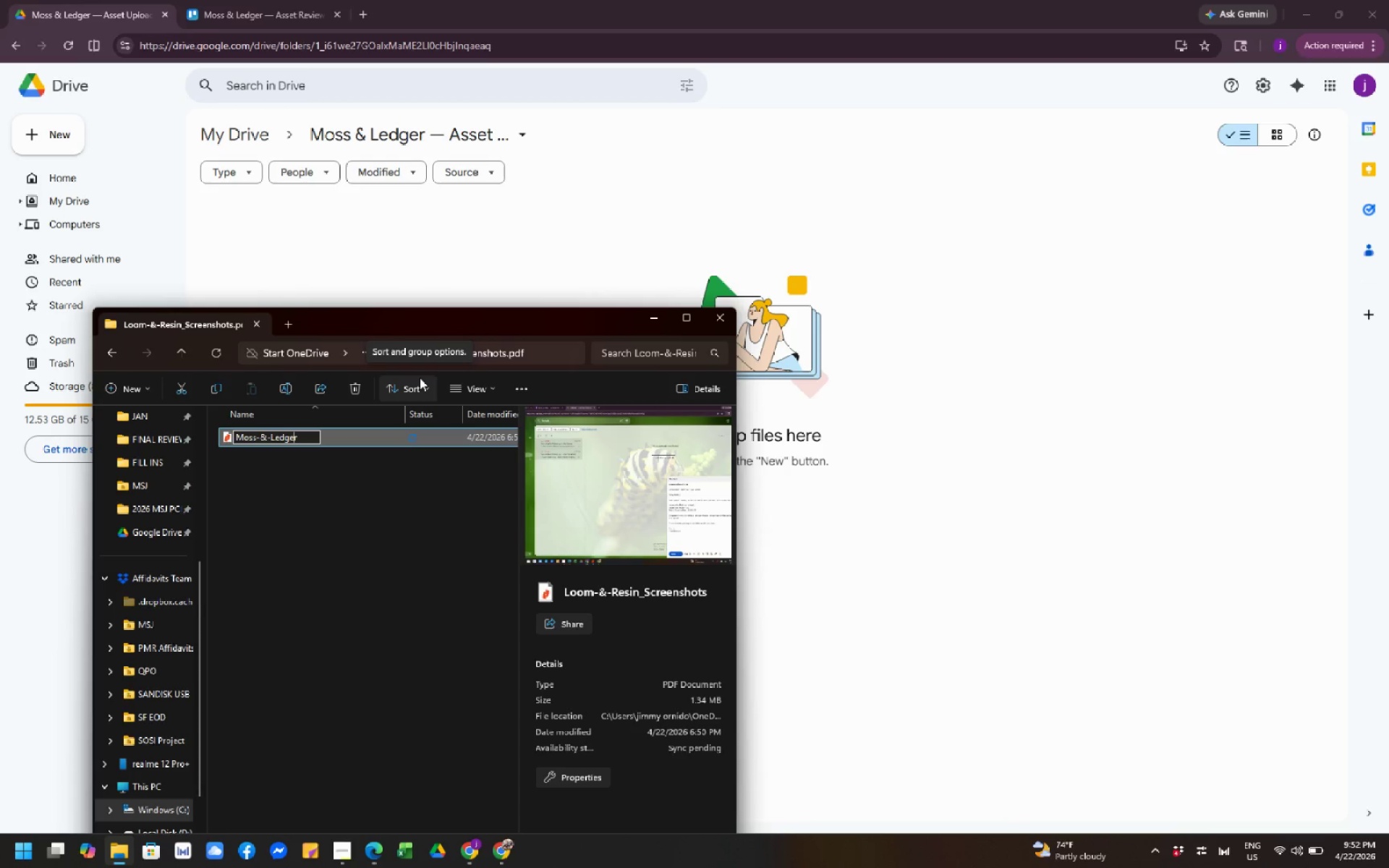 
key(ArrowRight)
 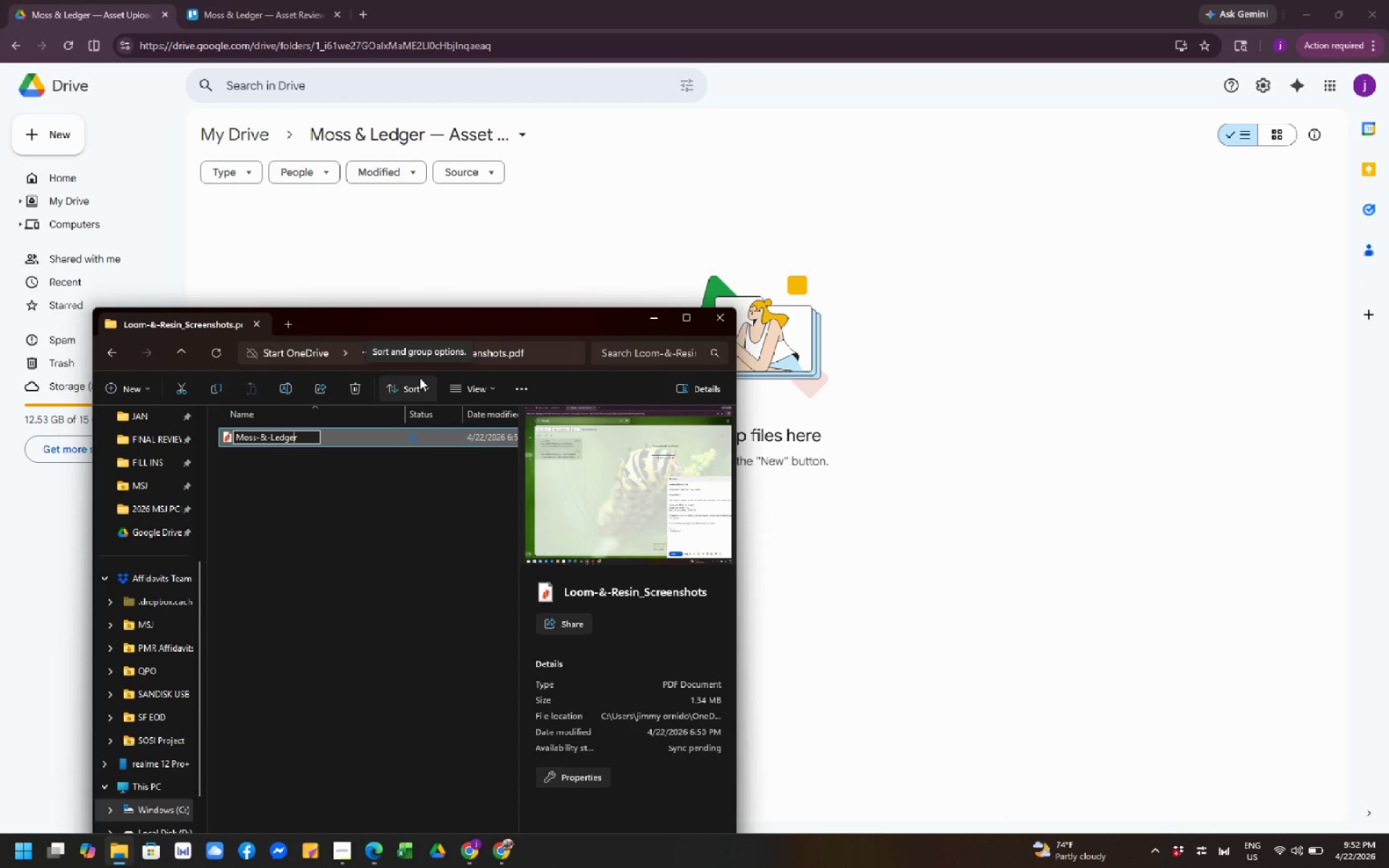 
key(ArrowRight)
 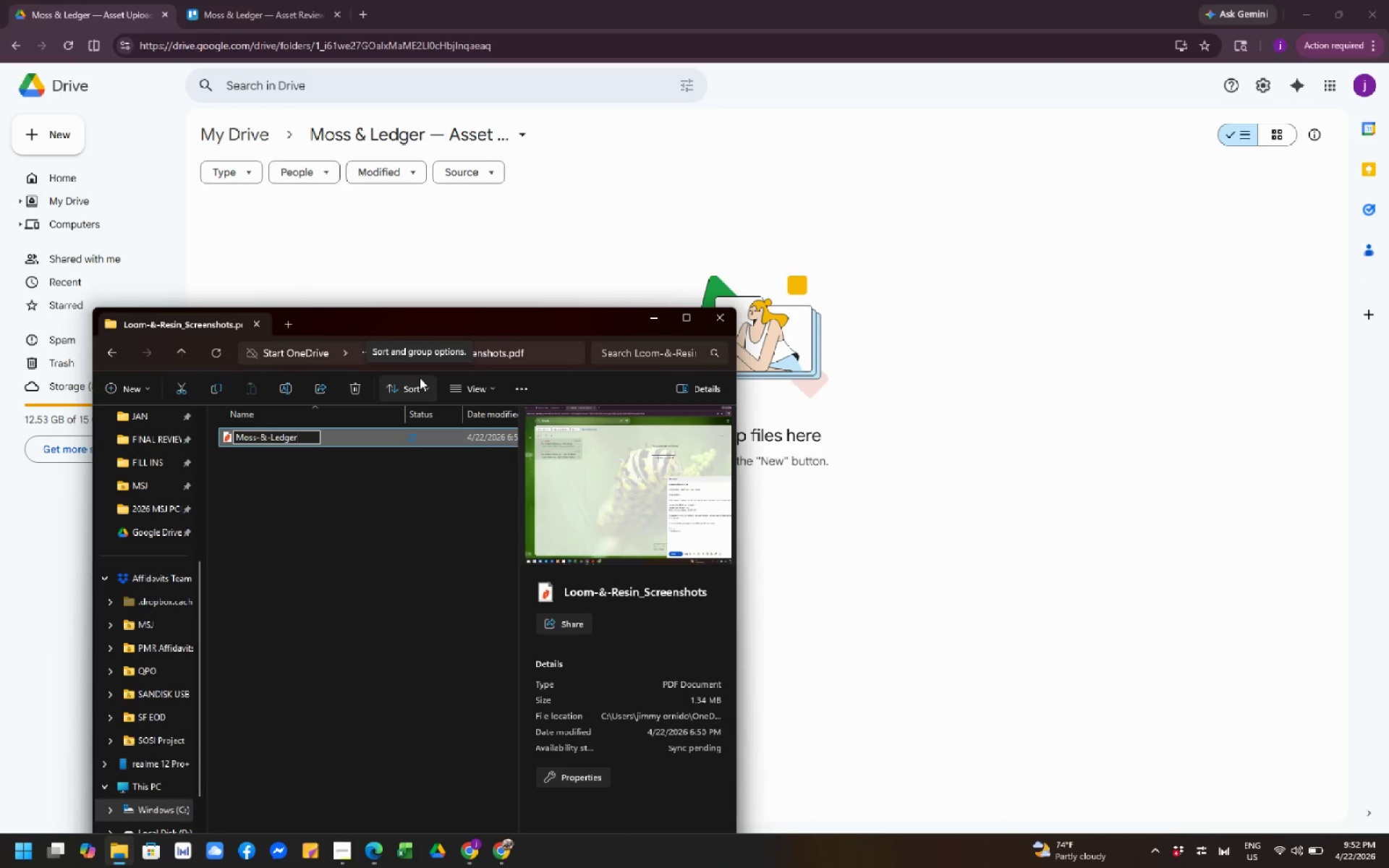 
key(ArrowRight)
 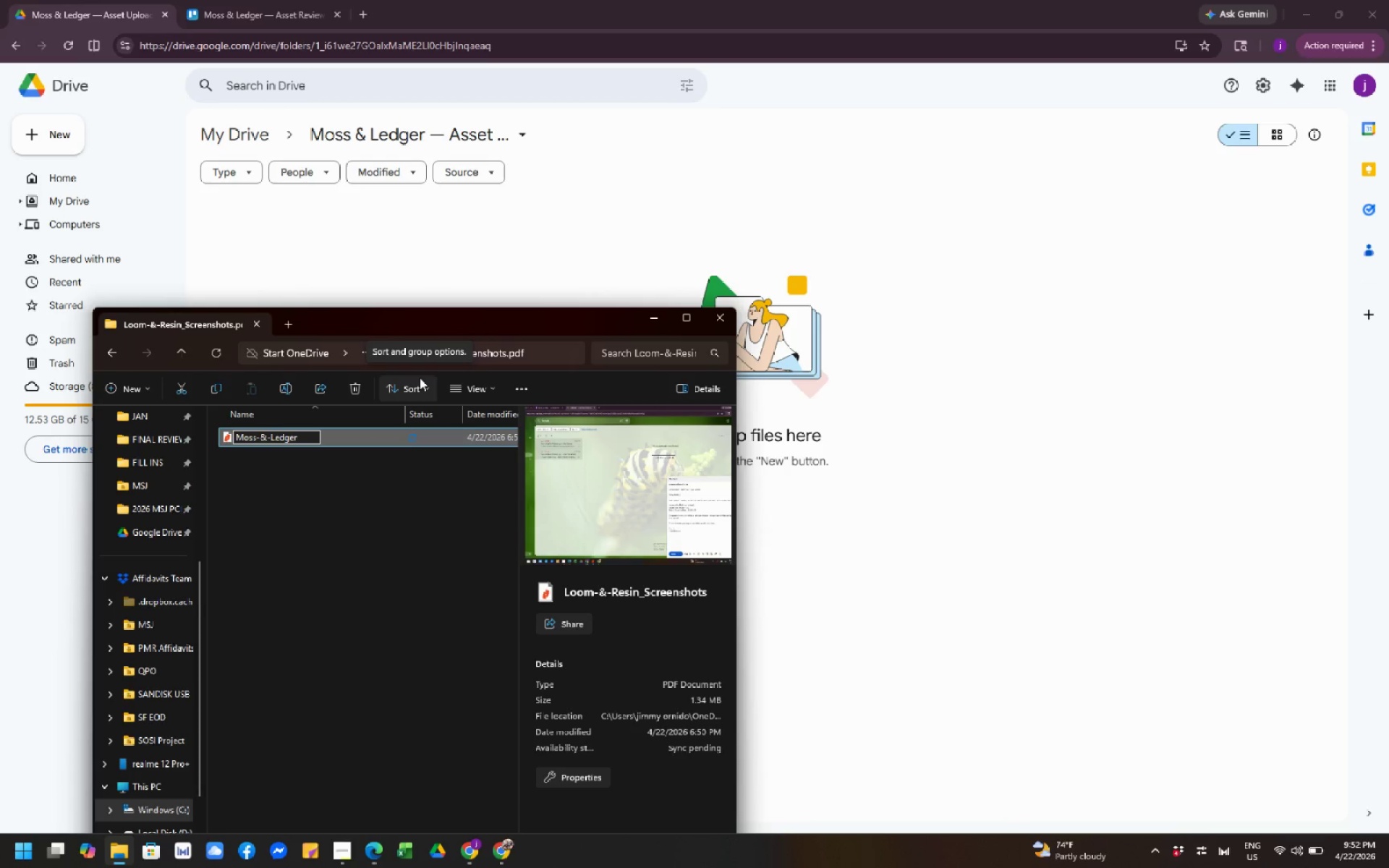 
key(Minus)
 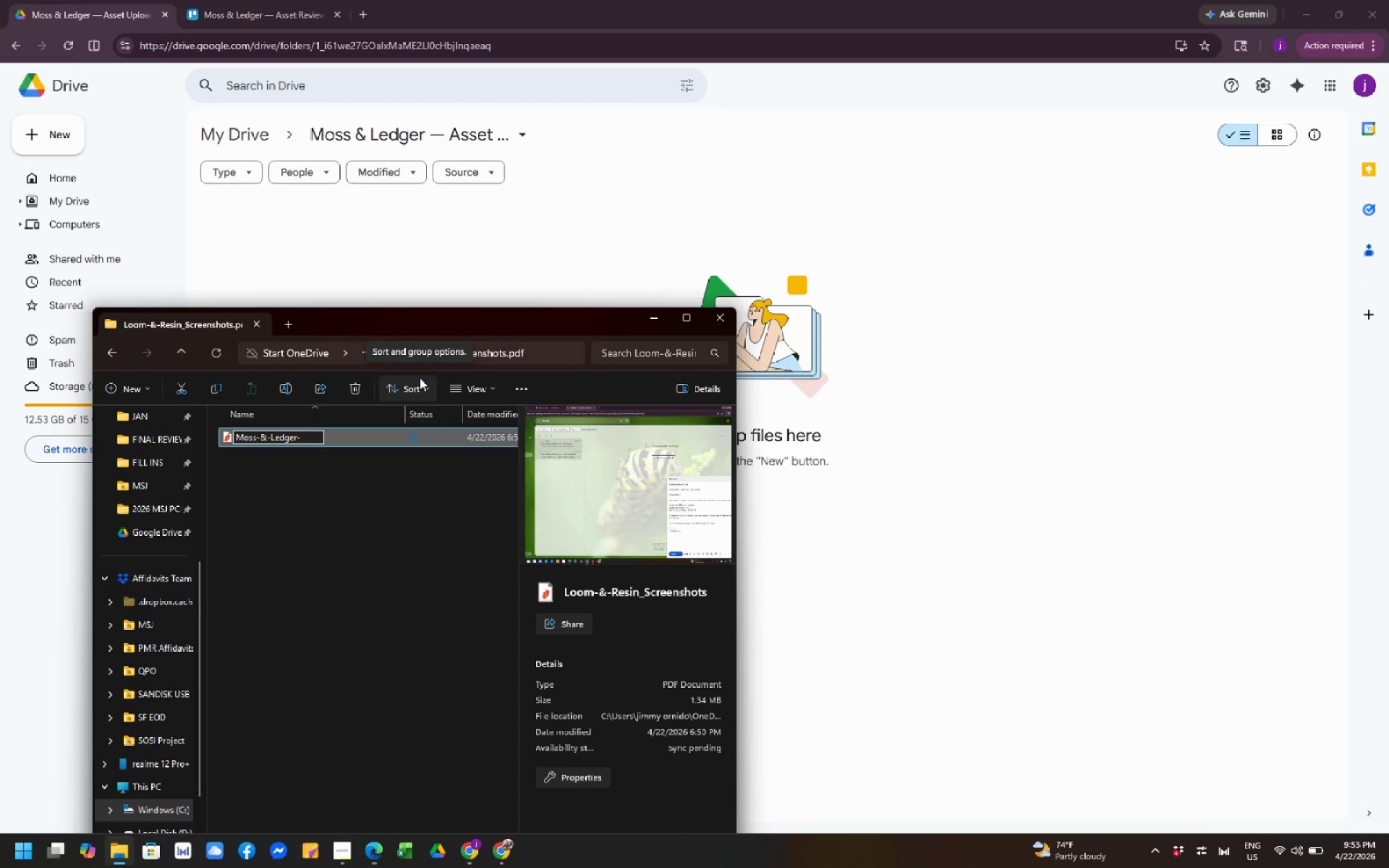 
wait(5.45)
 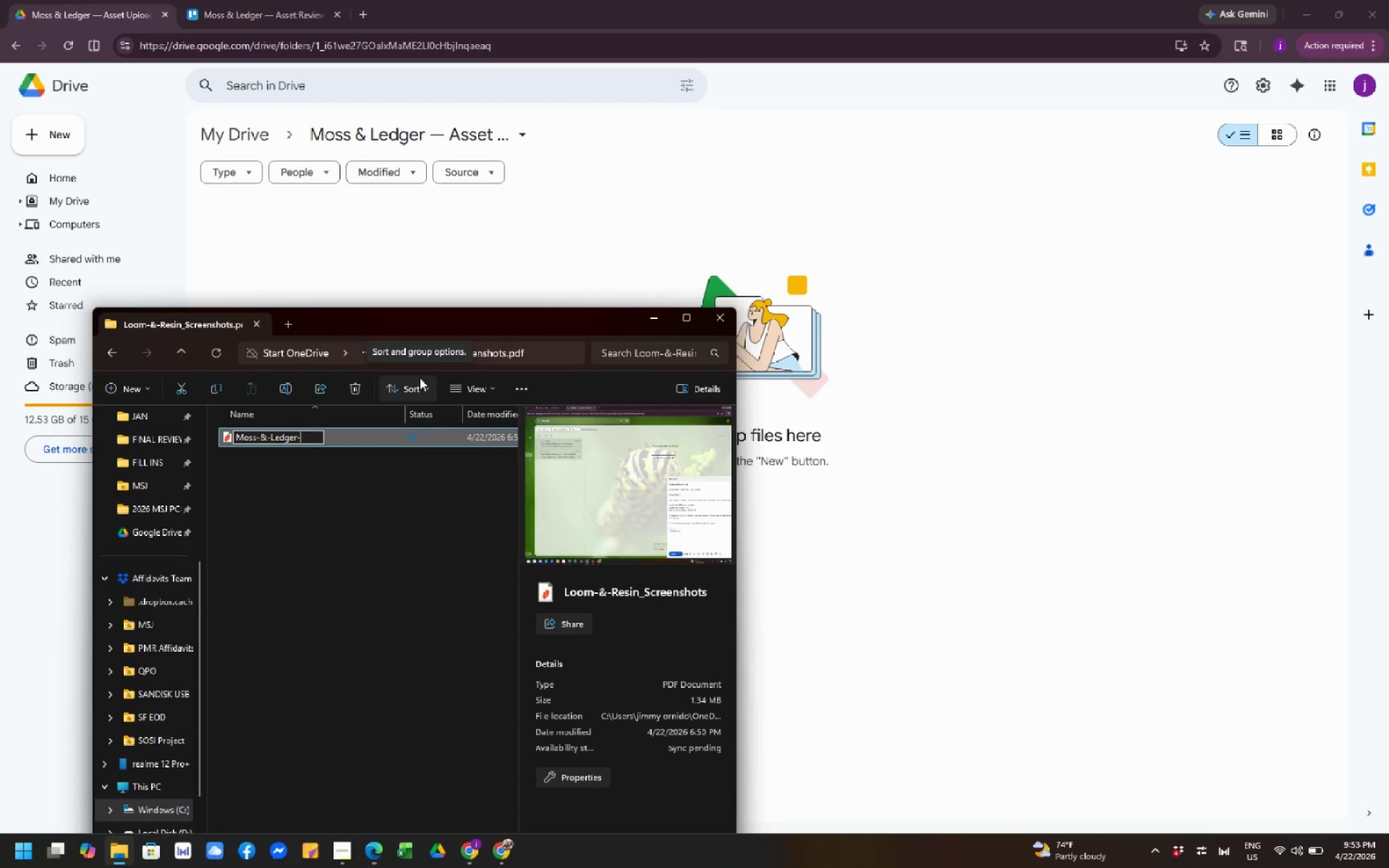 
type(Asset-U)
key(Backspace)
 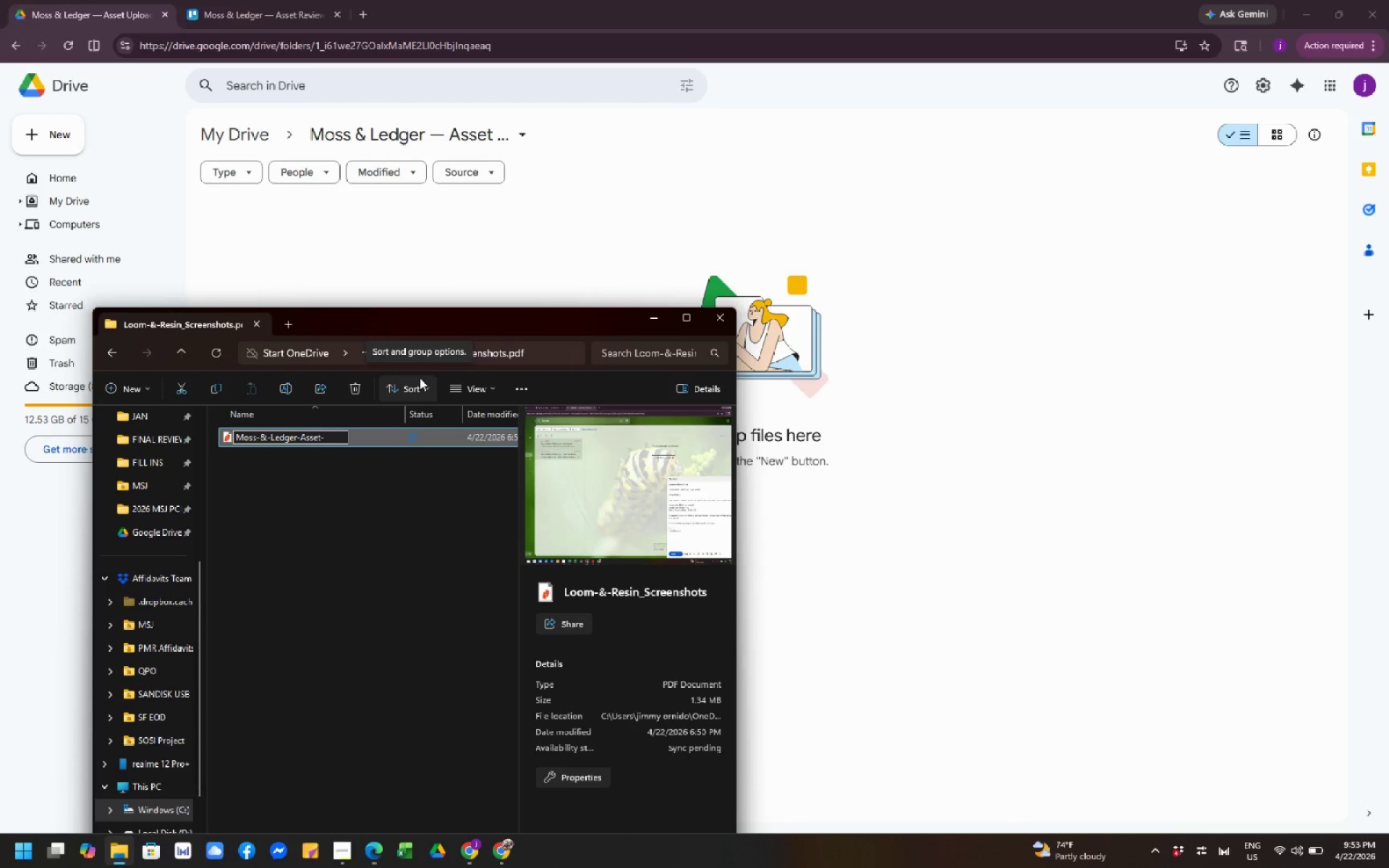 
wait(12.94)
 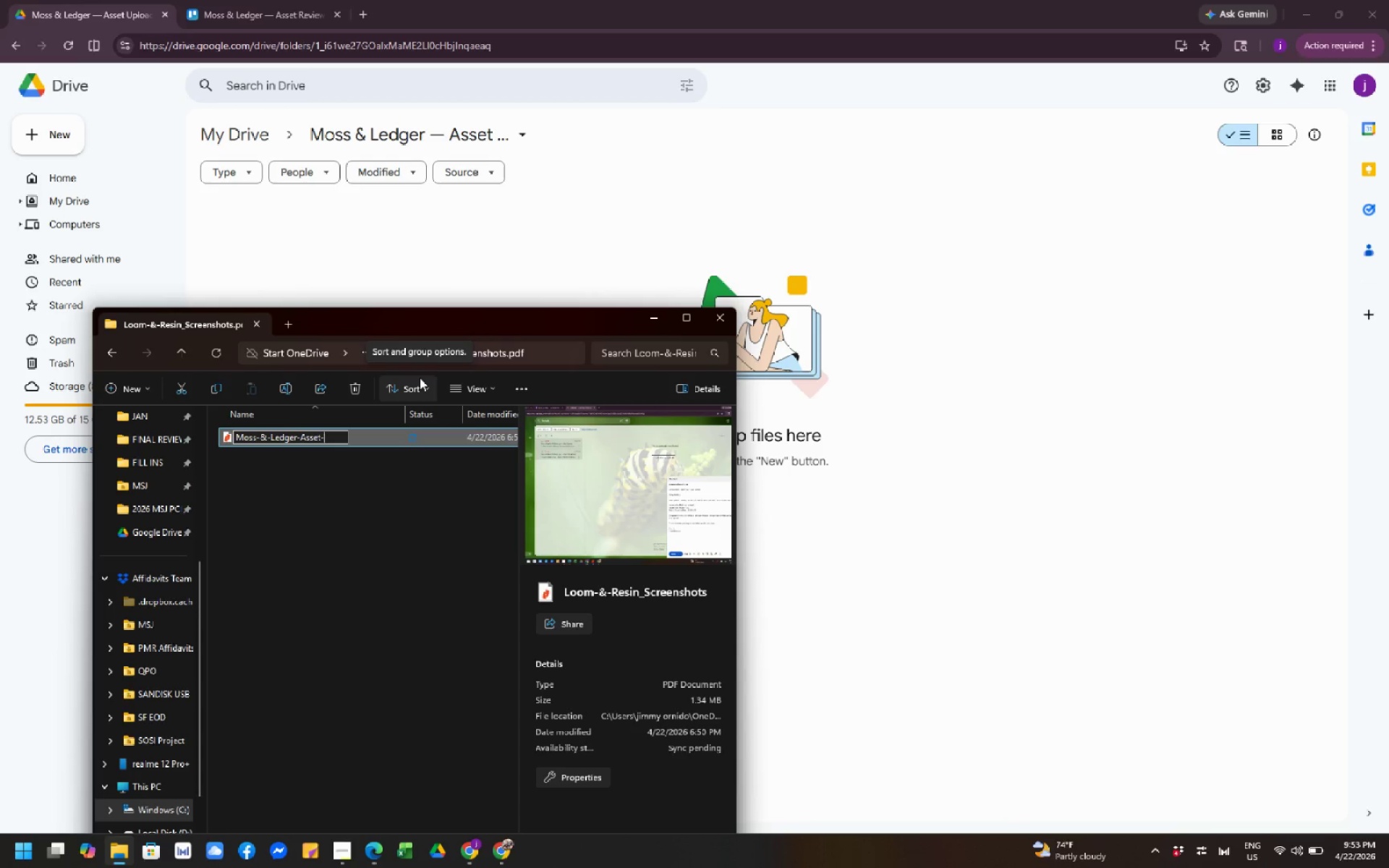 
type(Teast)
key(Backspace)
key(Backspace)
key(Backspace)
type(st-file)
 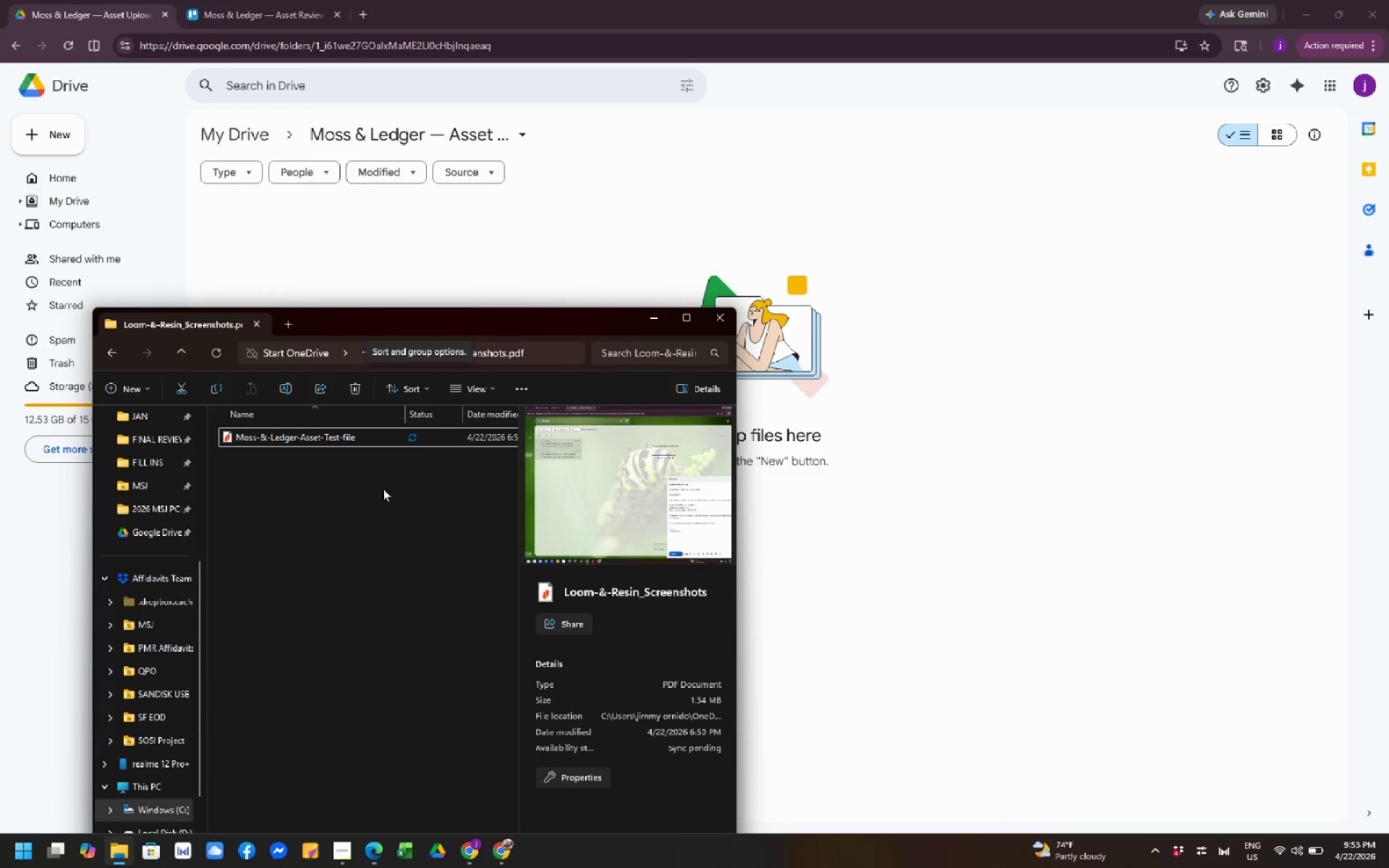 
left_click_drag(start_coordinate=[357, 436], to_coordinate=[438, 273])
 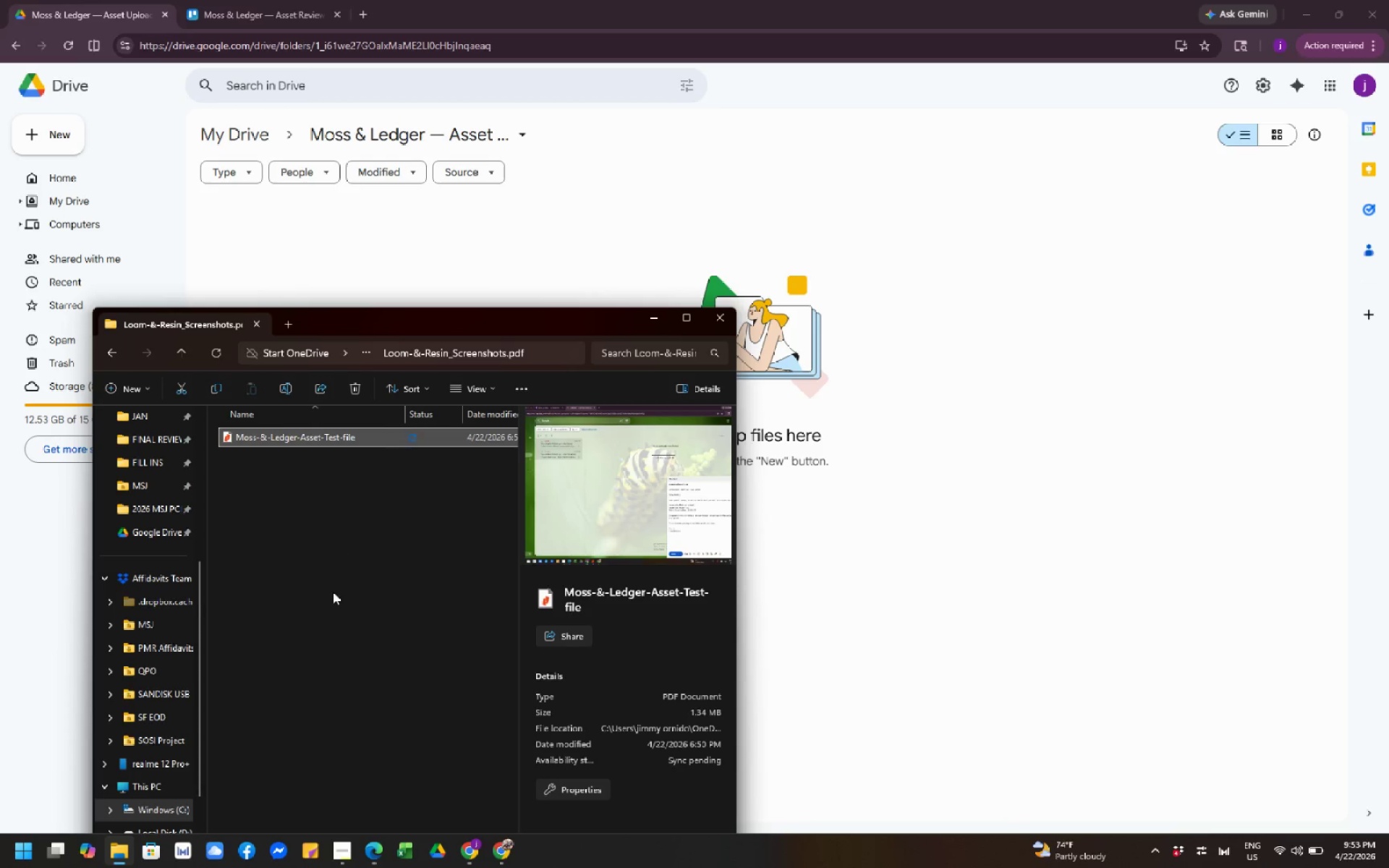 
left_click([333, 592])
 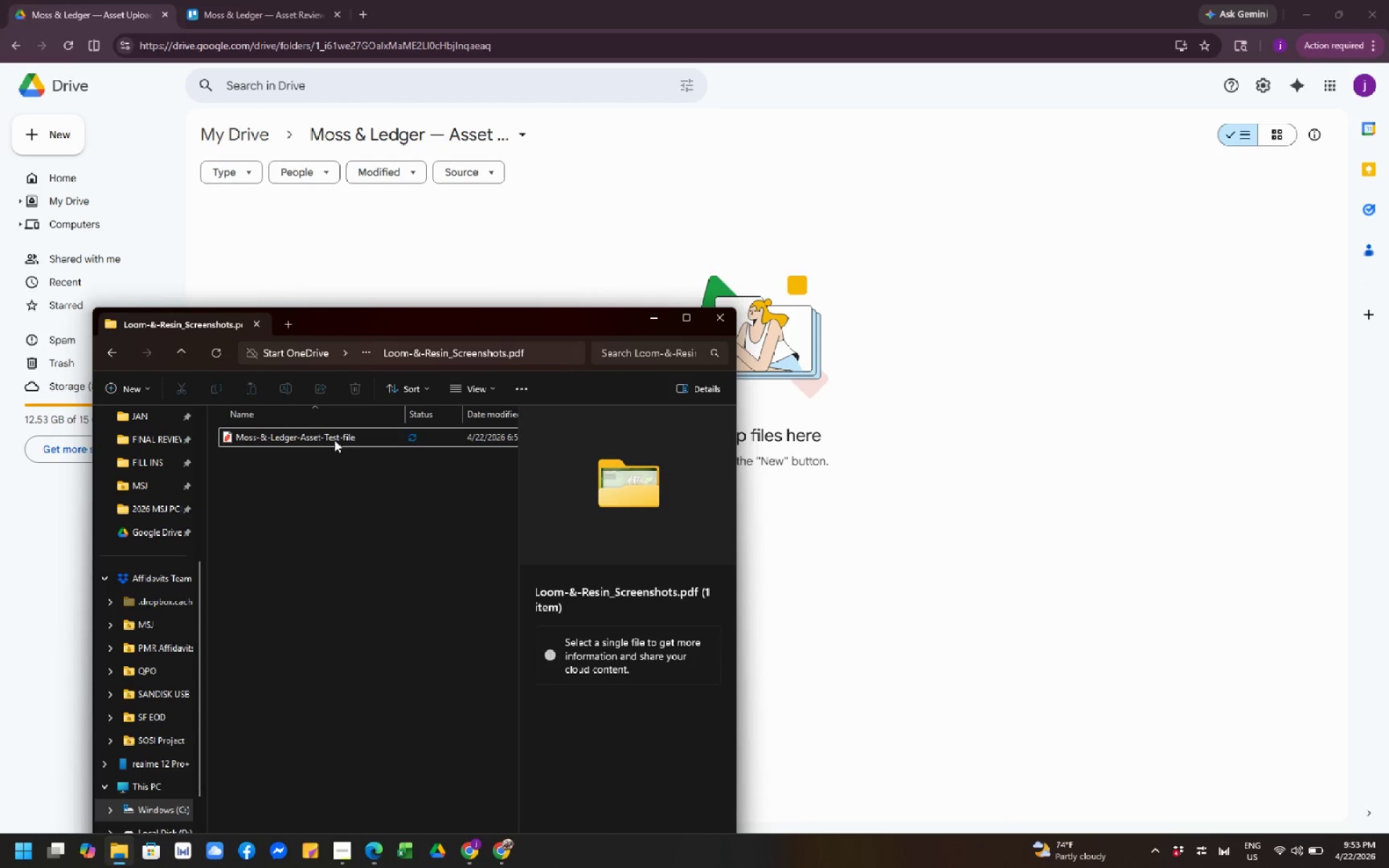 
left_click_drag(start_coordinate=[328, 432], to_coordinate=[334, 255])
 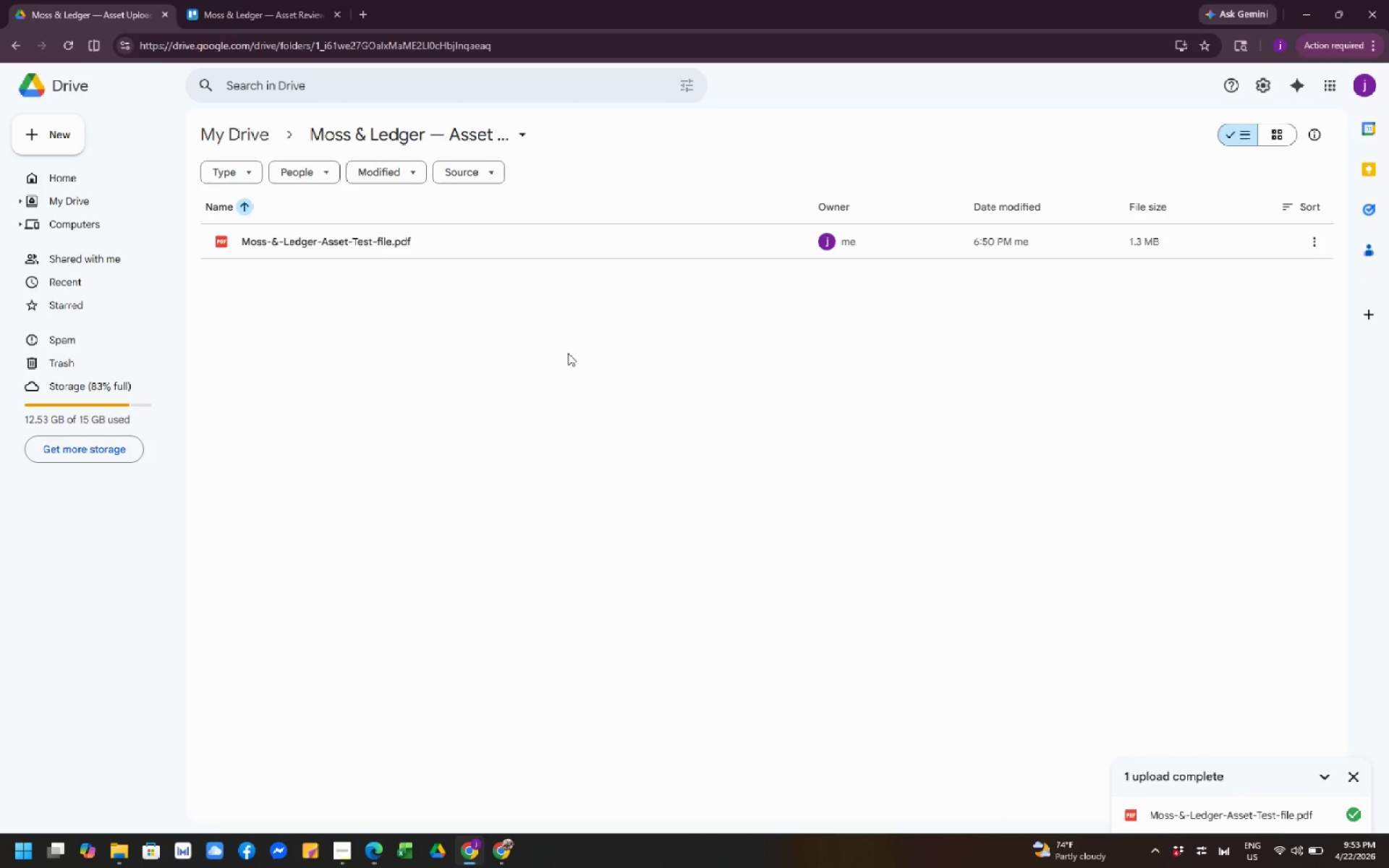 
wait(13.83)
 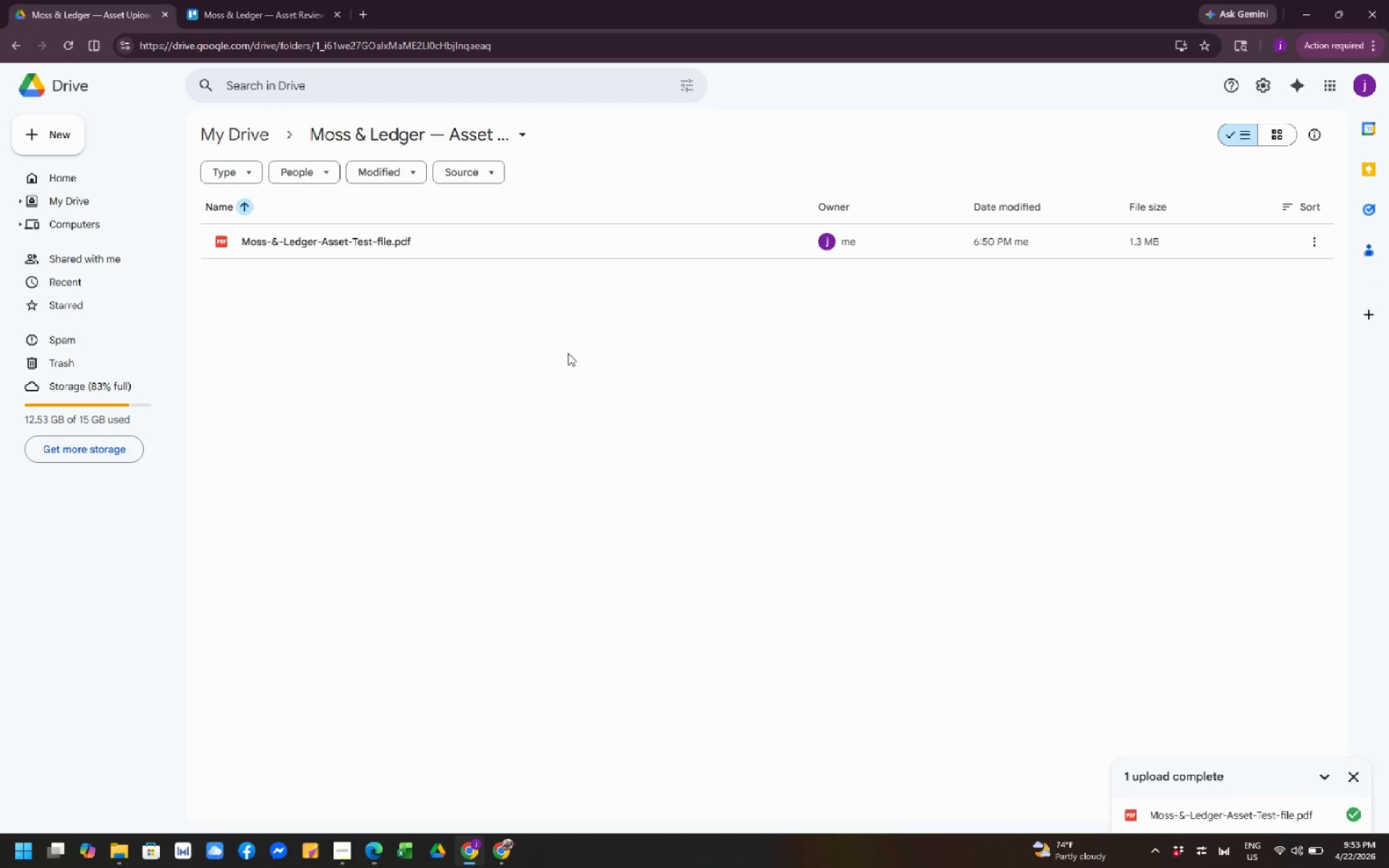 
left_click_drag(start_coordinate=[568, 353], to_coordinate=[572, 353])
 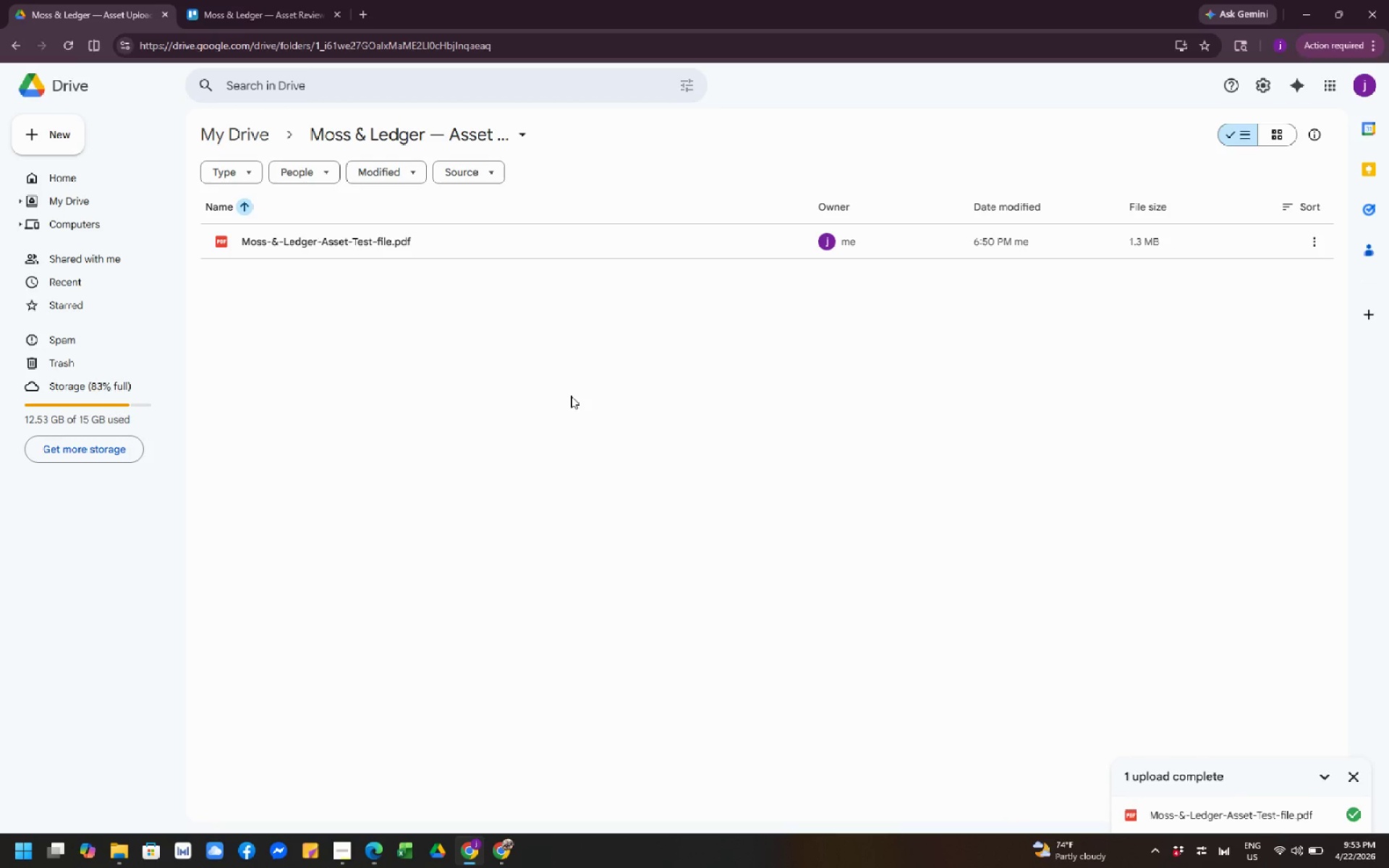 
scroll: coordinate [571, 396], scroll_direction: down, amount: 4.0
 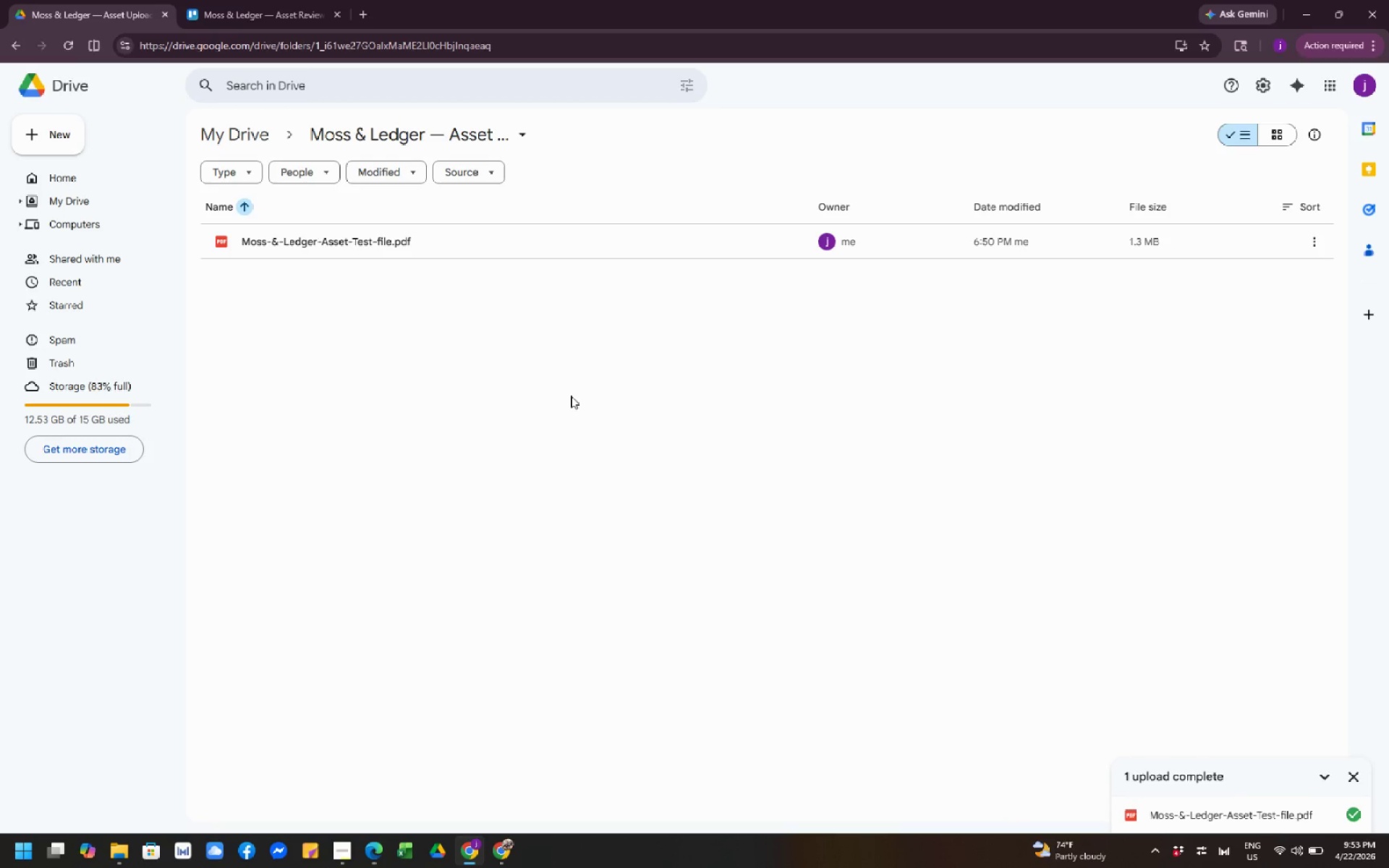 
wait(8.12)
 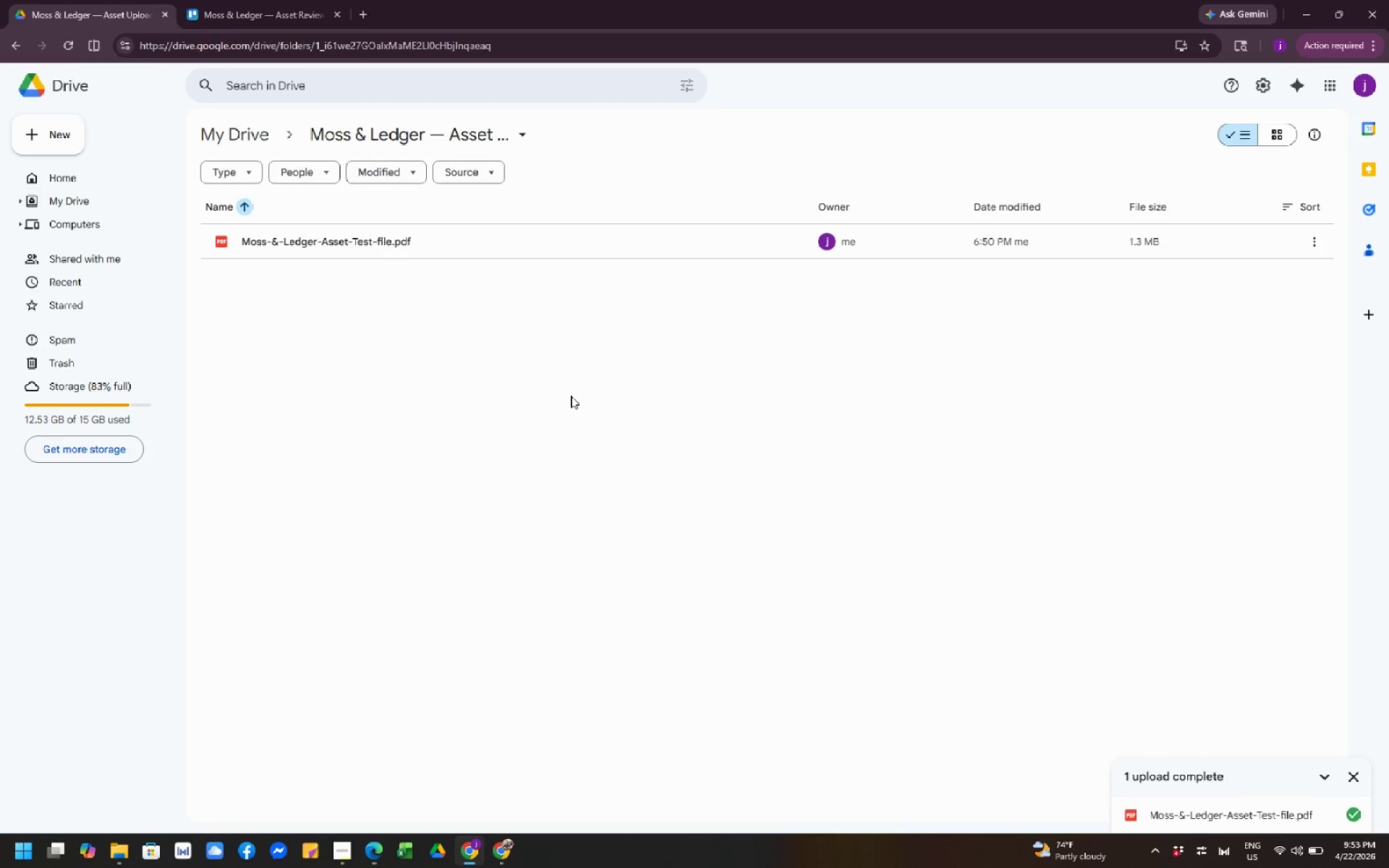 
scroll: coordinate [519, 467], scroll_direction: down, amount: 1.0
 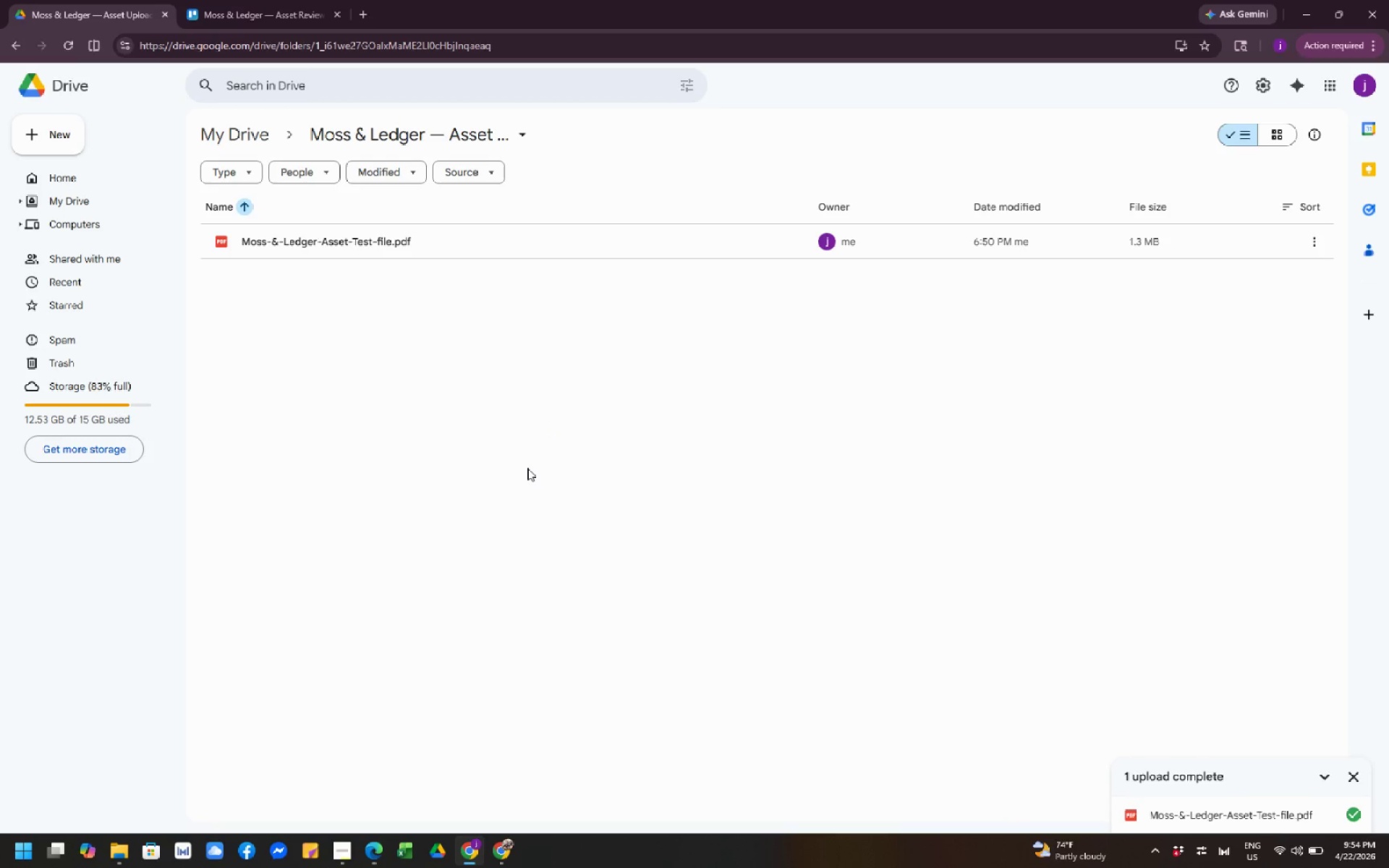 
wait(8.82)
 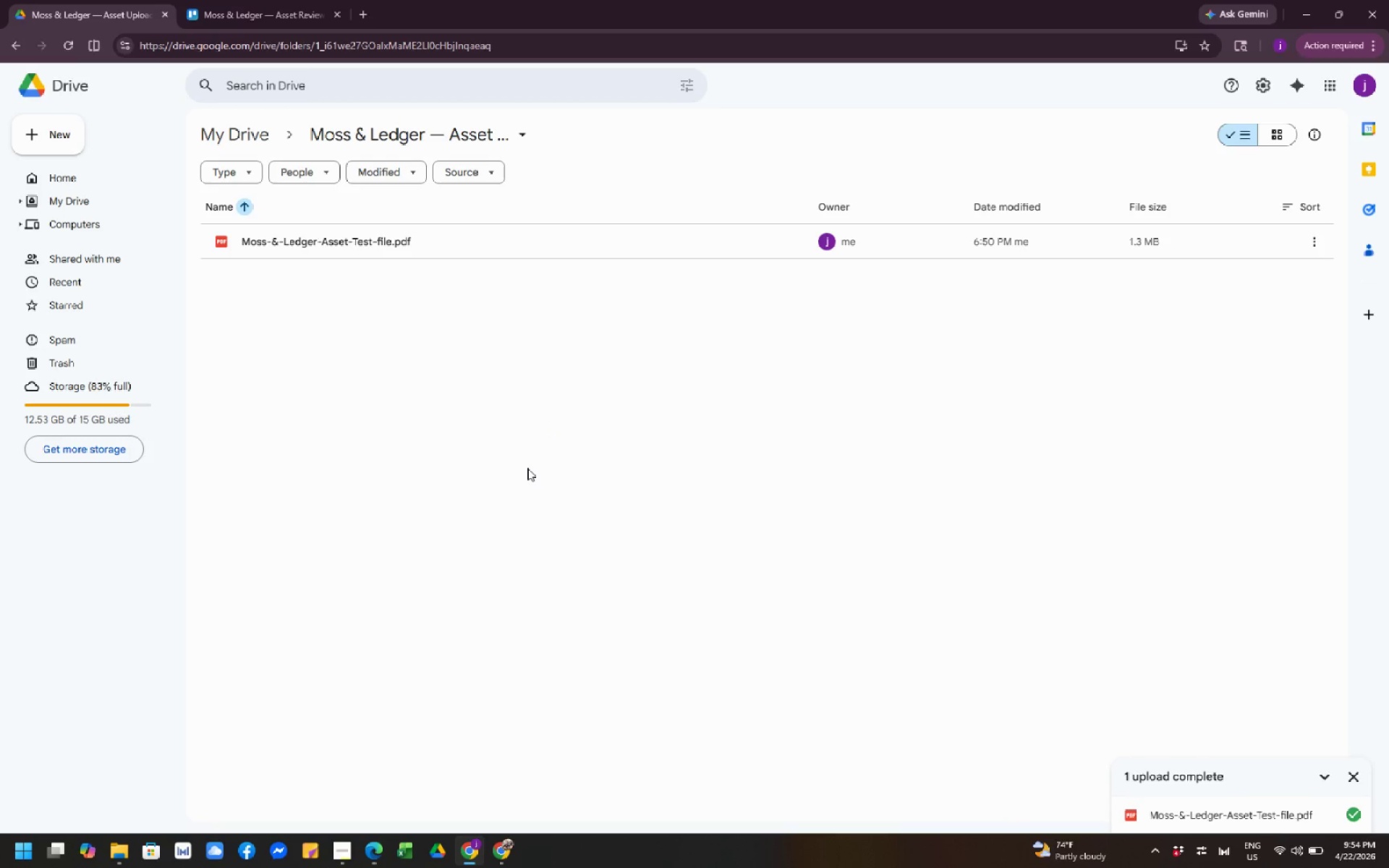 
left_click([1071, 190])
 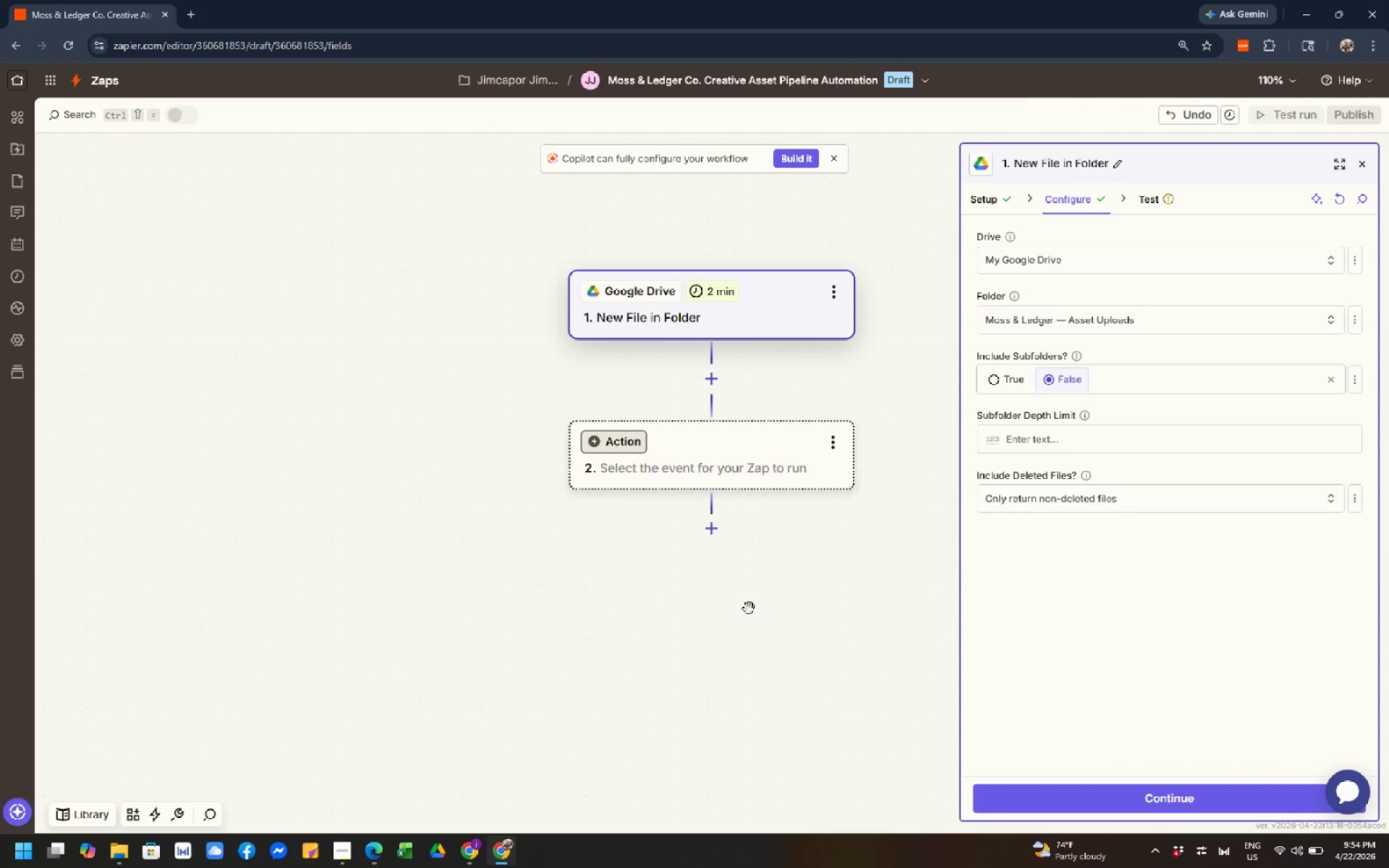 
left_click([1094, 801])
 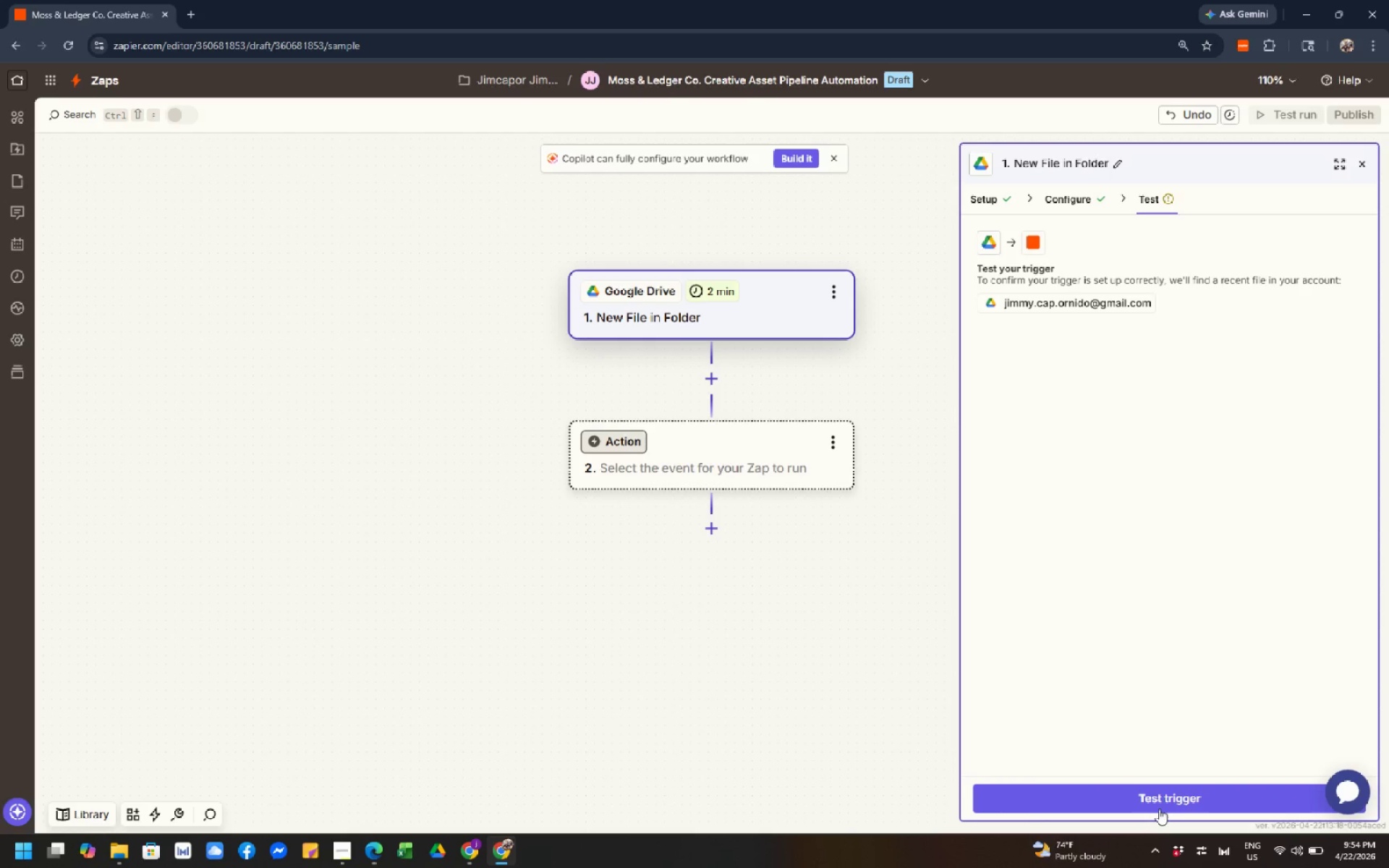 
left_click([1166, 796])
 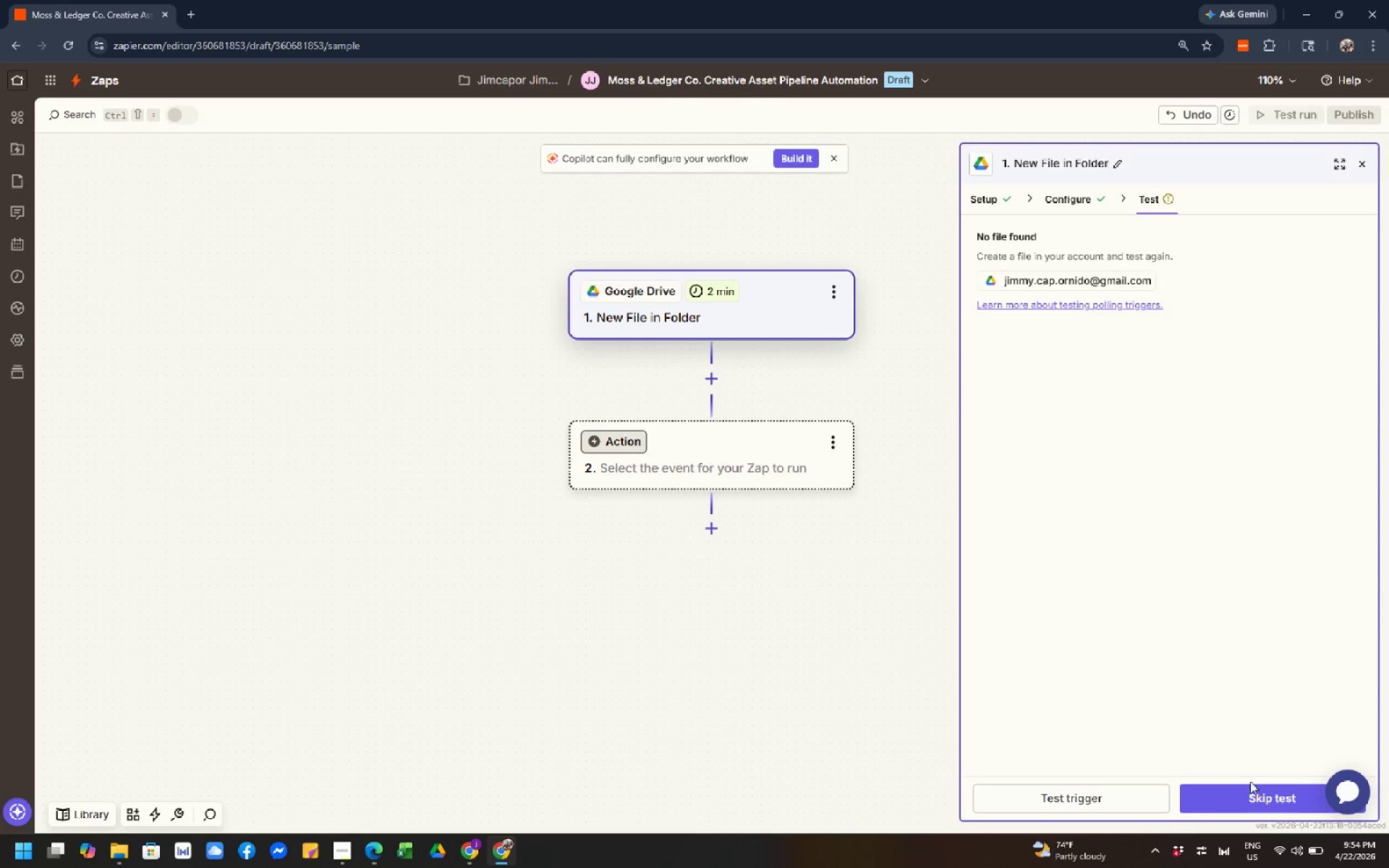 
left_click([1126, 795])
 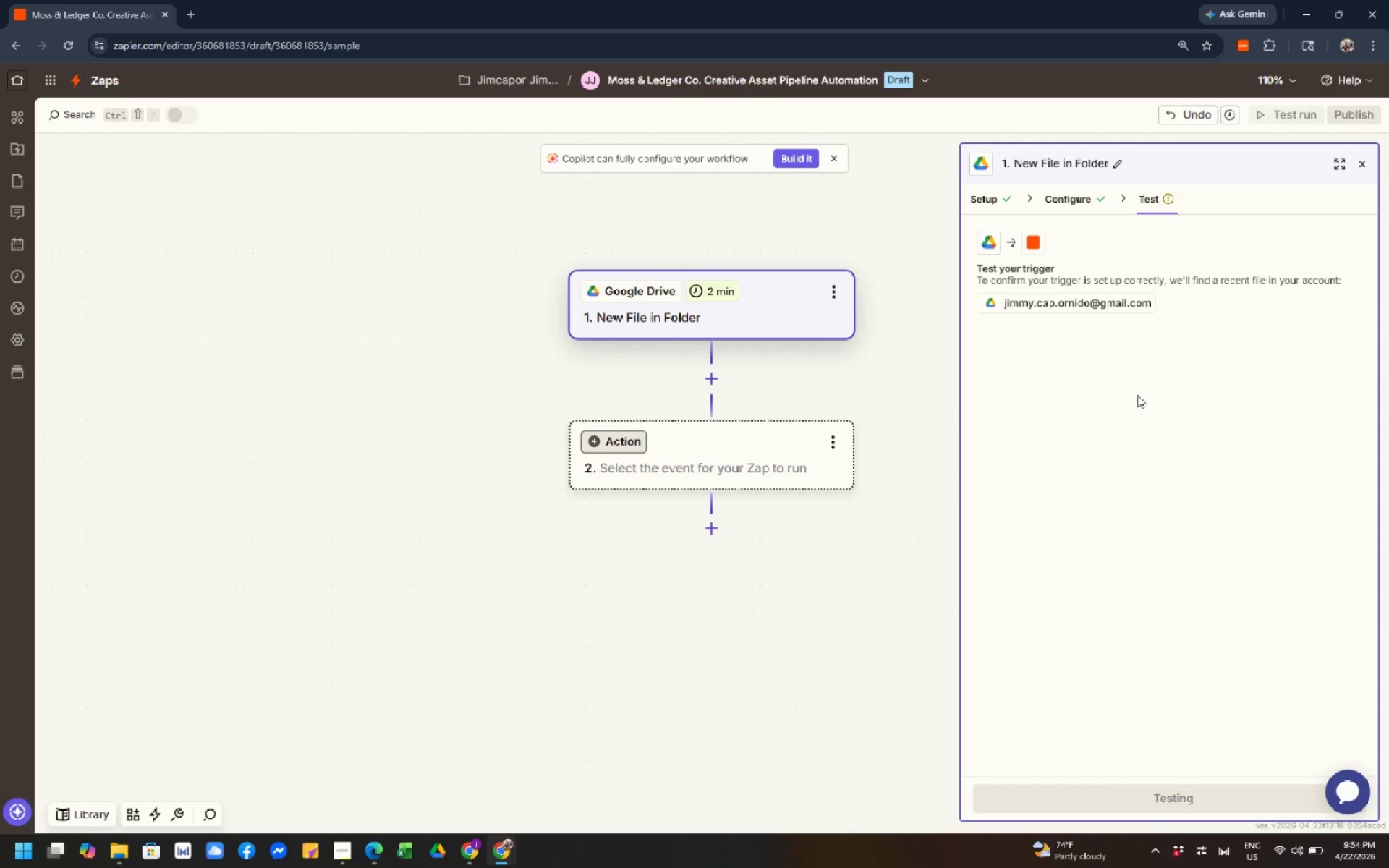 
mouse_move([1120, 342])
 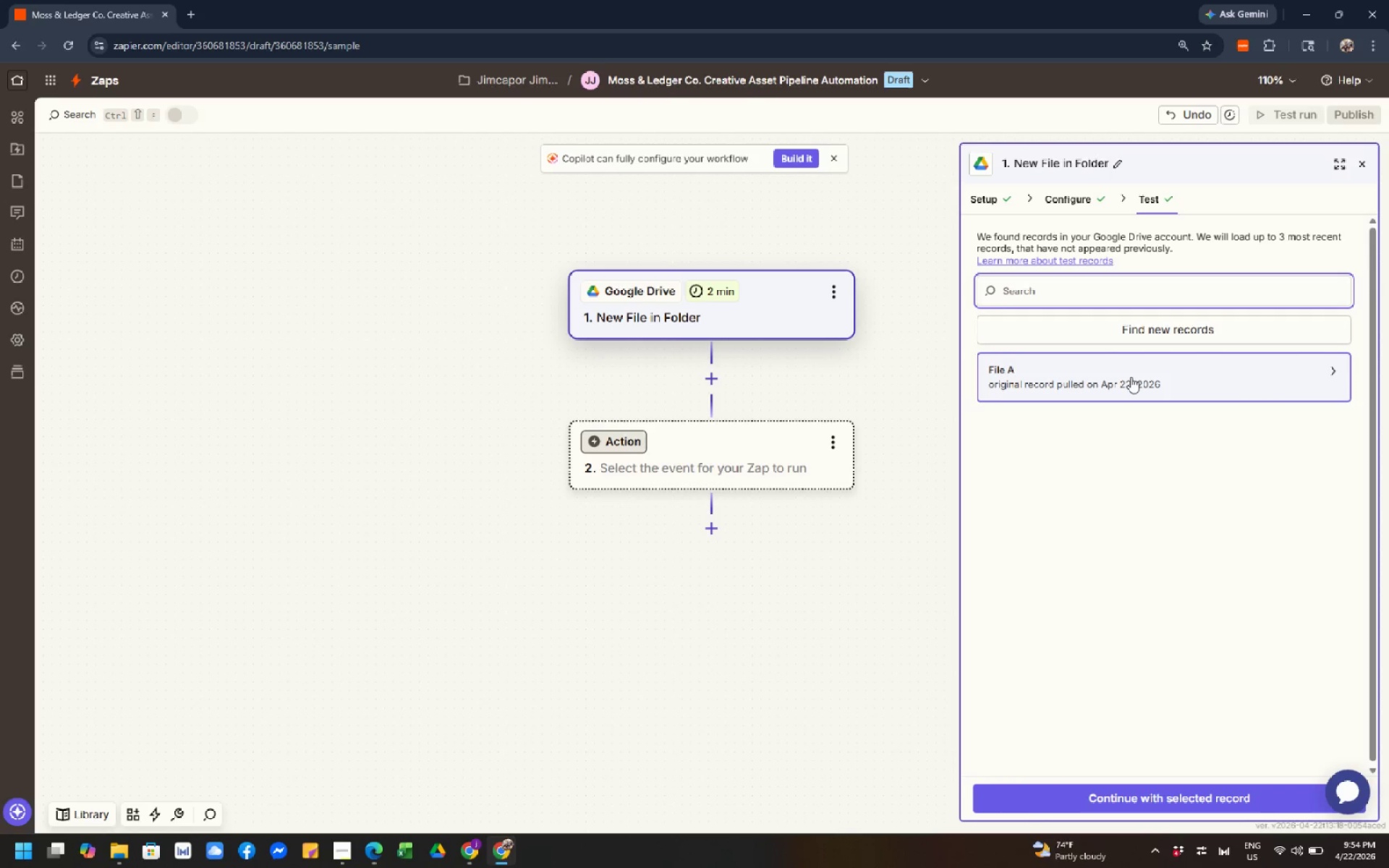 
left_click([1131, 377])
 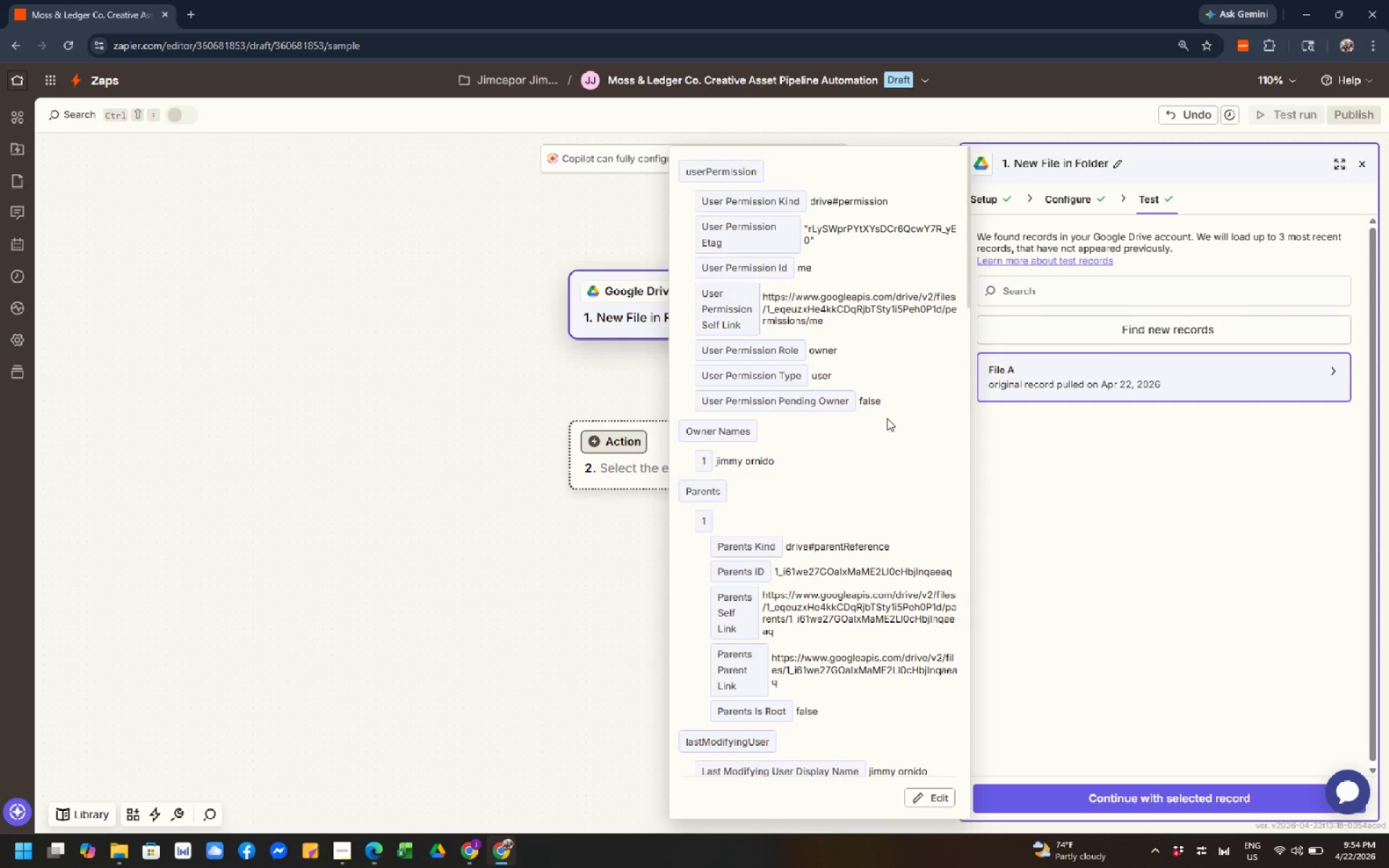 
scroll: coordinate [884, 413], scroll_direction: up, amount: 3.0
 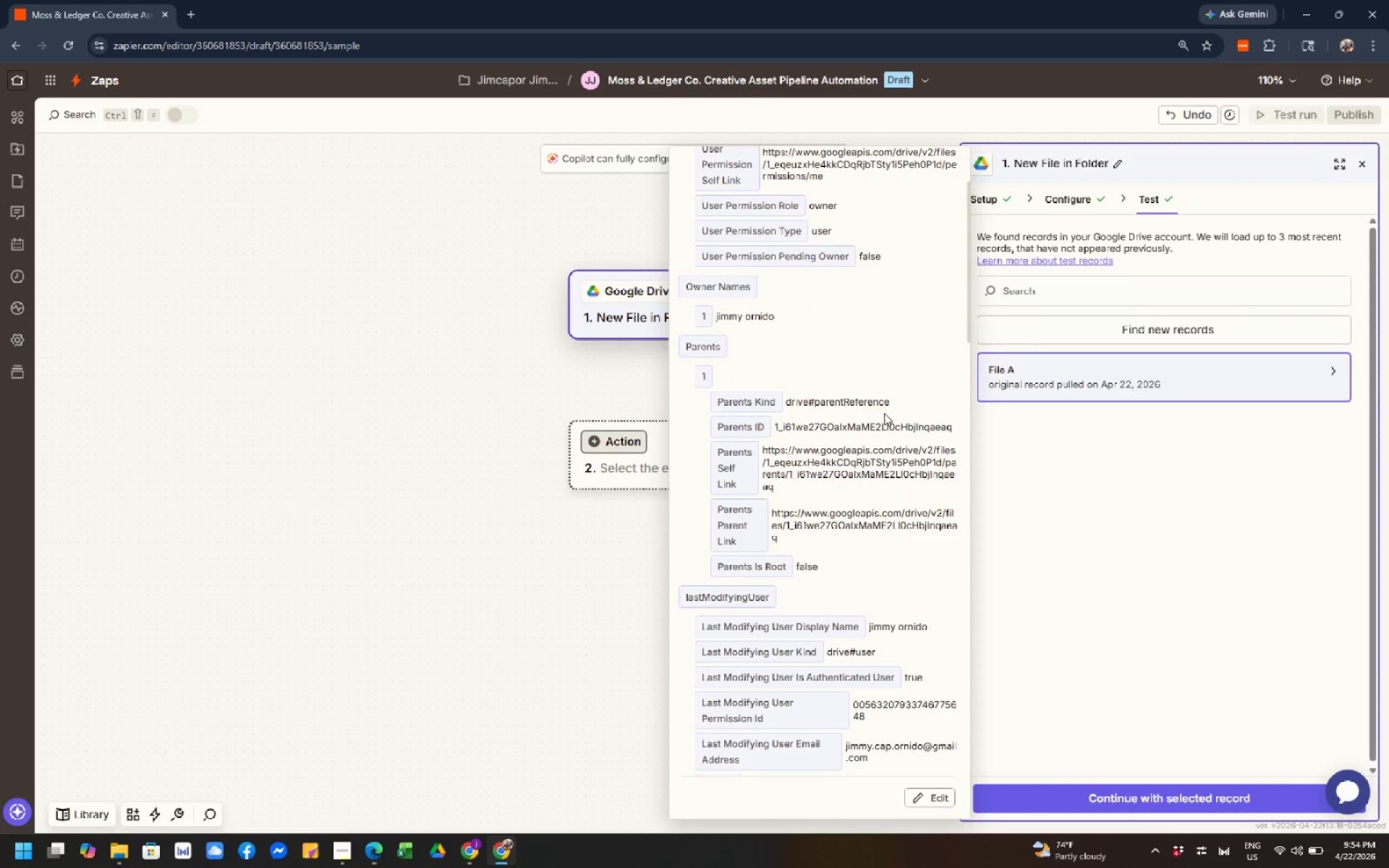 
scroll: coordinate [884, 413], scroll_direction: down, amount: 5.0
 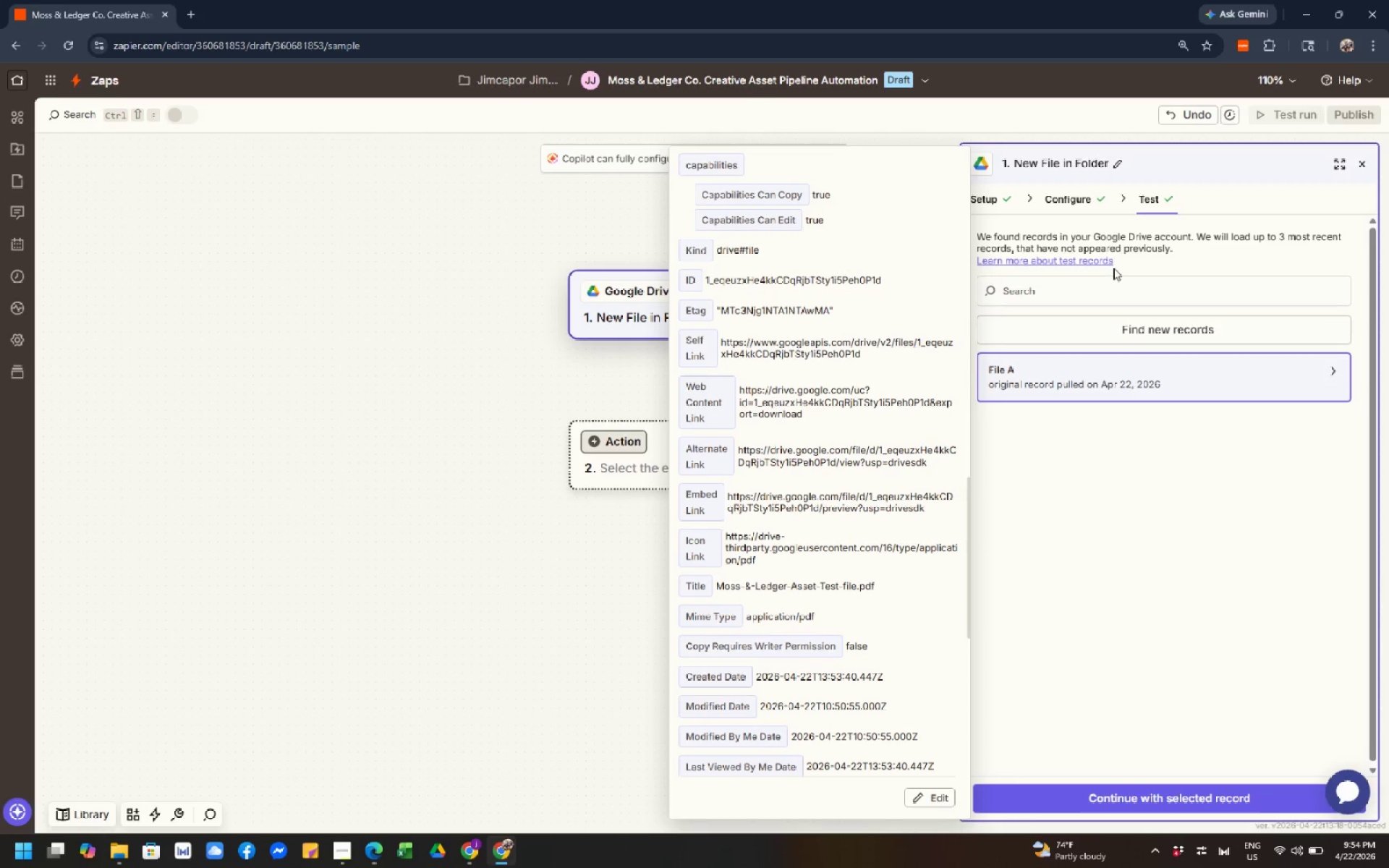 
left_click([1143, 289])
 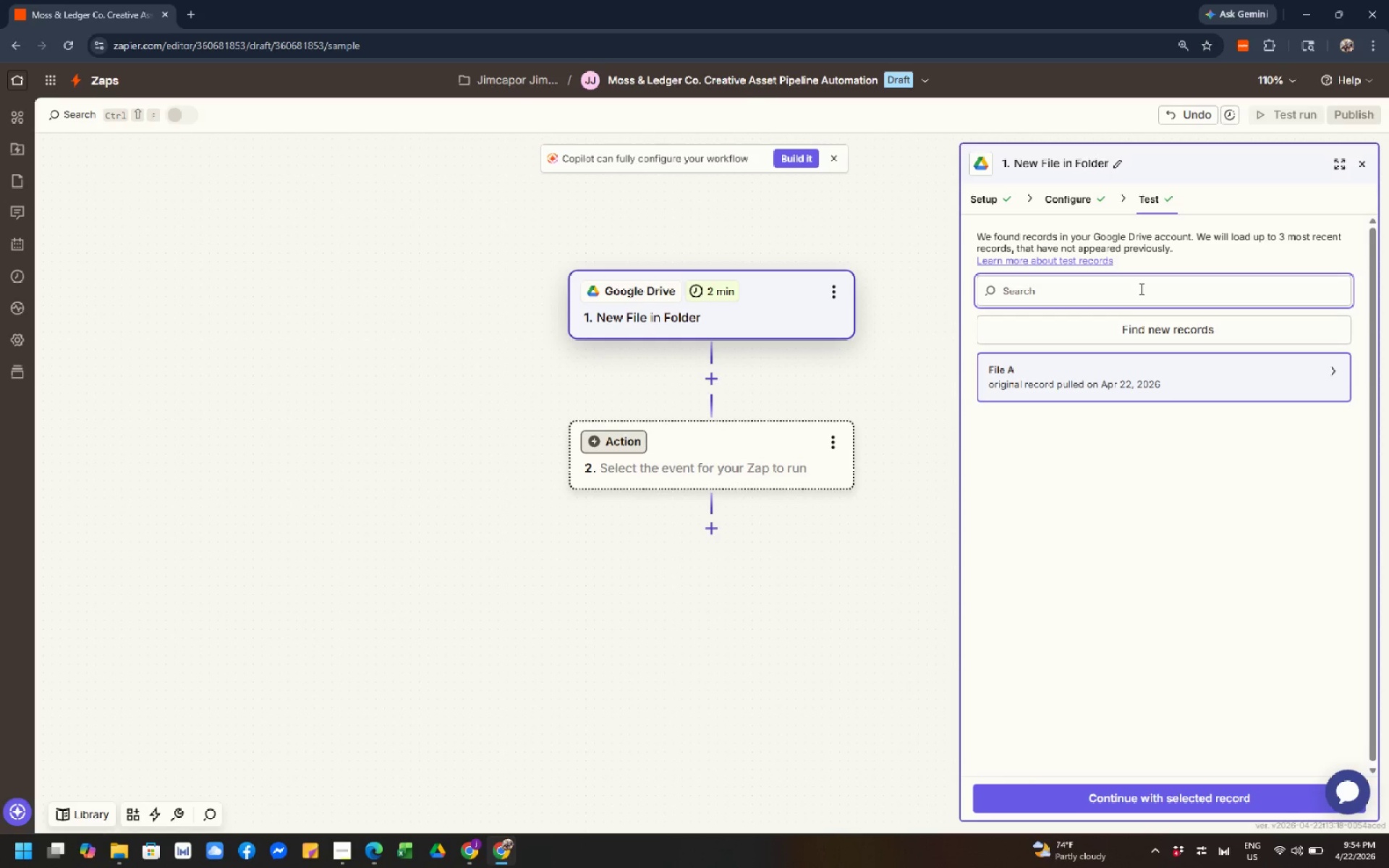 
type(moss)
 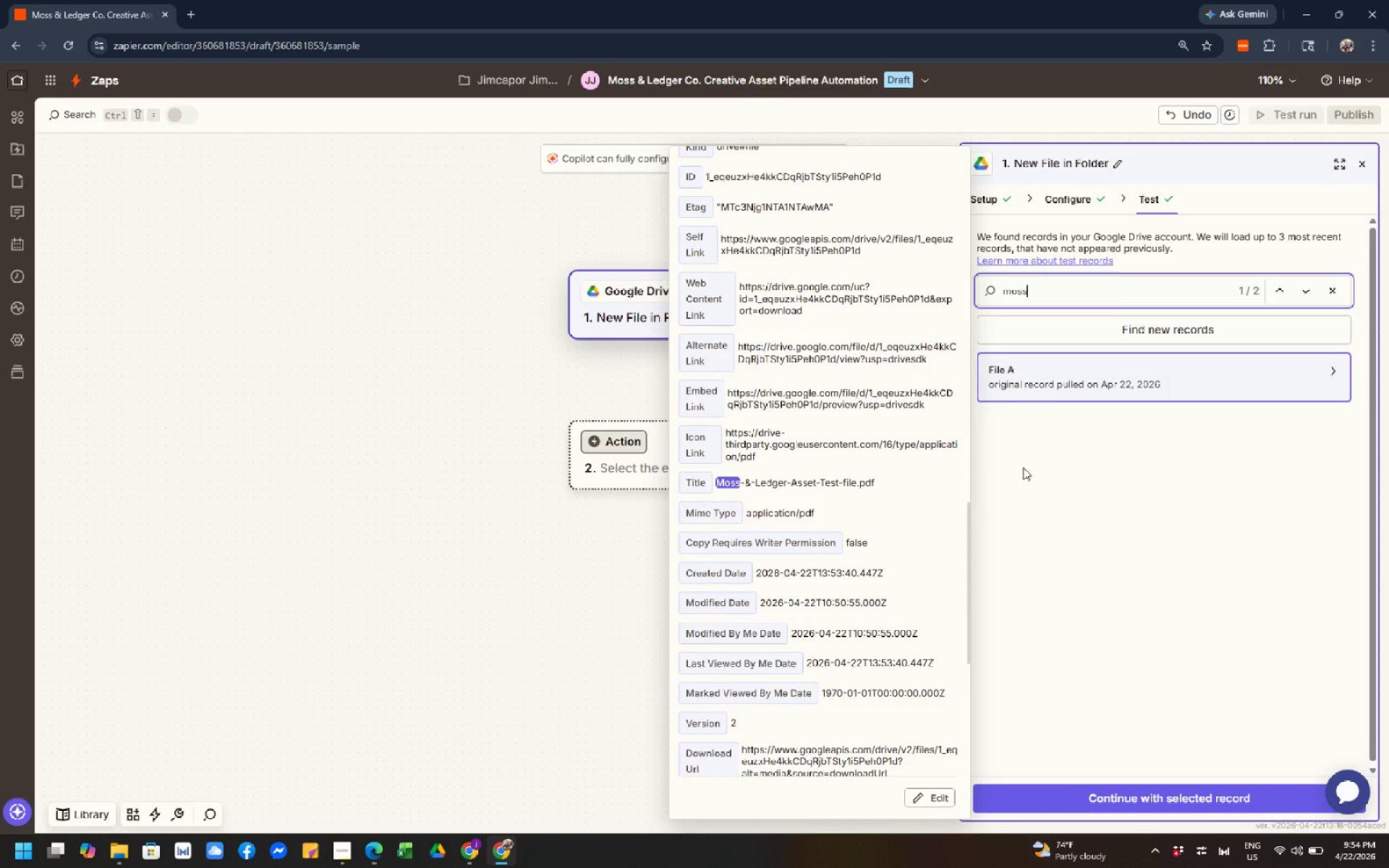 
left_click_drag(start_coordinate=[765, 486], to_coordinate=[864, 490])
 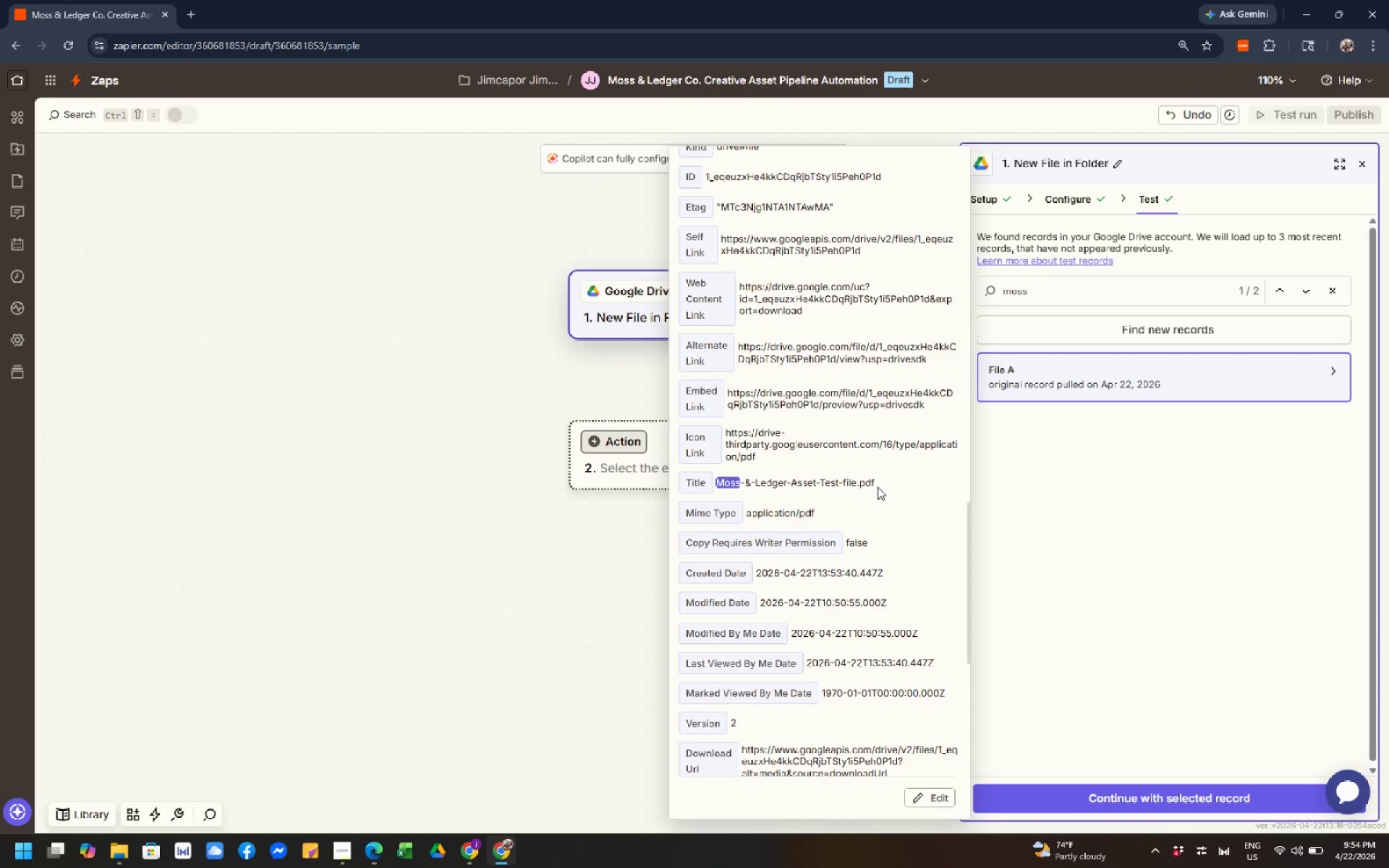 
double_click([878, 487])
 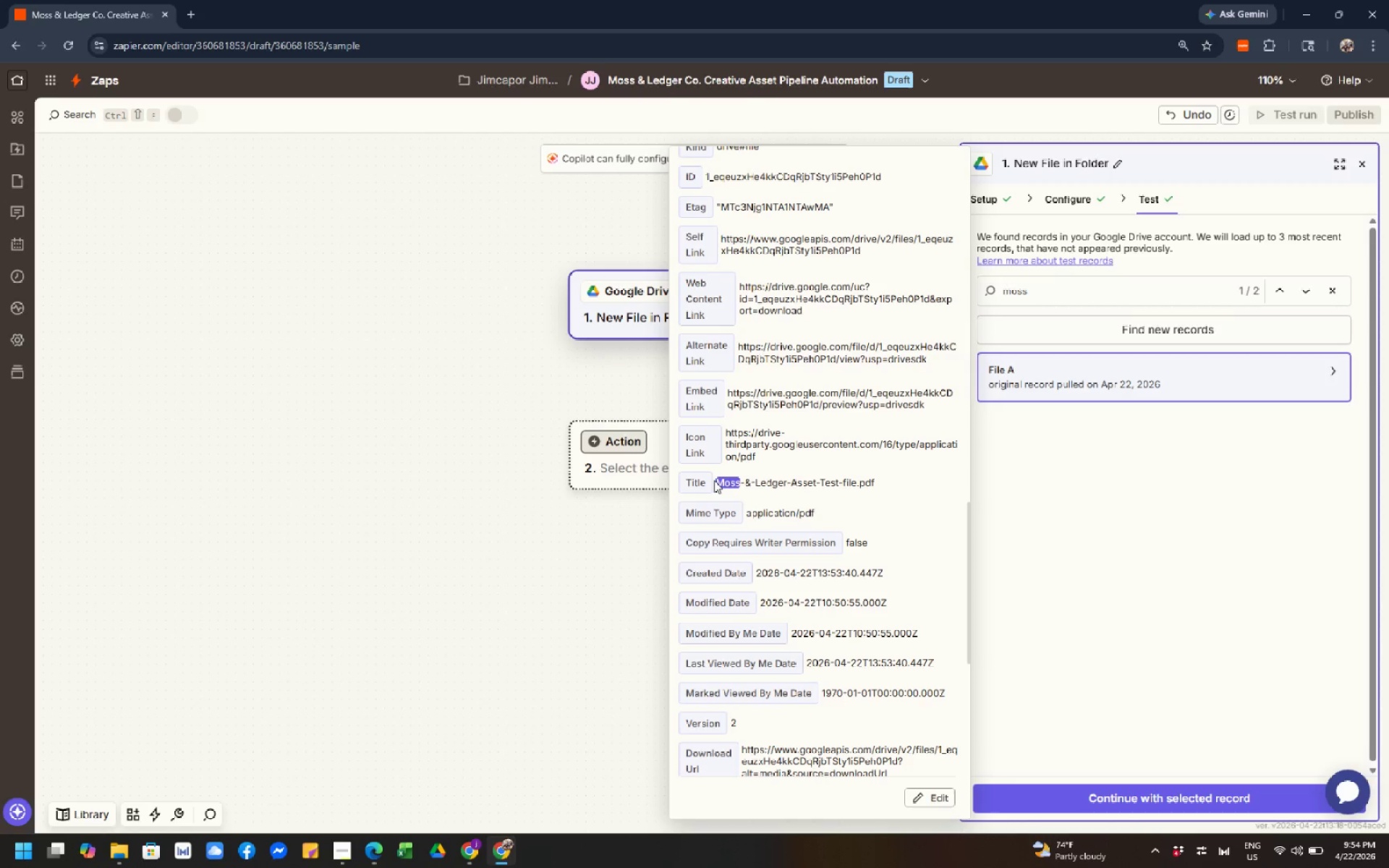 
left_click_drag(start_coordinate=[714, 480], to_coordinate=[879, 486])
 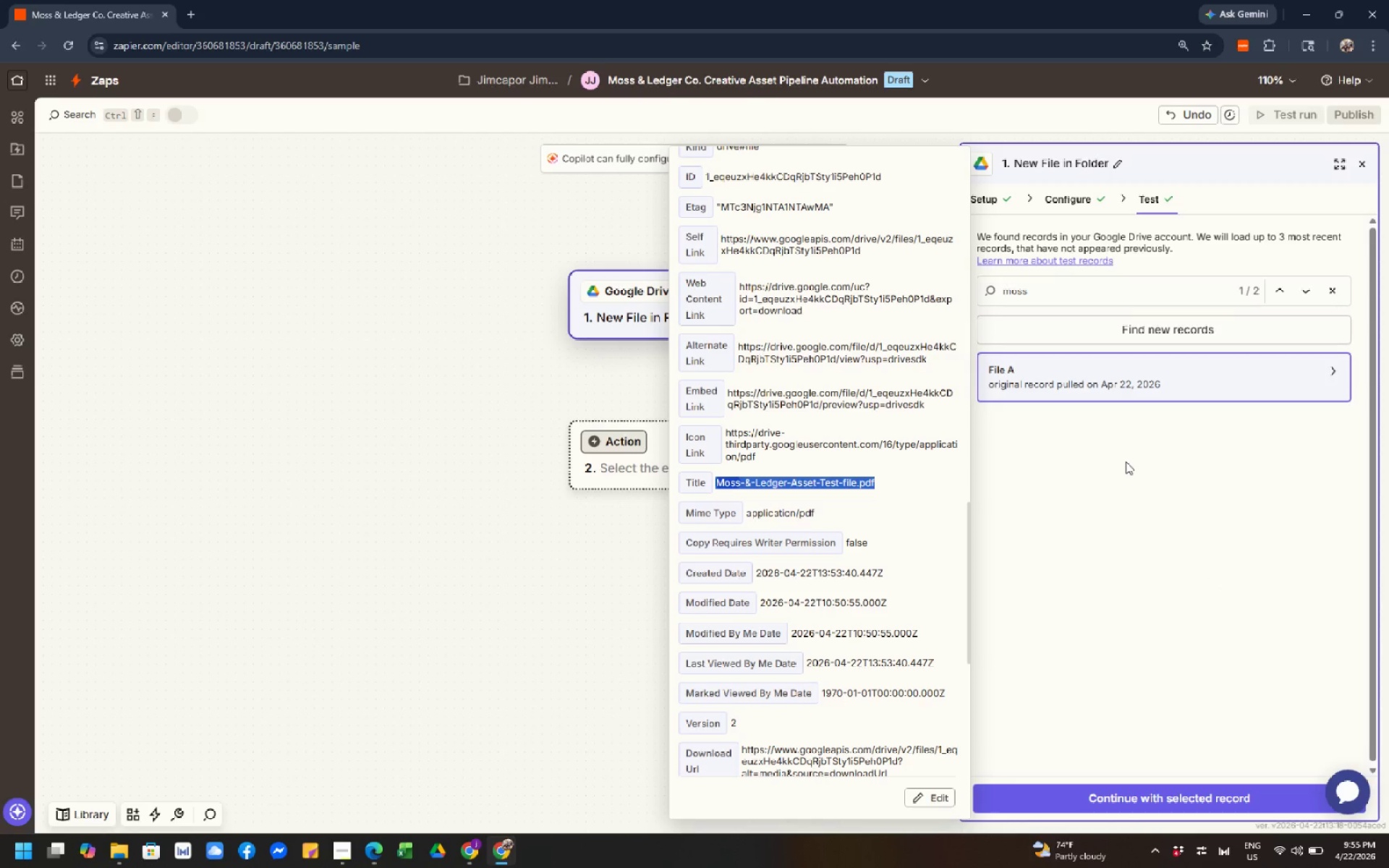 
wait(35.59)
 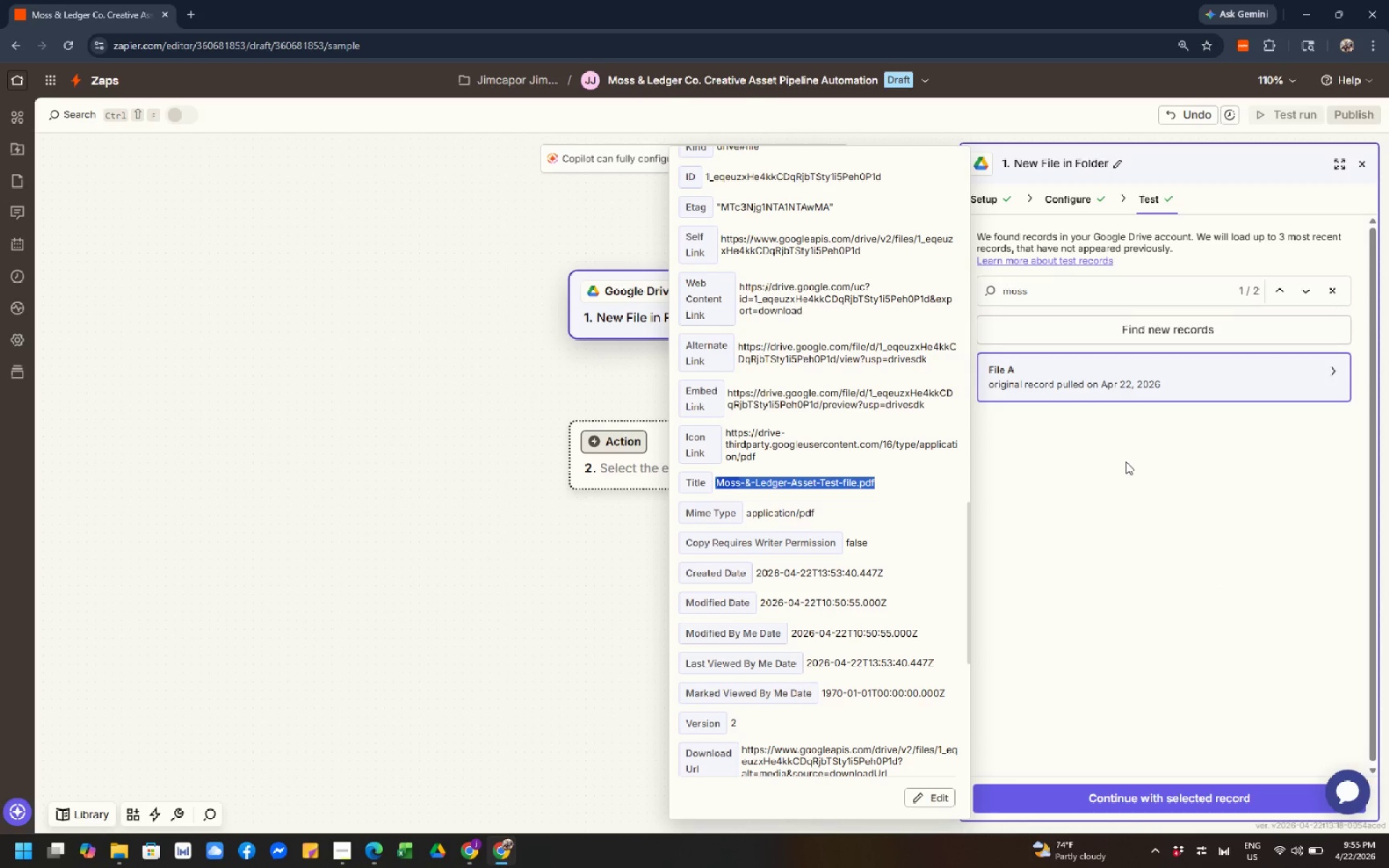 
left_click([1142, 800])
 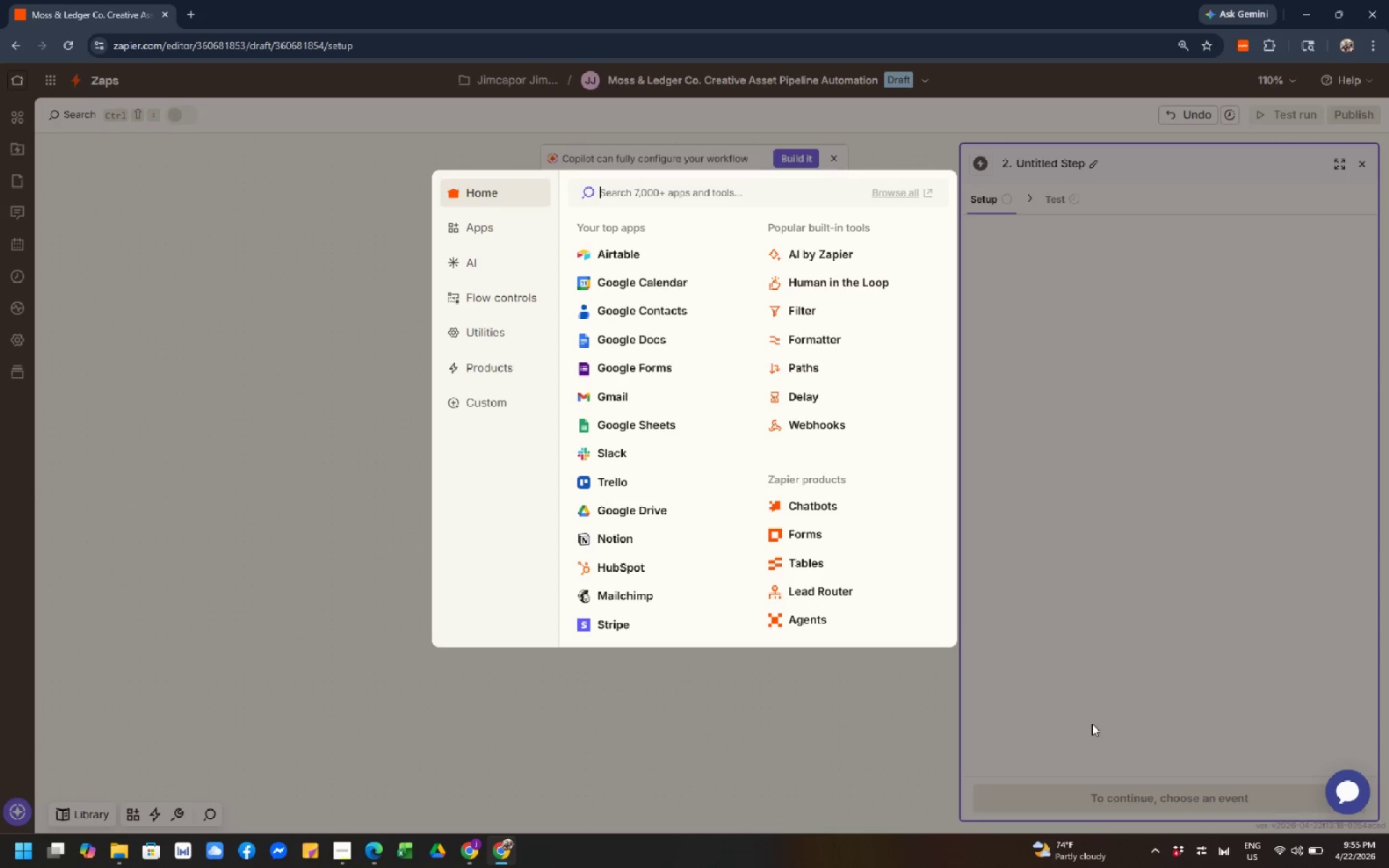 
wait(14.09)
 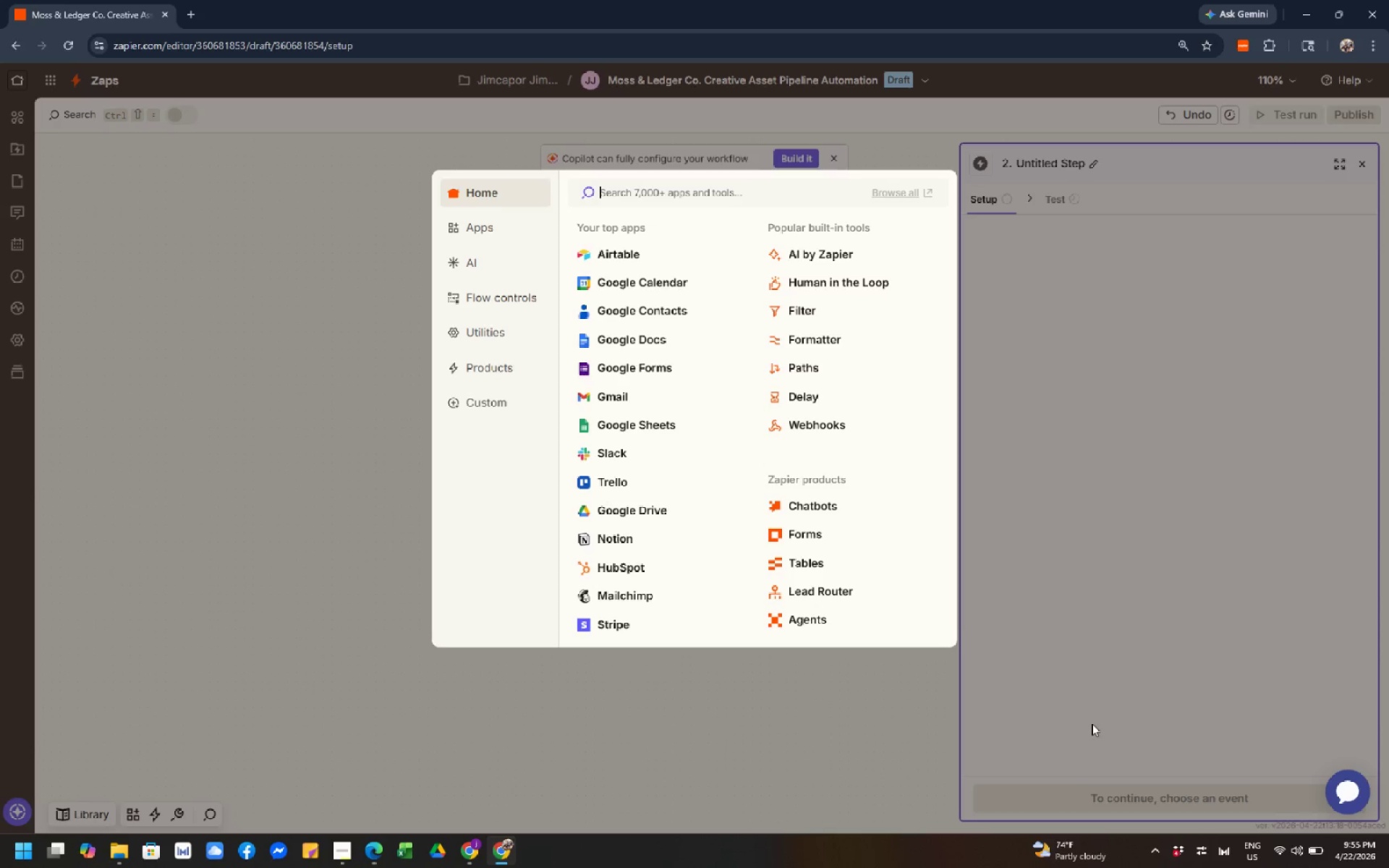 
scroll: coordinate [580, 701], scroll_direction: down, amount: 2.0
 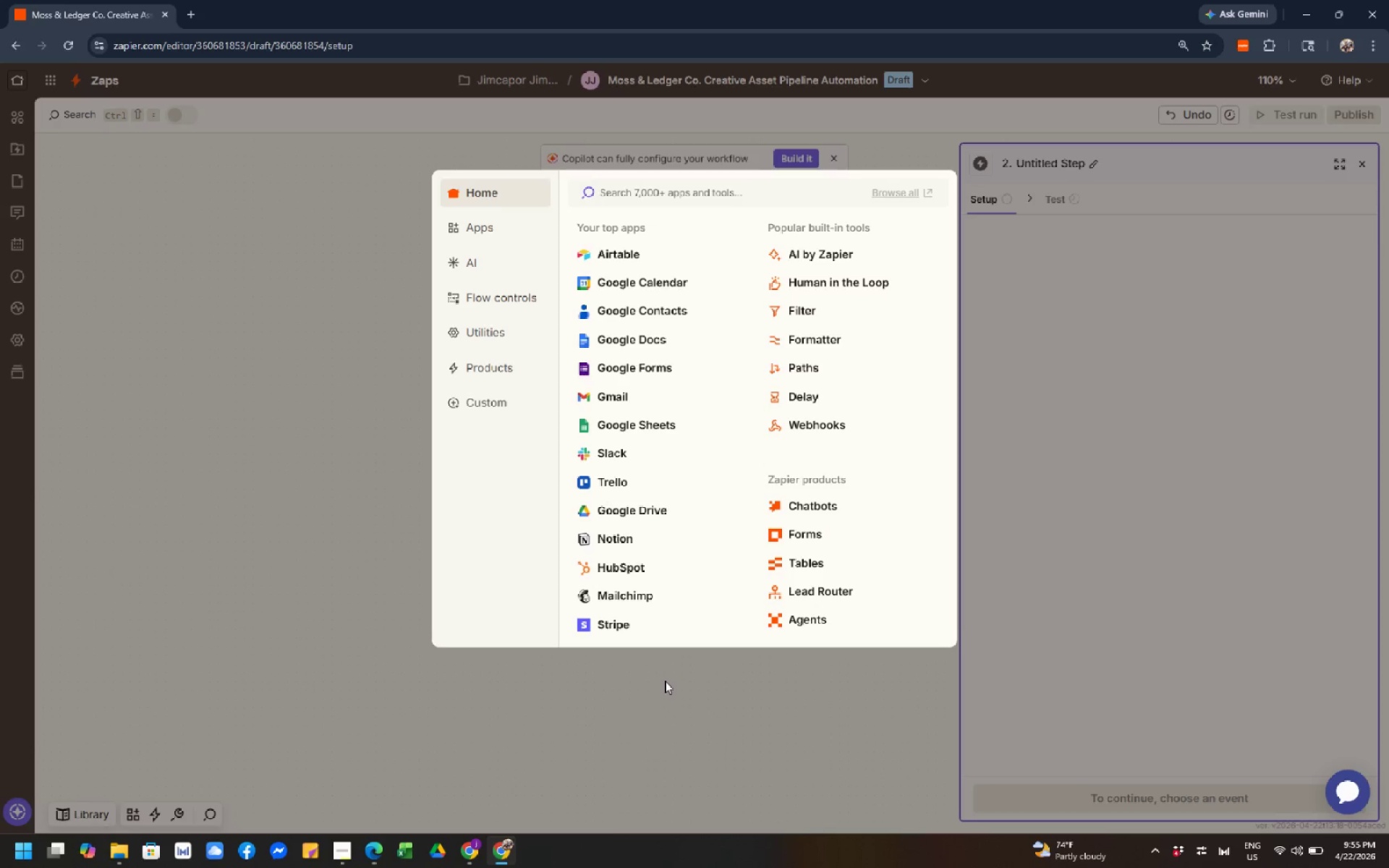 
scroll: coordinate [665, 681], scroll_direction: none, amount: 0.0
 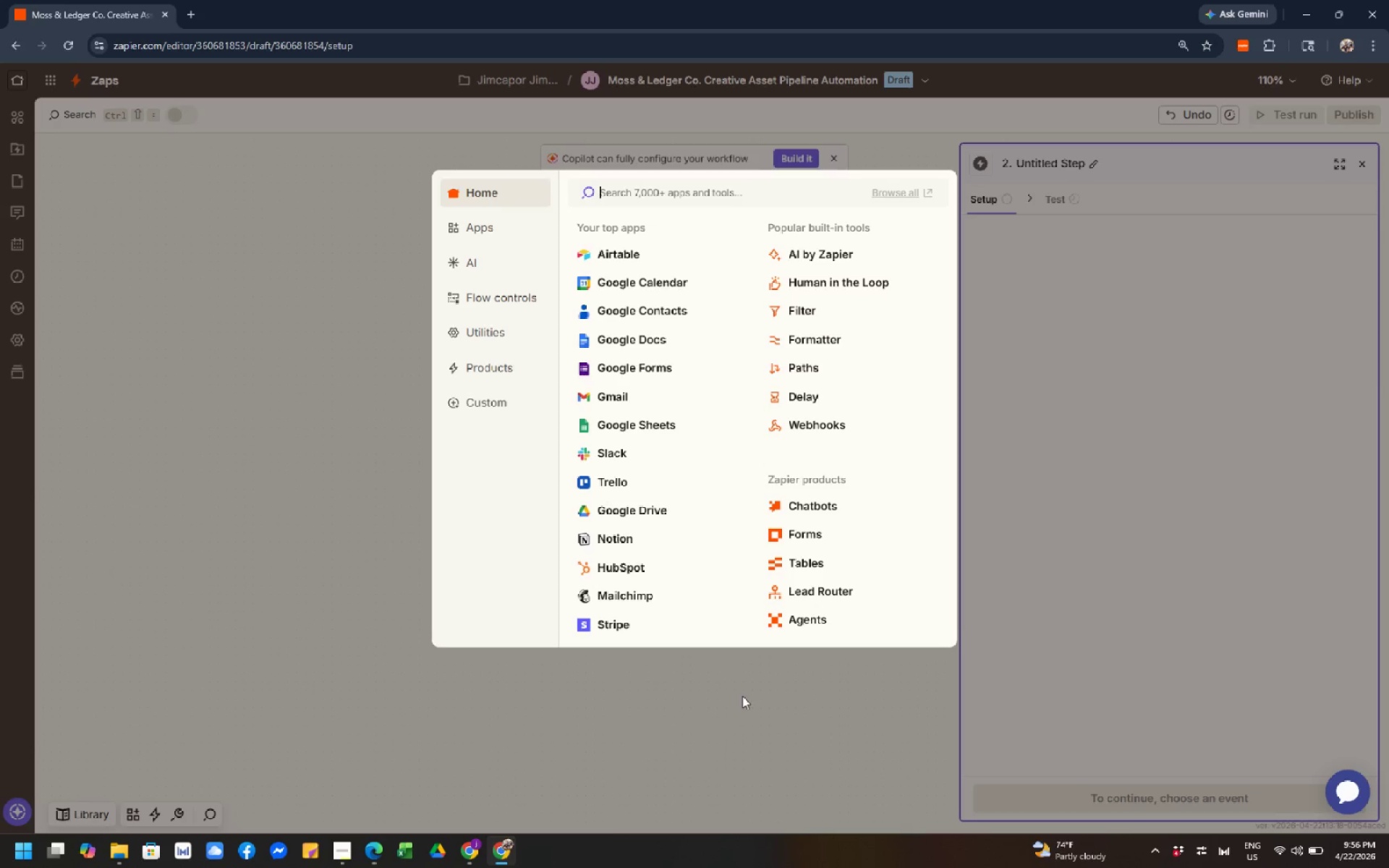 
wait(35.2)
 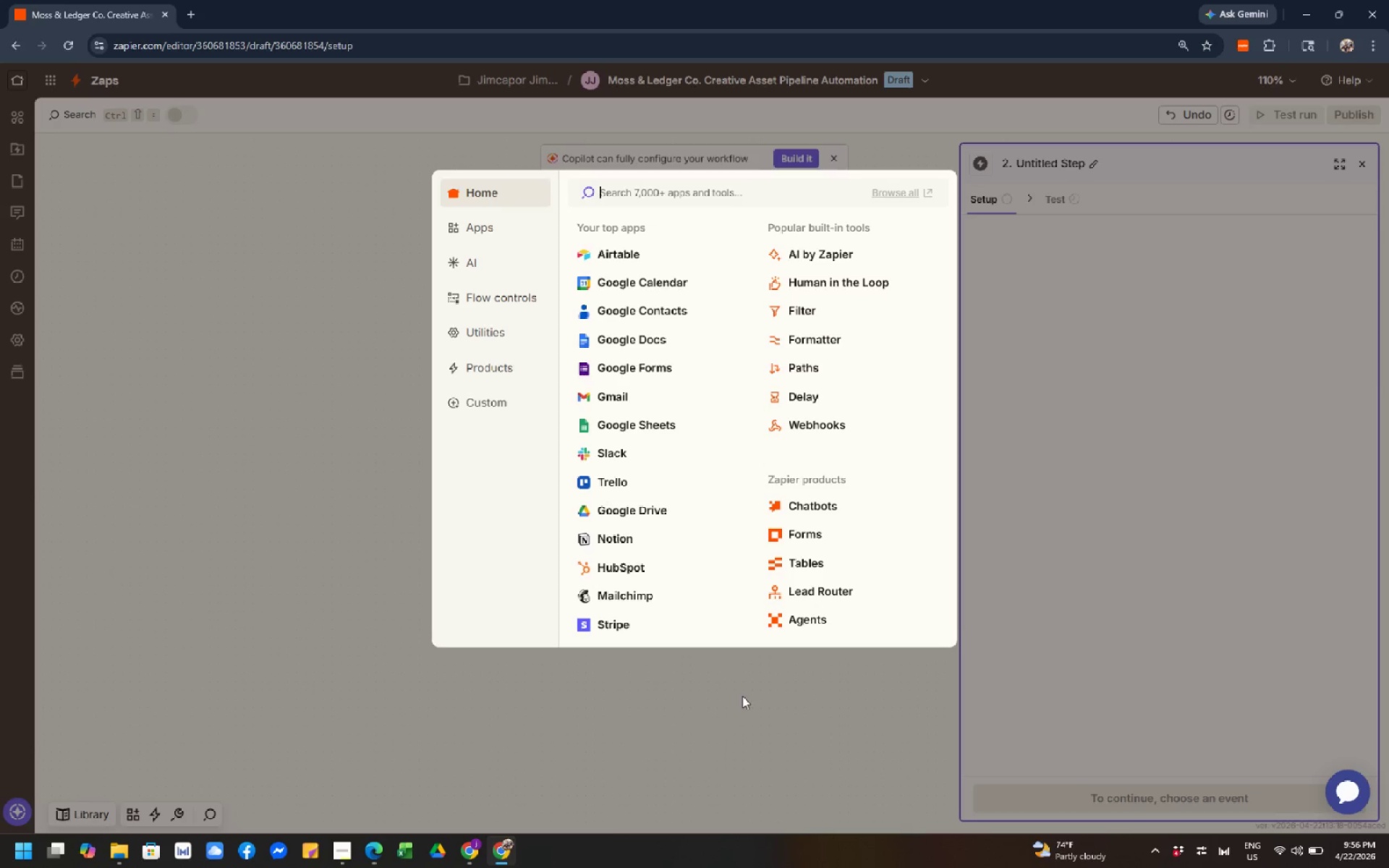 
scroll: coordinate [498, 804], scroll_direction: up, amount: 1.0
 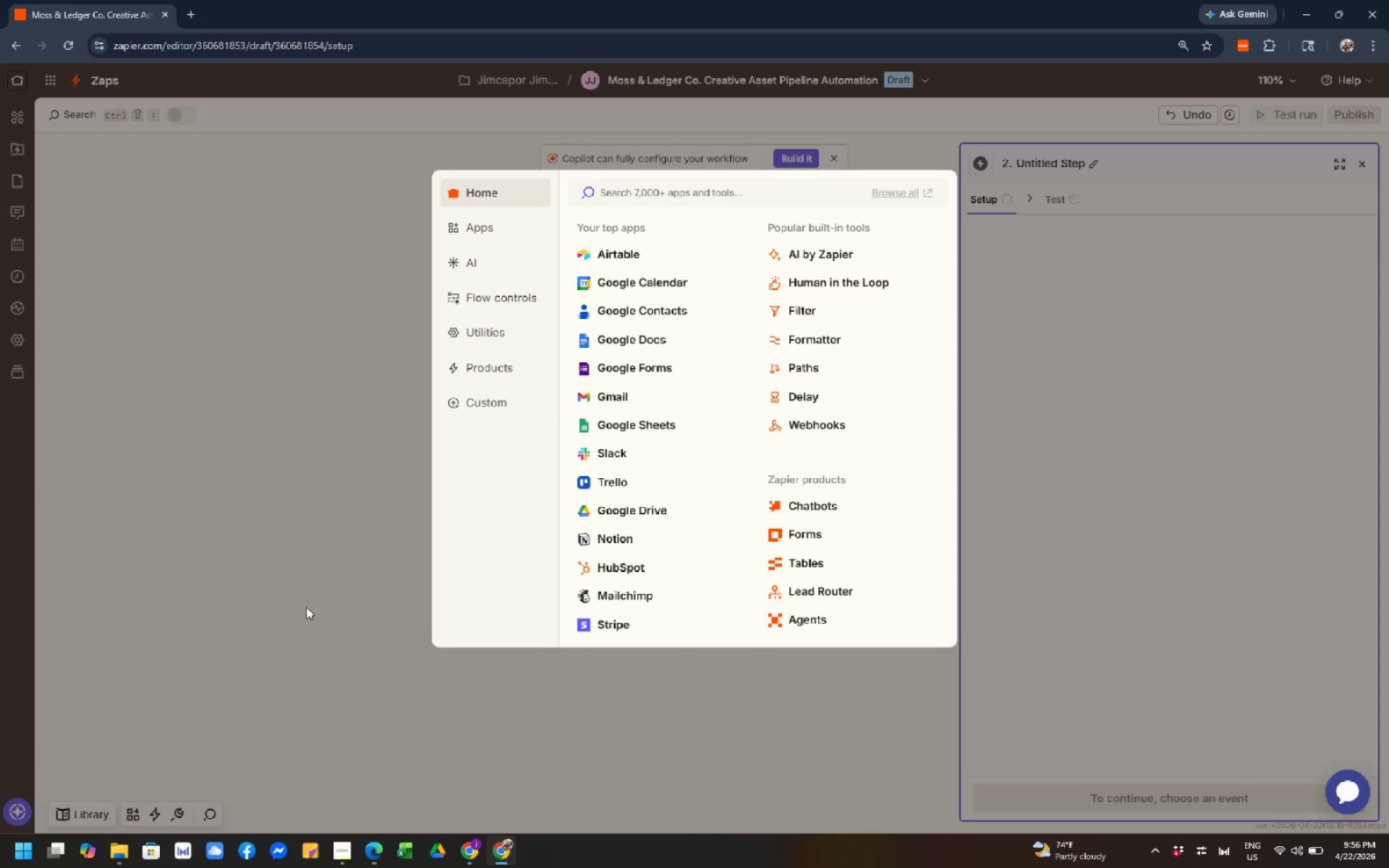 
left_click([204, 617])
 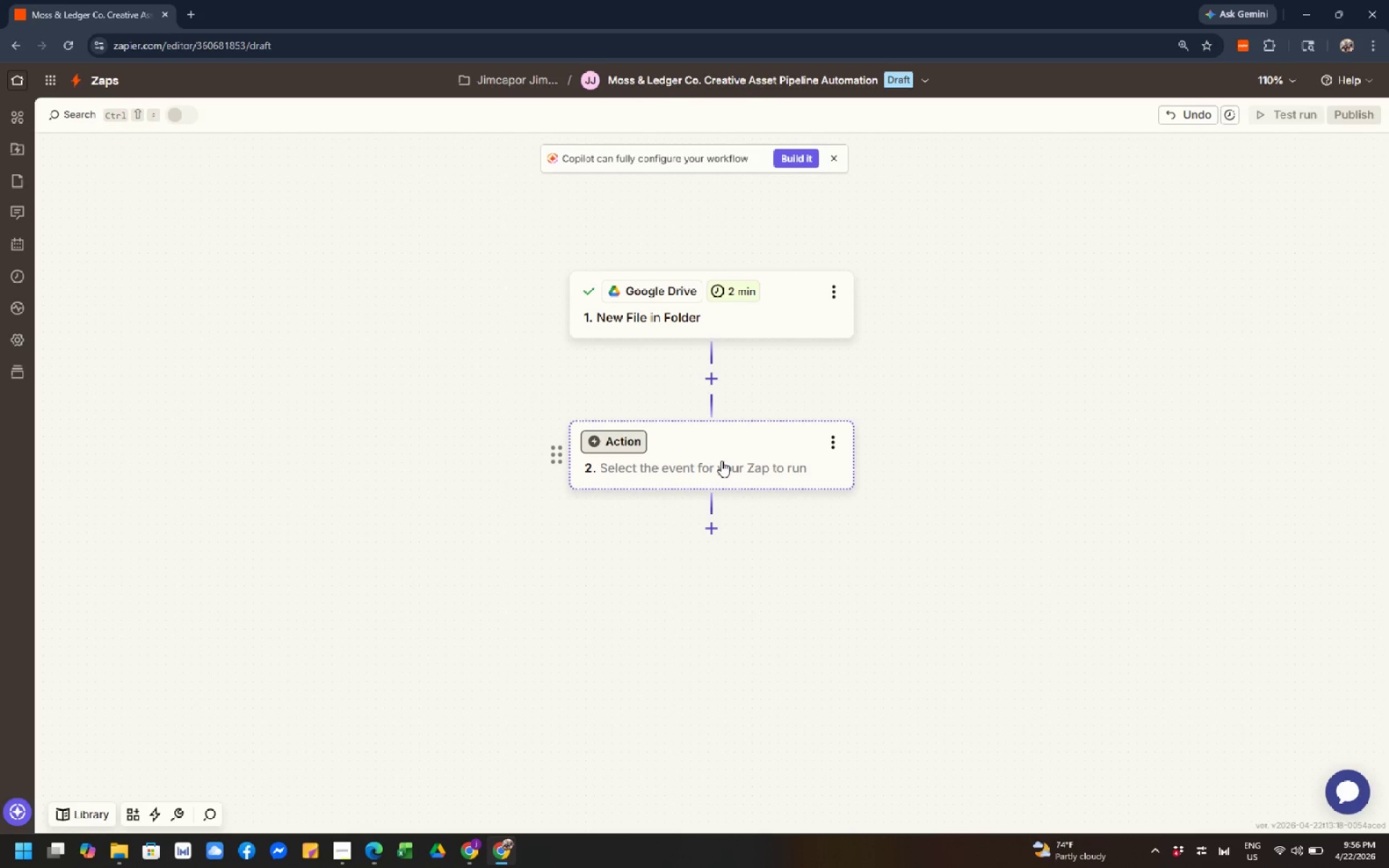 
wait(25.69)
 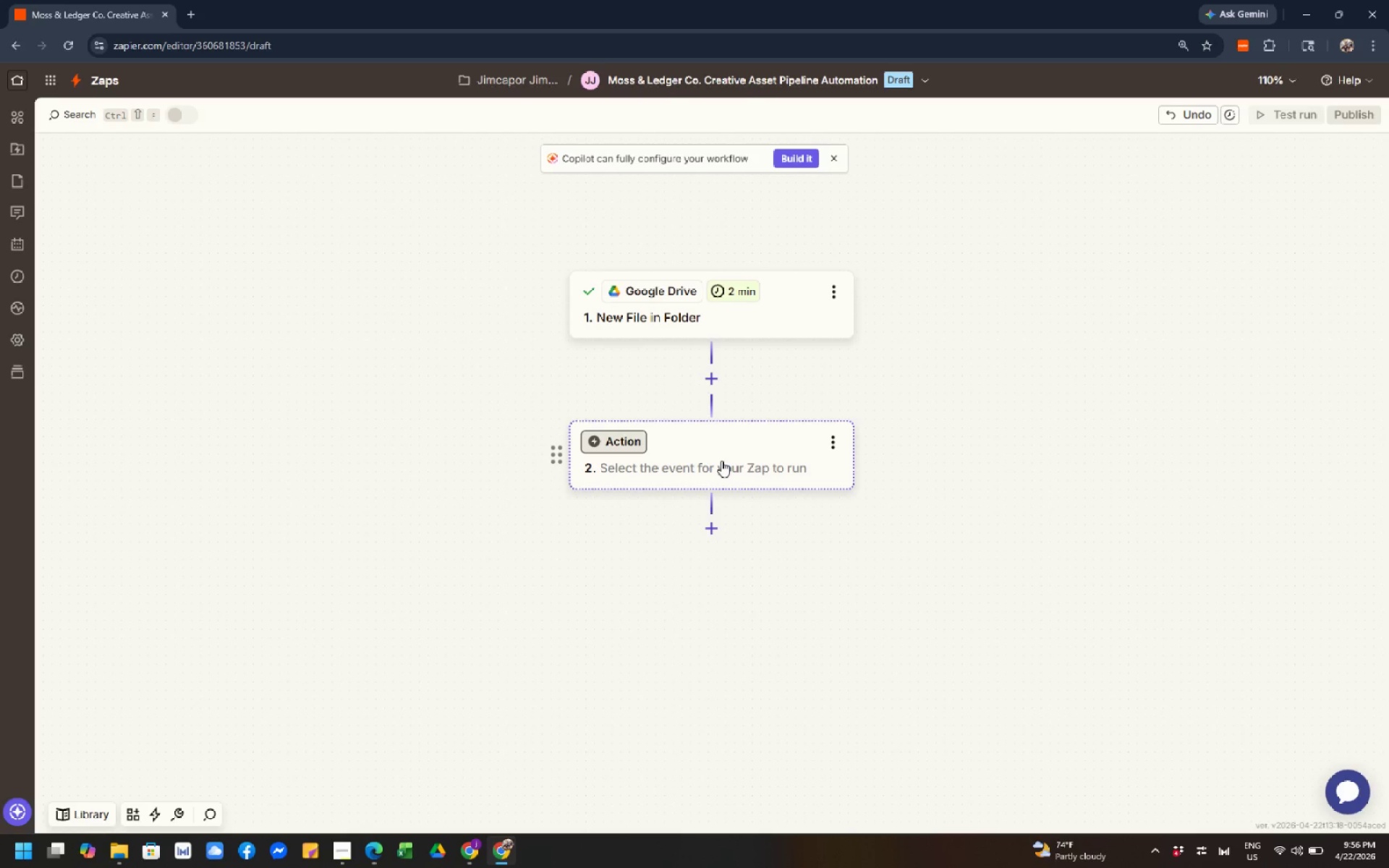 
scroll: coordinate [1001, 512], scroll_direction: down, amount: 1.0
 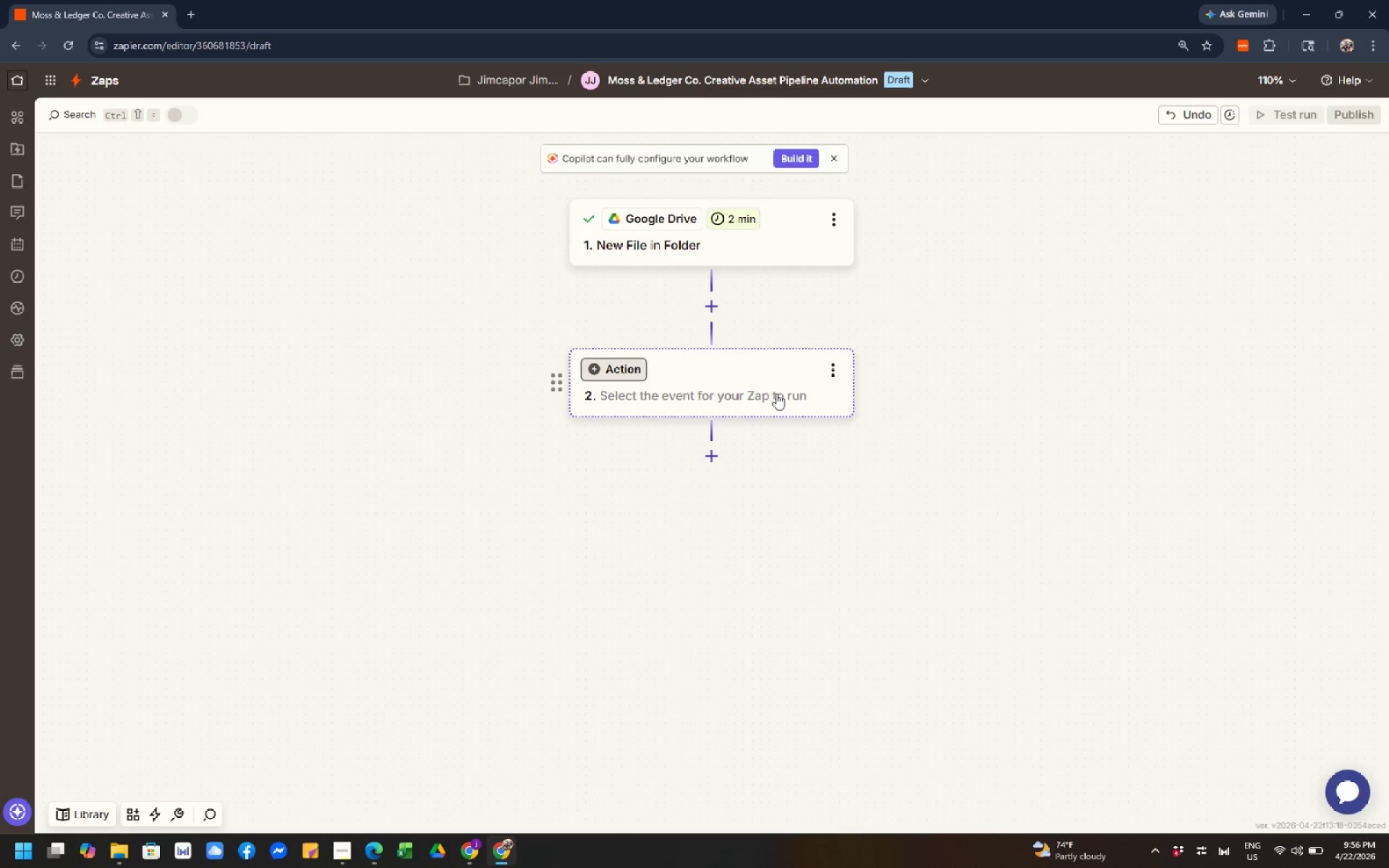 
left_click([776, 393])
 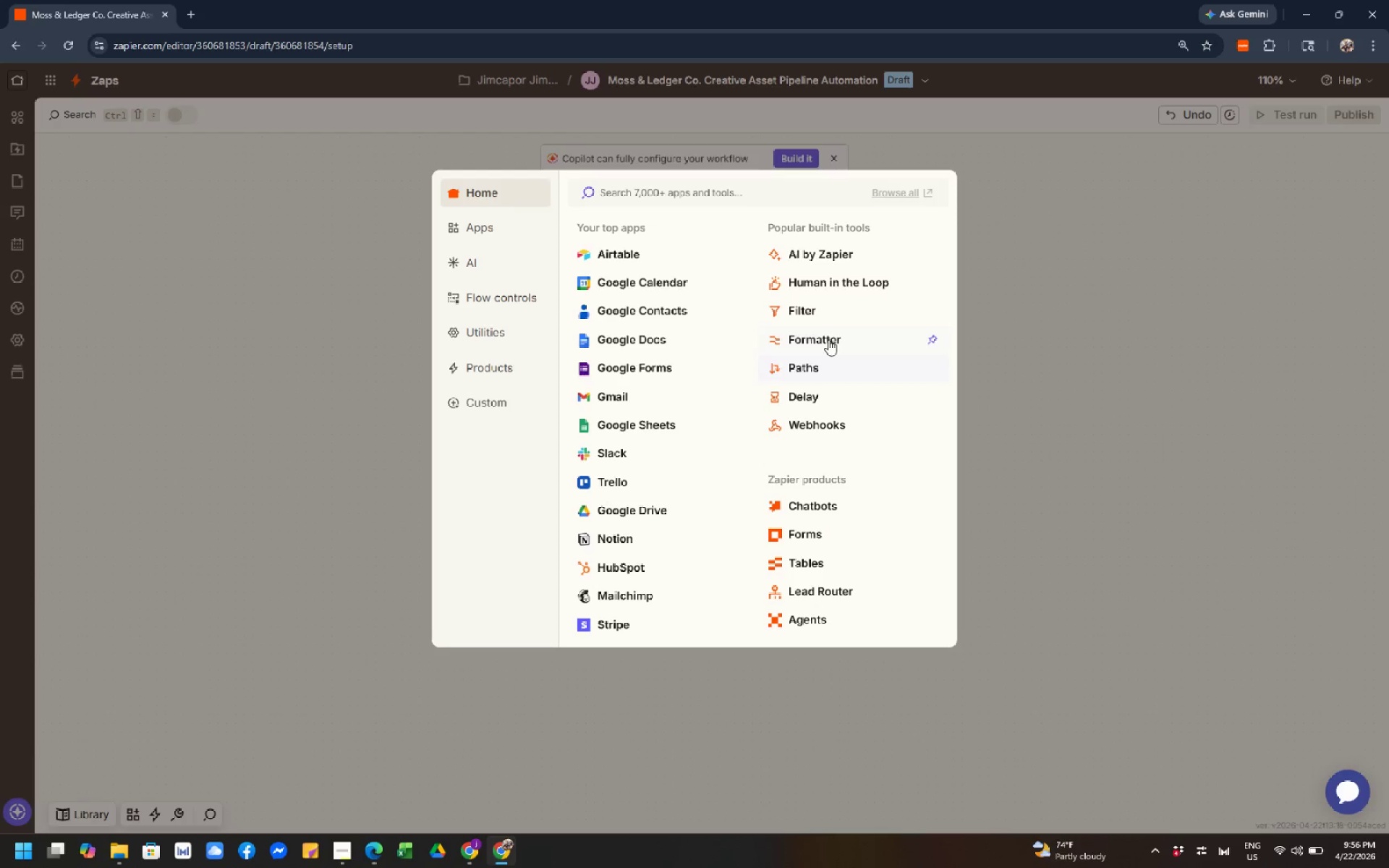 
wait(5.81)
 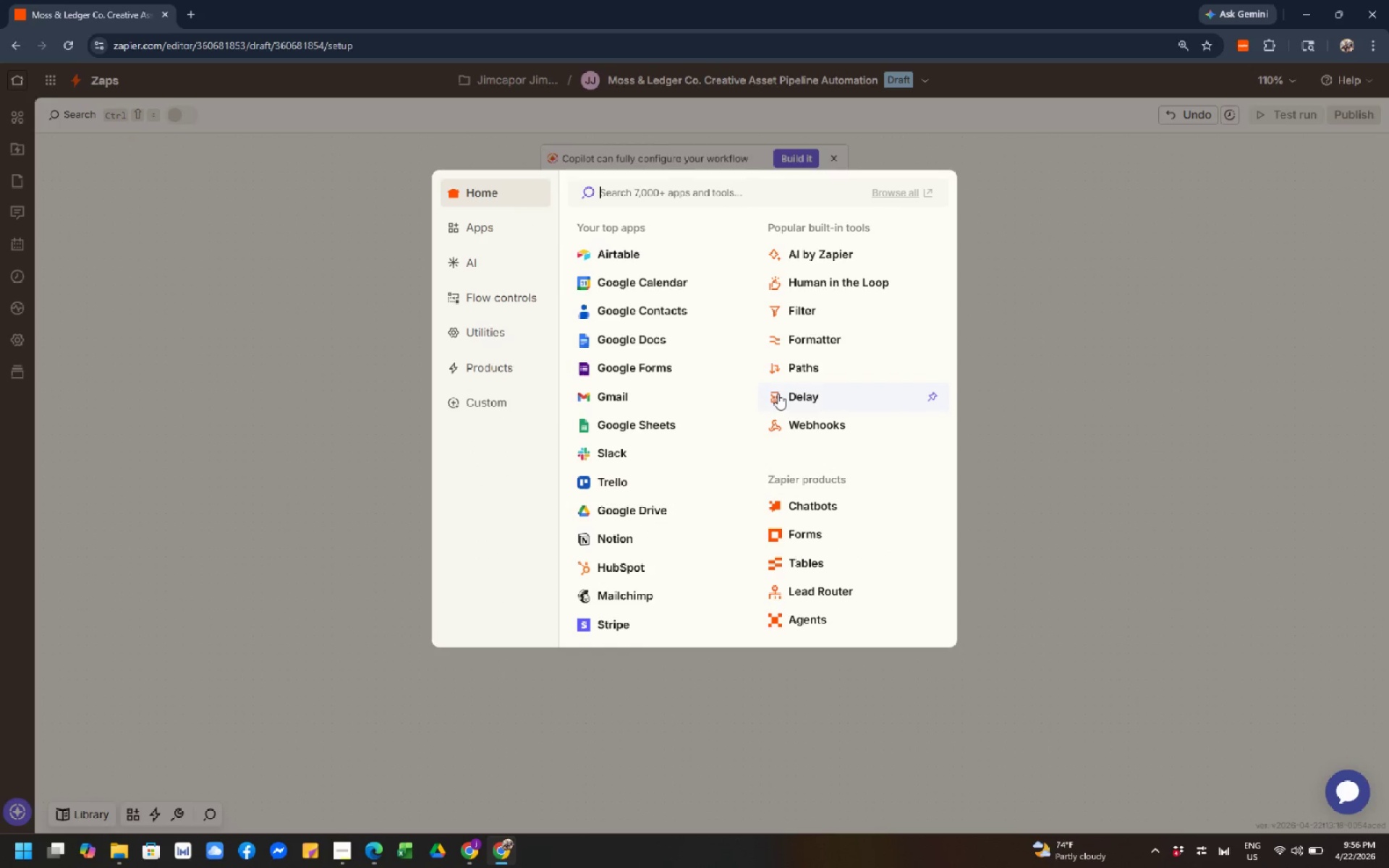 
type(trello)
 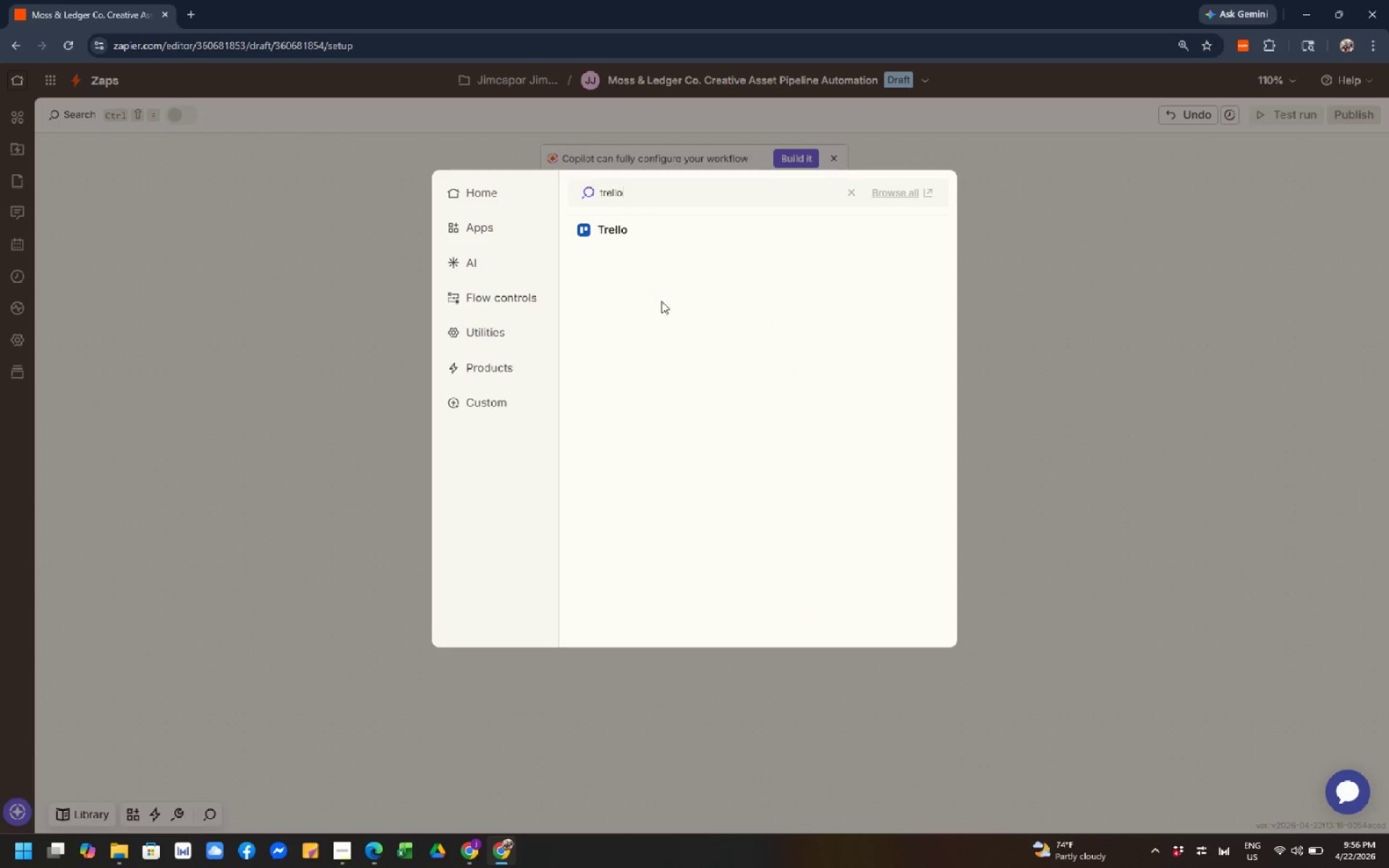 
left_click([655, 220])
 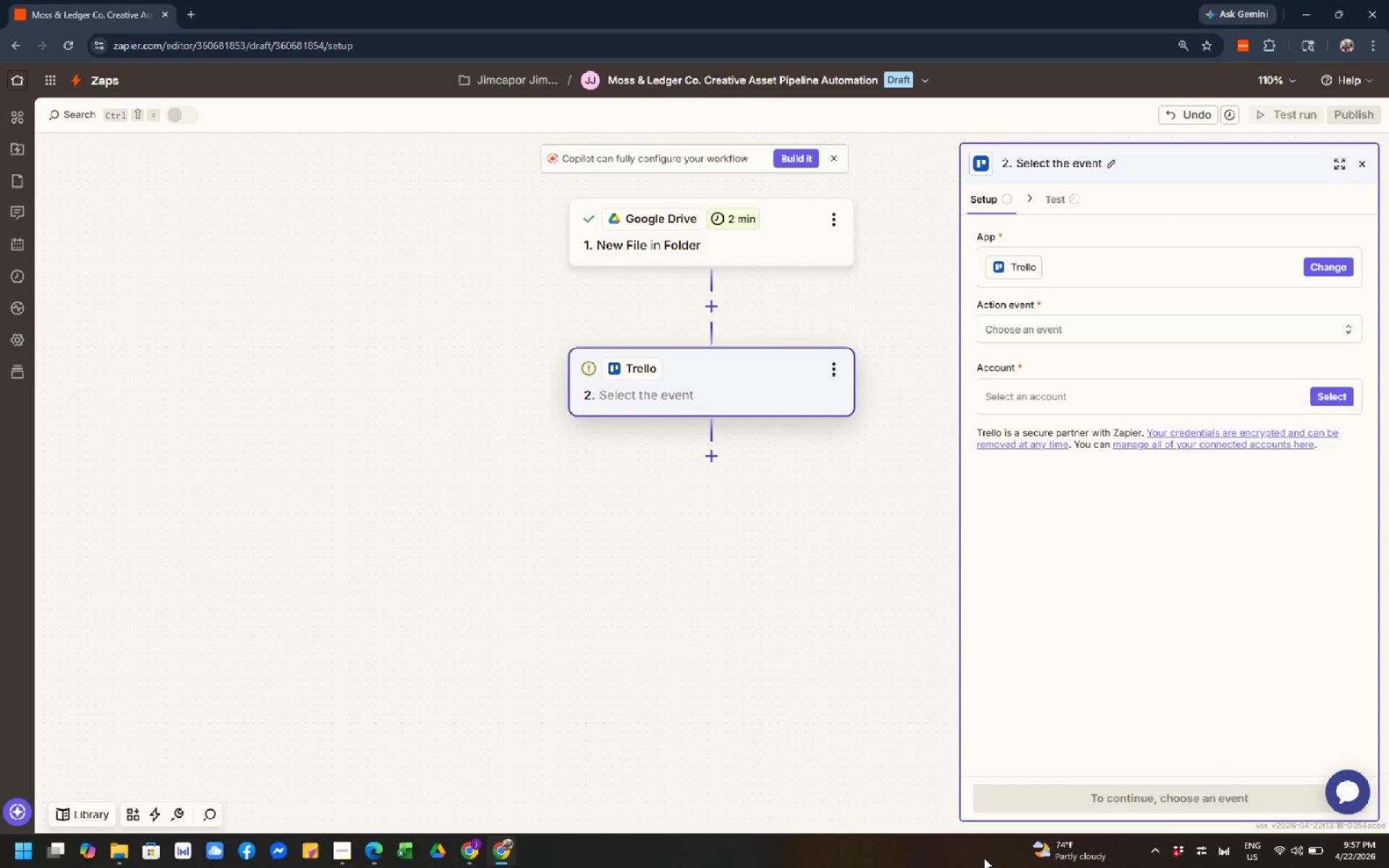 
wait(8.42)
 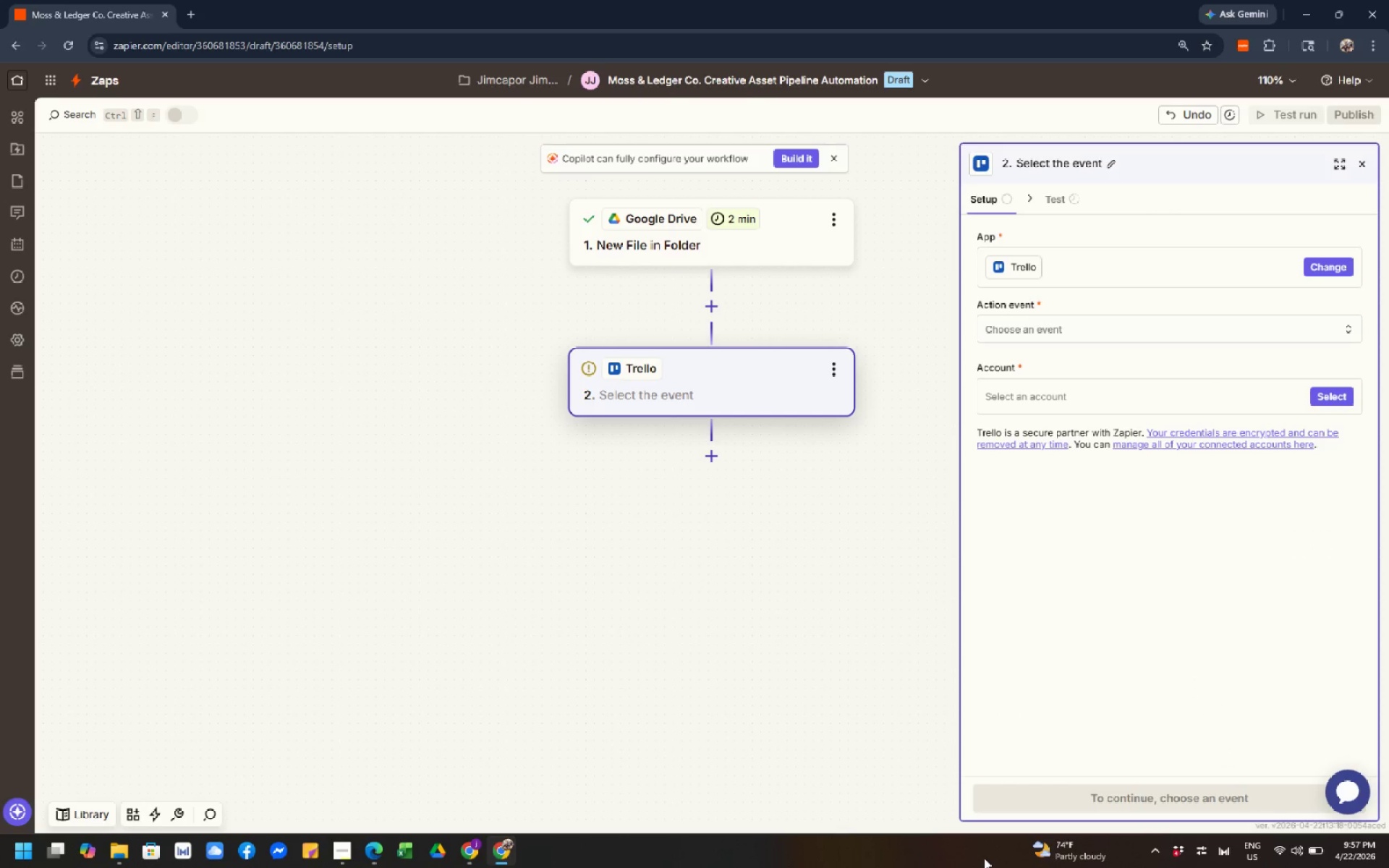 
left_click([1076, 327])
 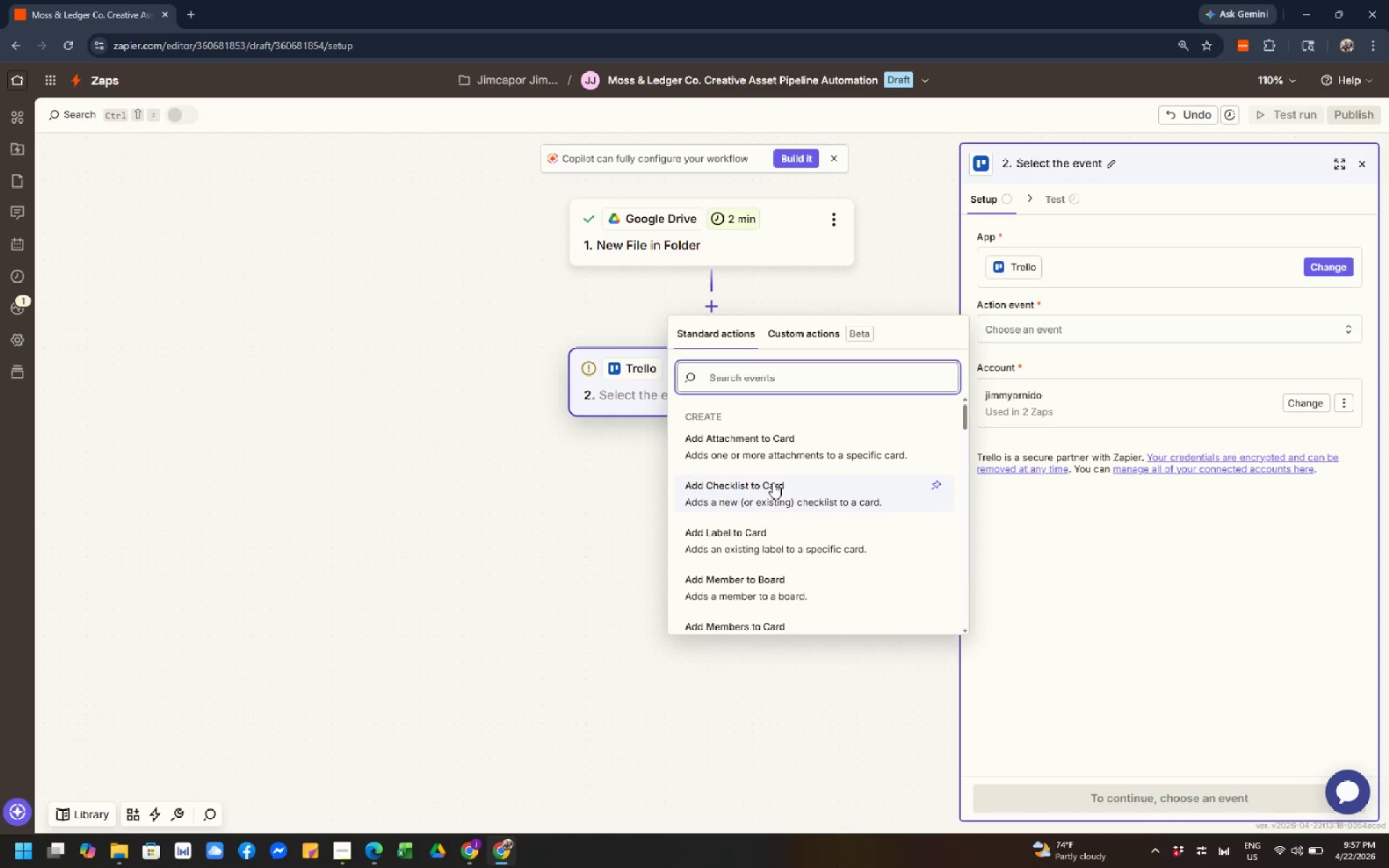 
type(creat)
 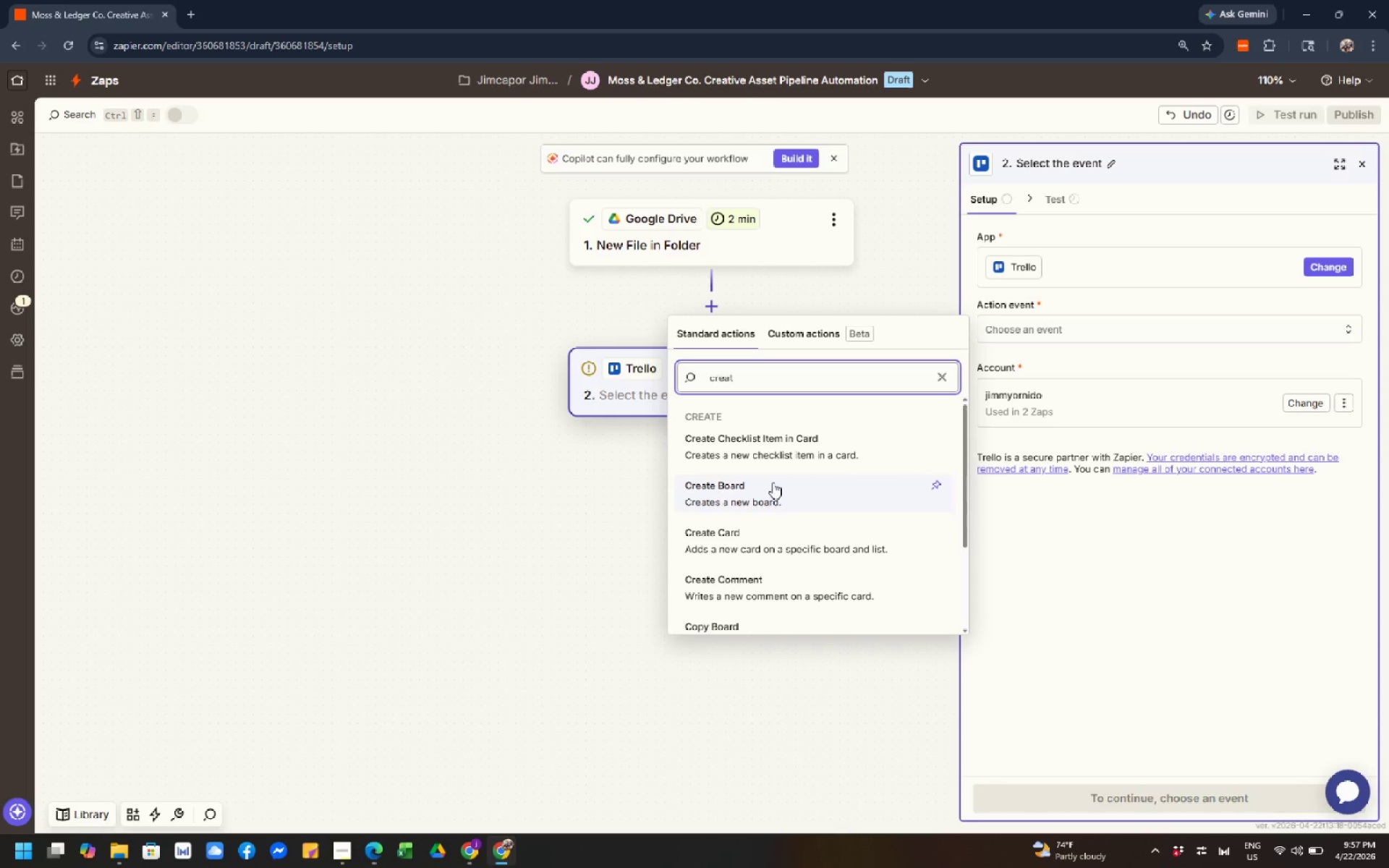 
left_click([769, 537])
 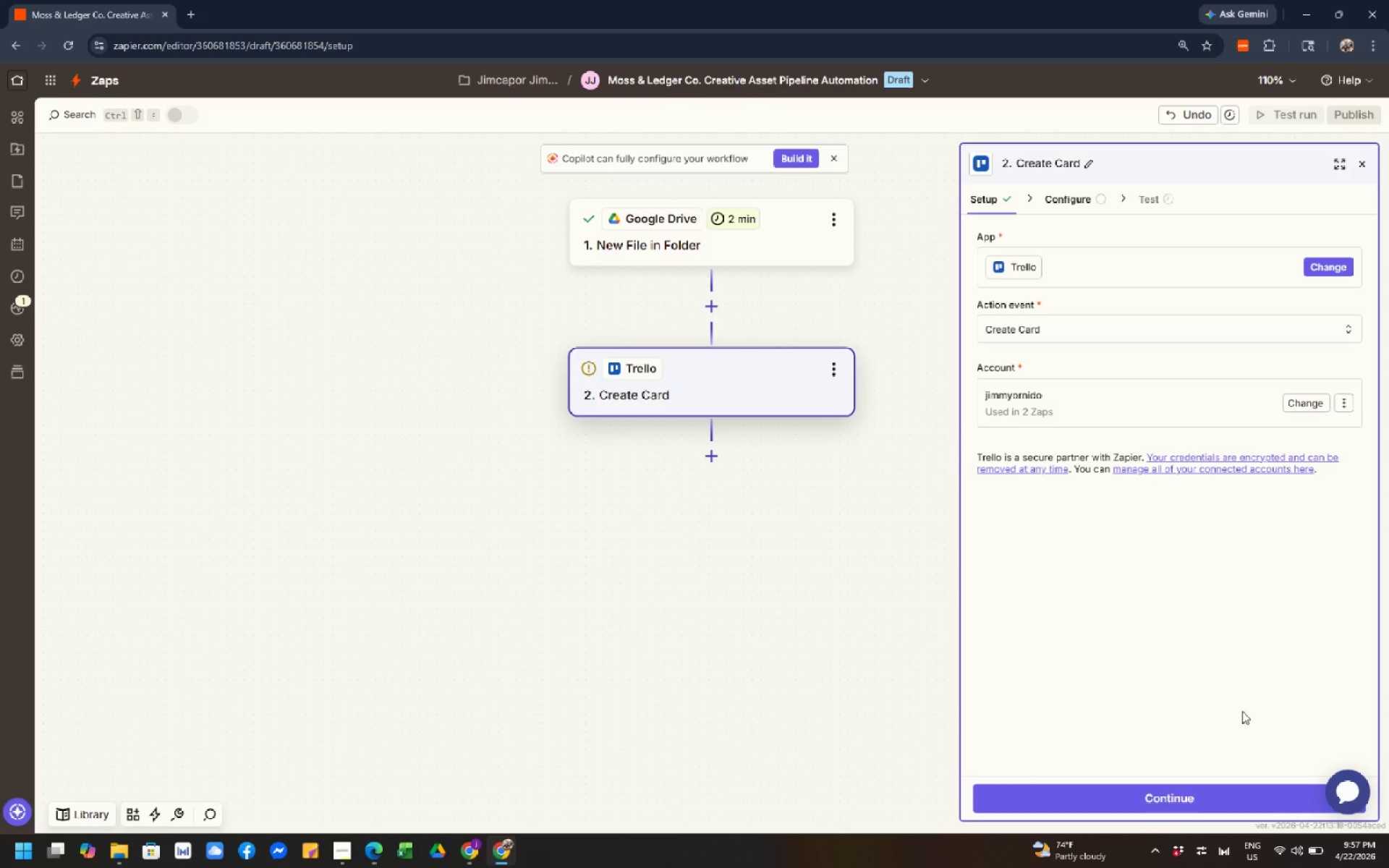 
left_click([1212, 805])
 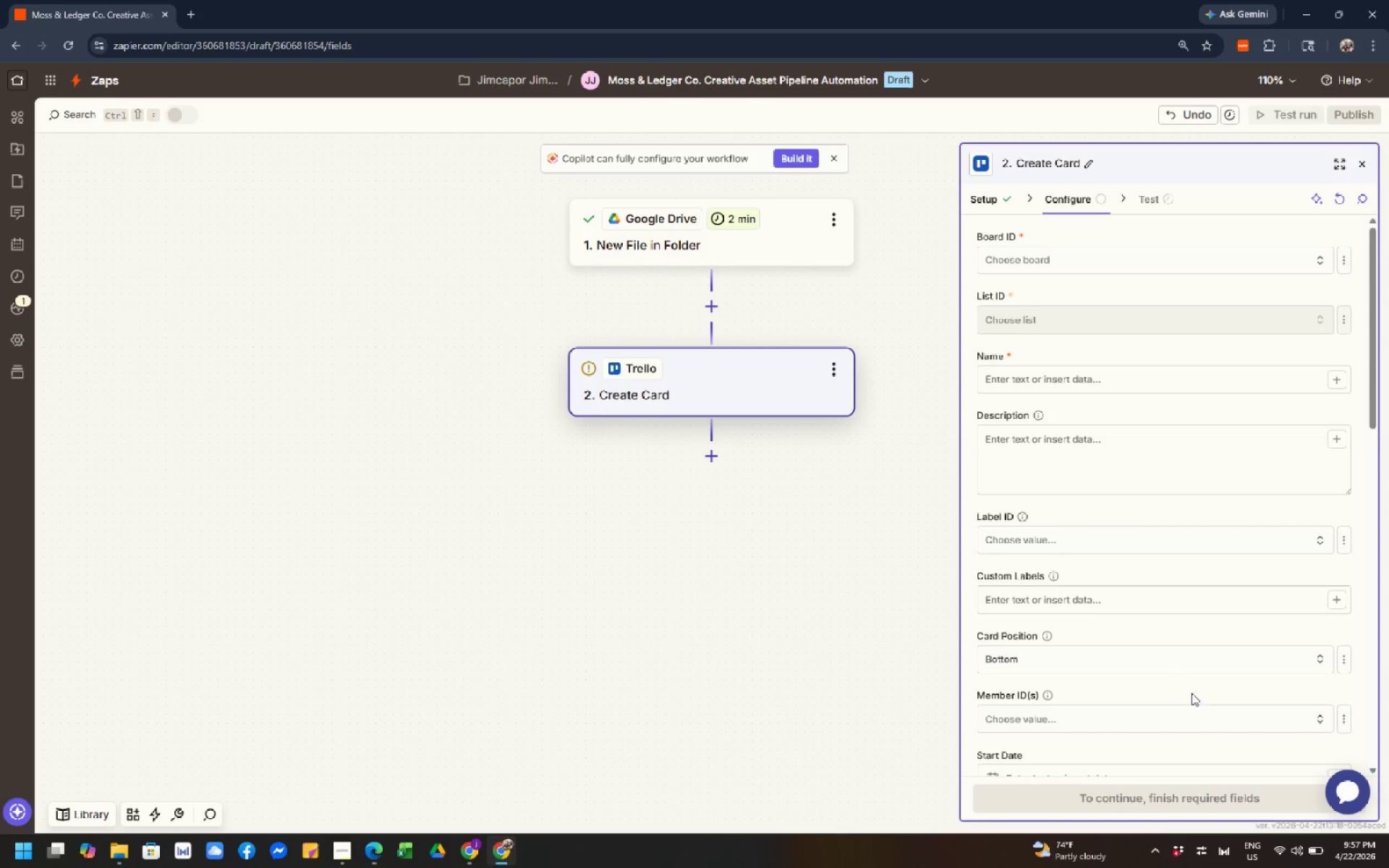 
left_click([1024, 257])
 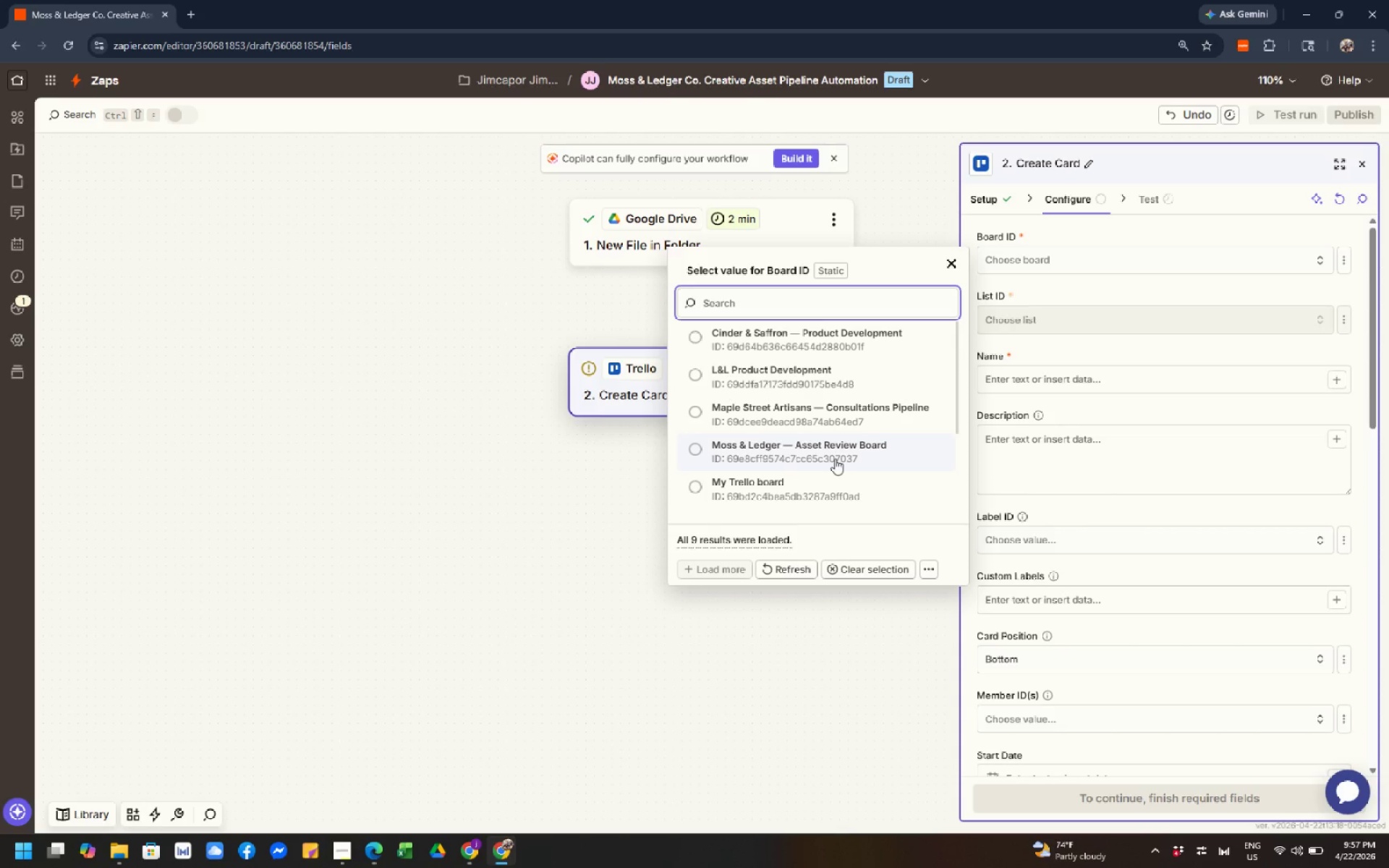 
left_click([835, 459])
 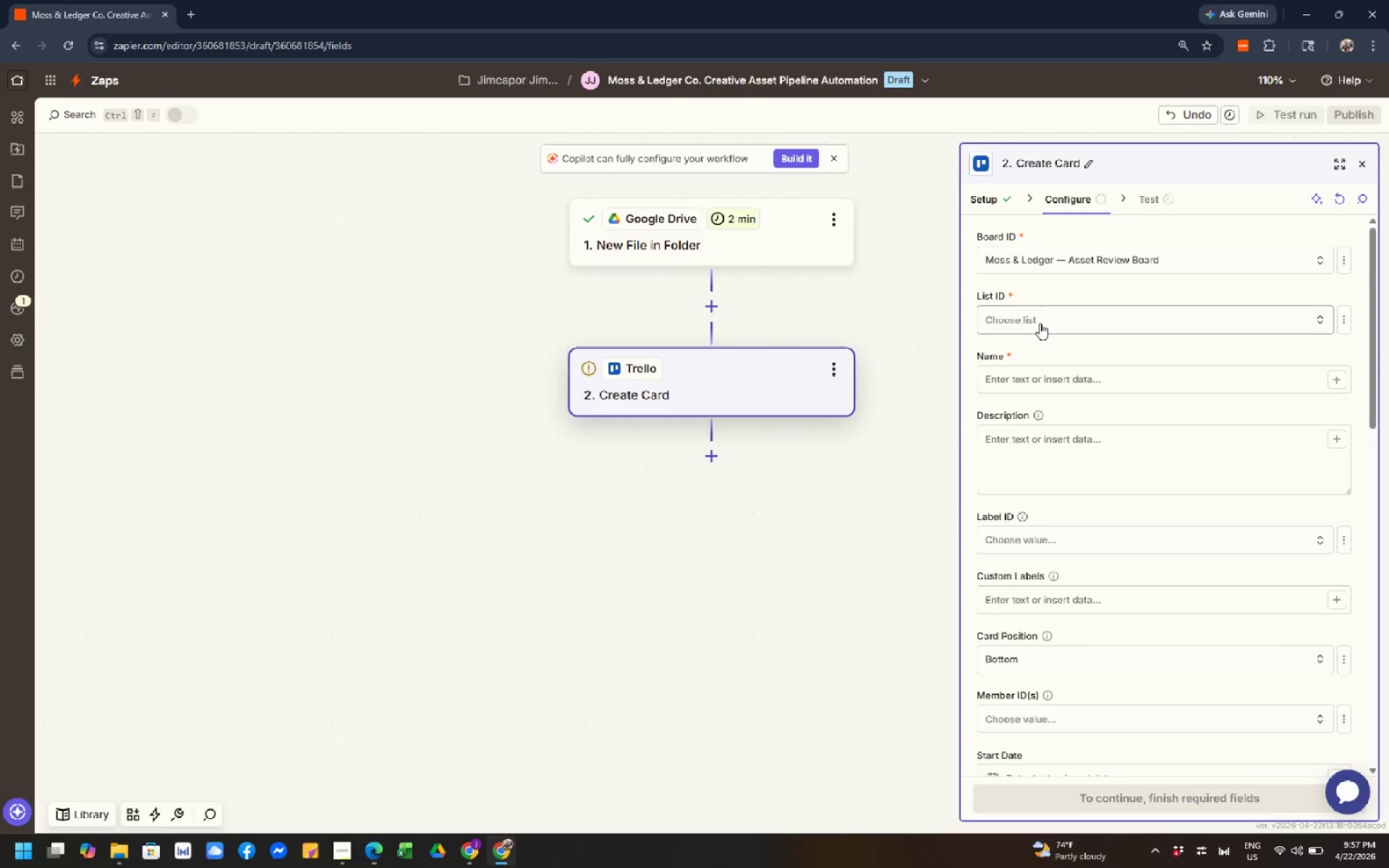 
left_click_drag(start_coordinate=[1040, 323], to_coordinate=[1041, 330])
 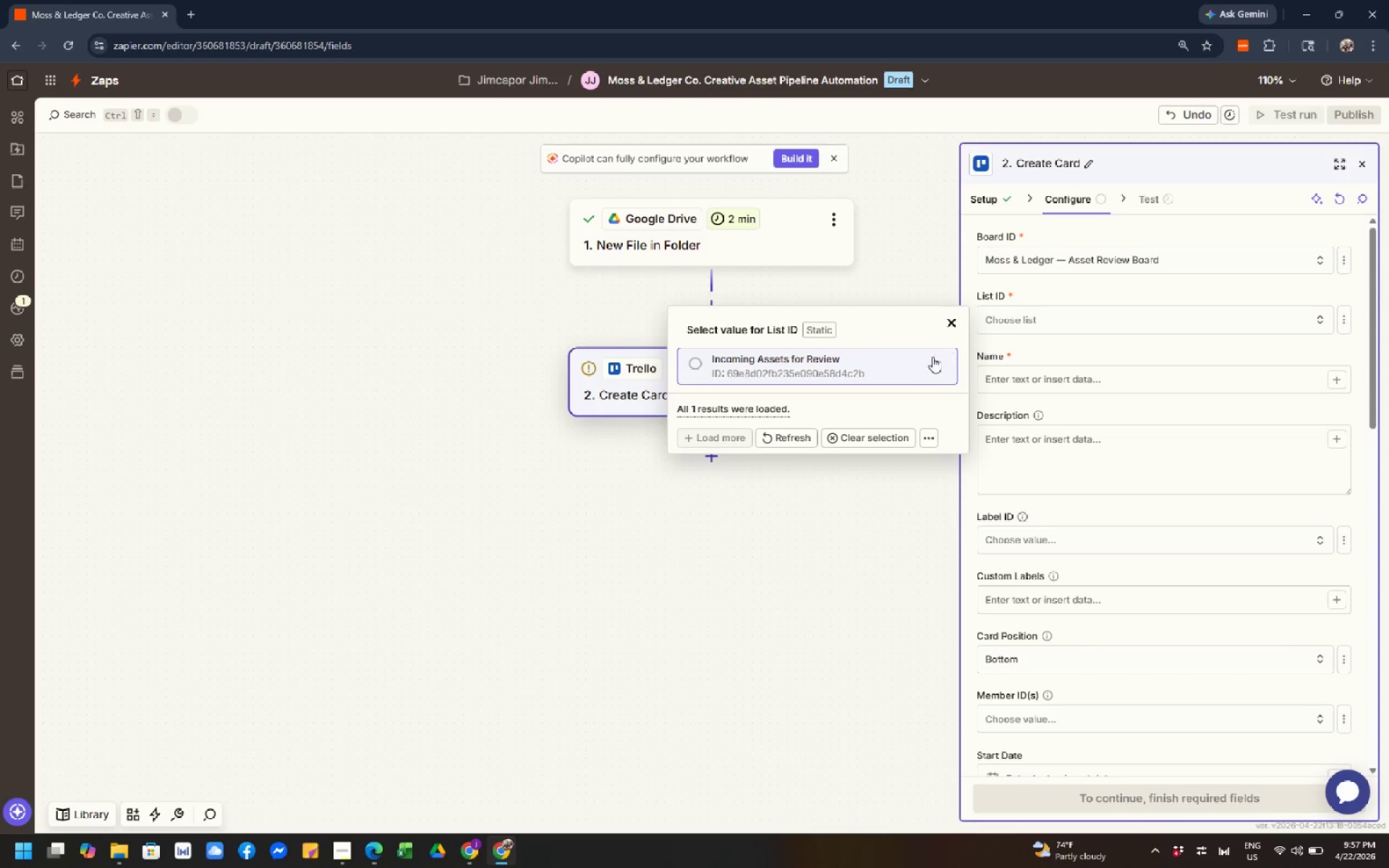 
left_click([907, 364])
 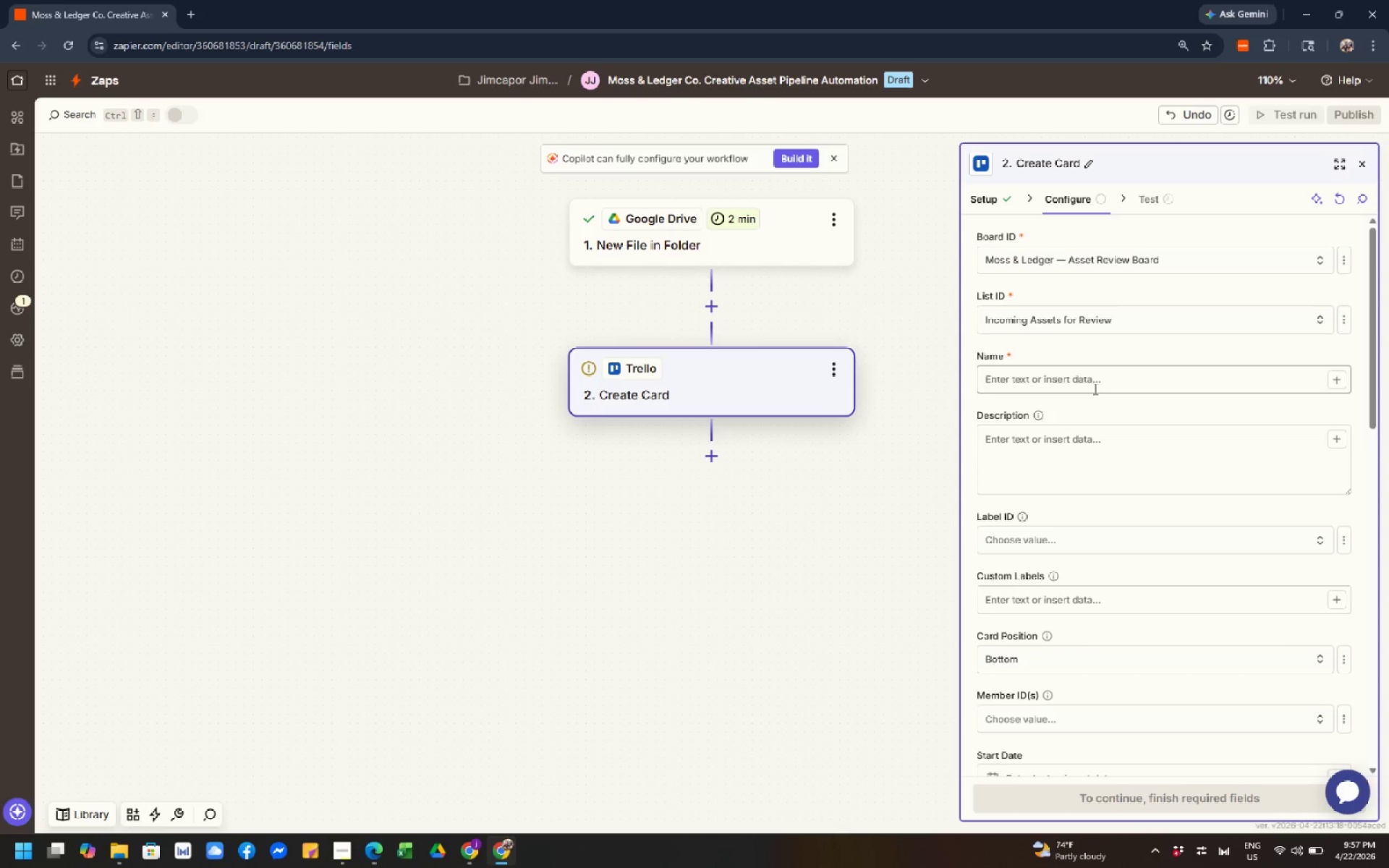 
left_click([1094, 388])
 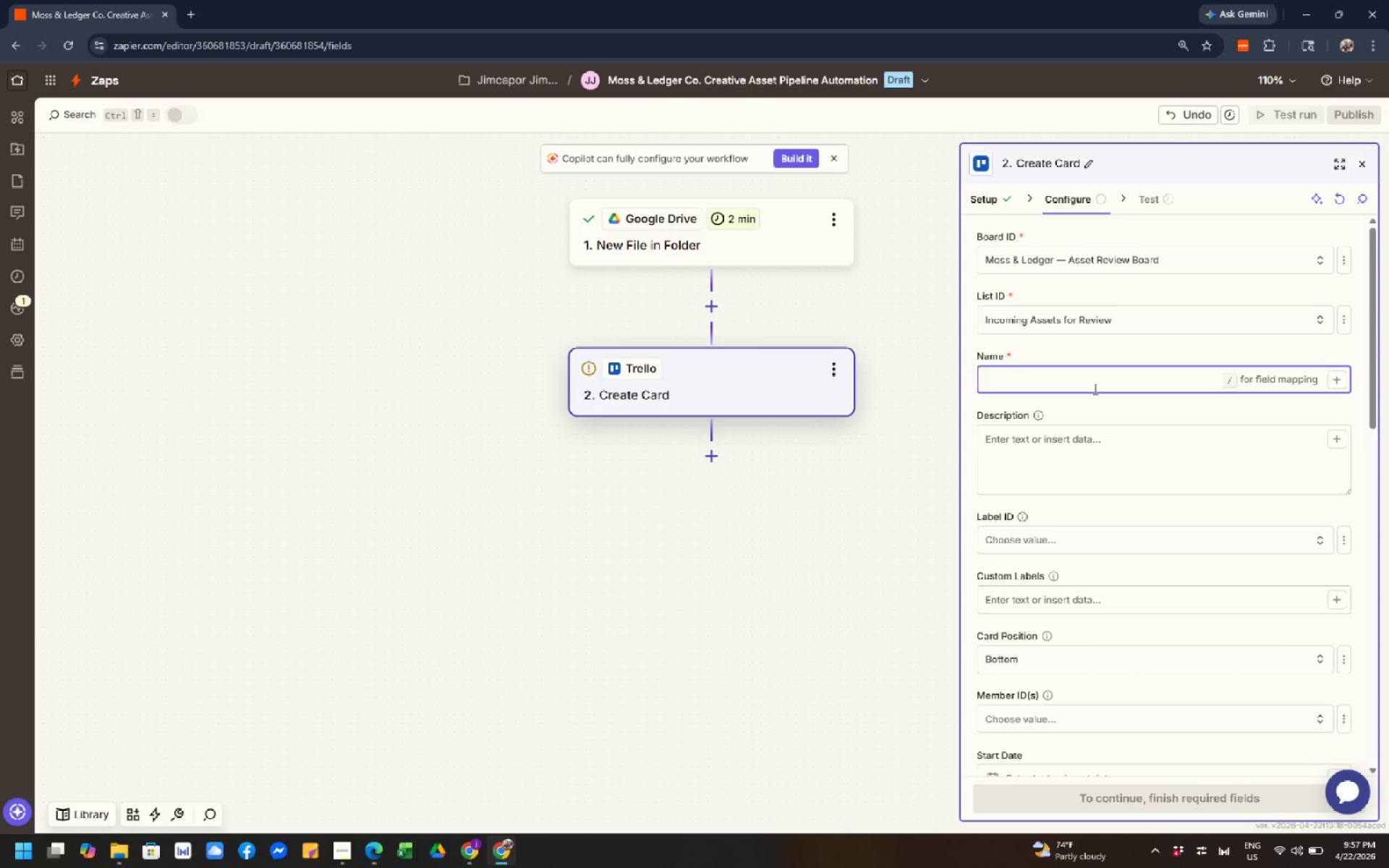 
left_click([853, 515])
 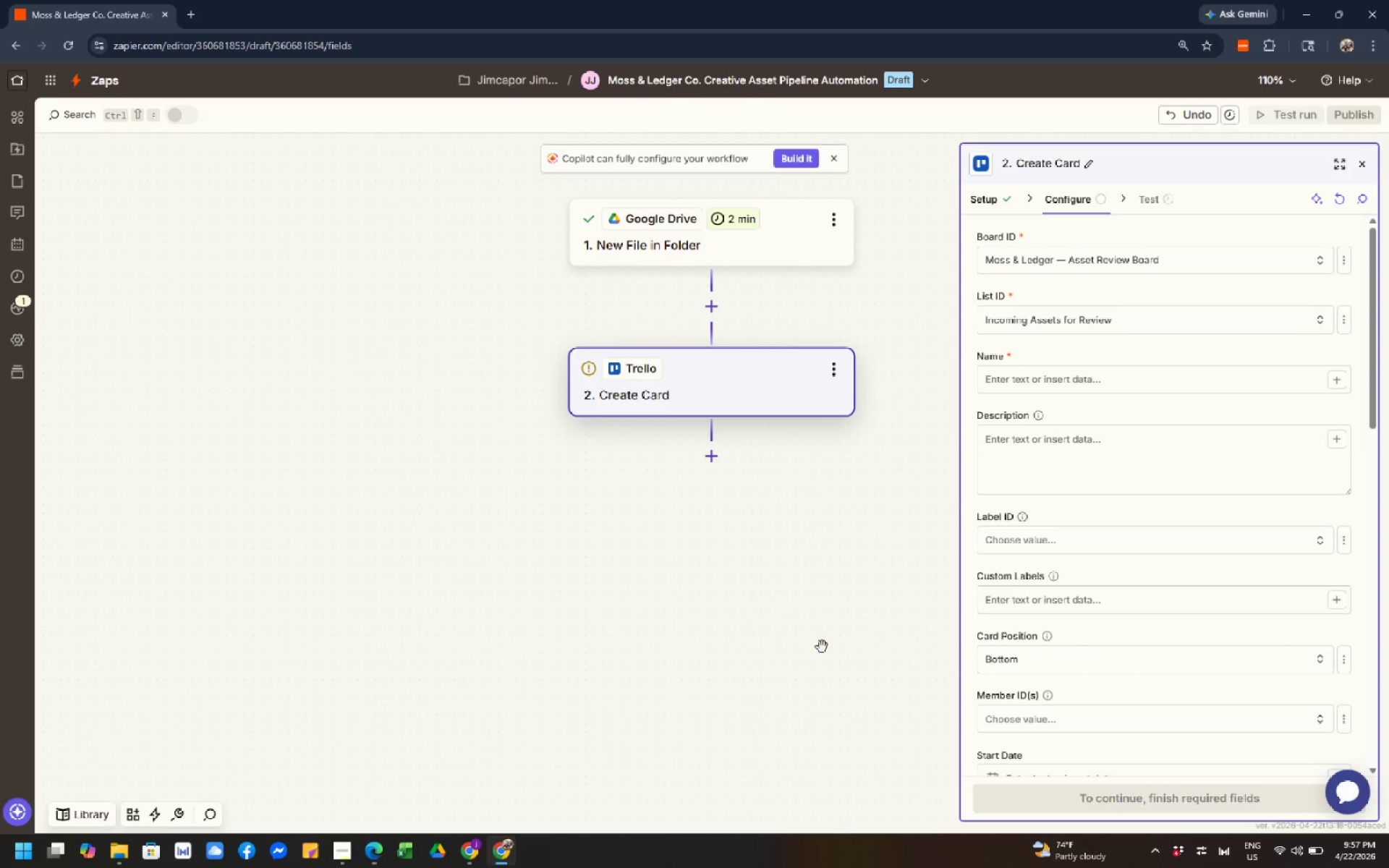 
wait(23.25)
 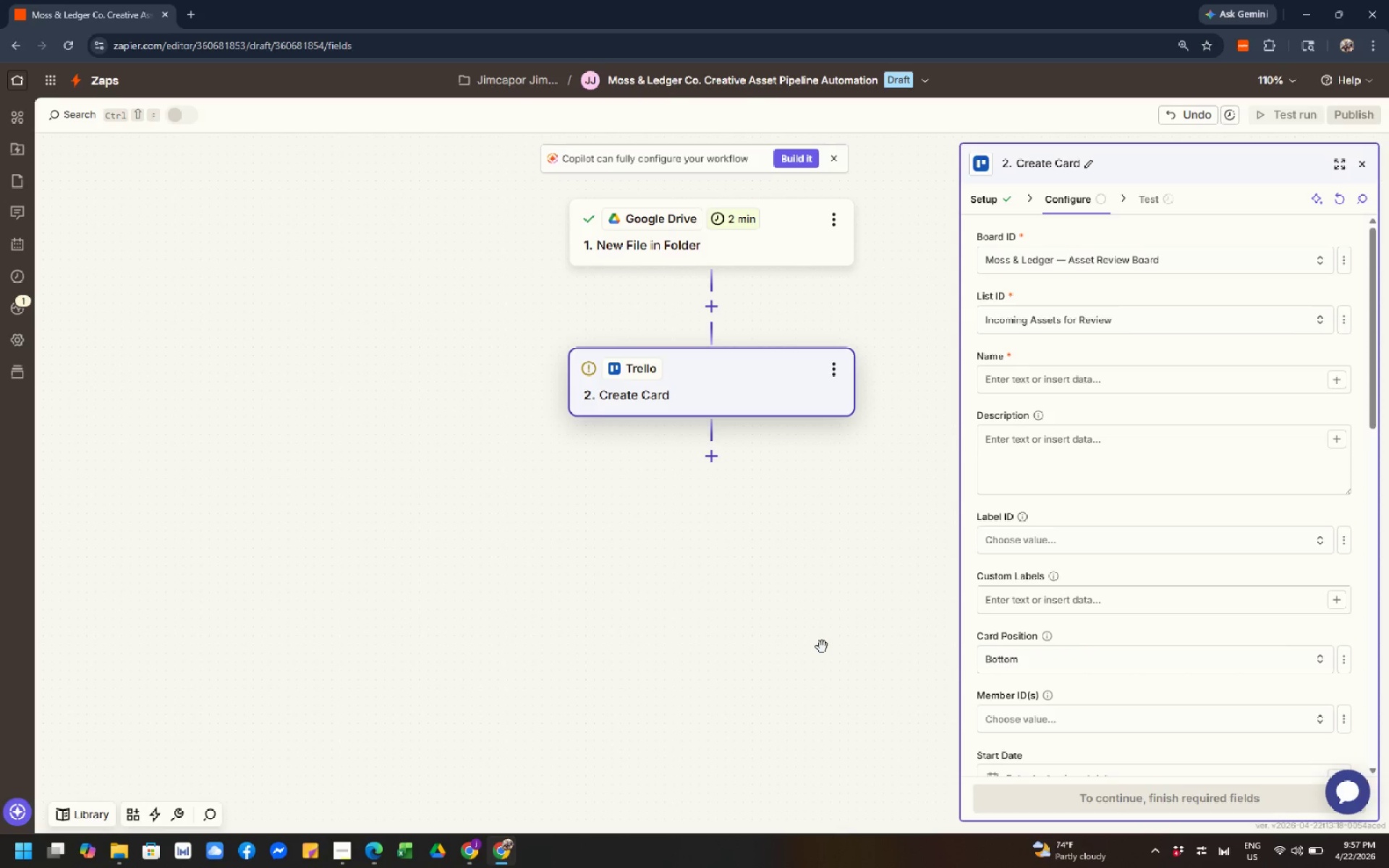 
left_click([1033, 386])
 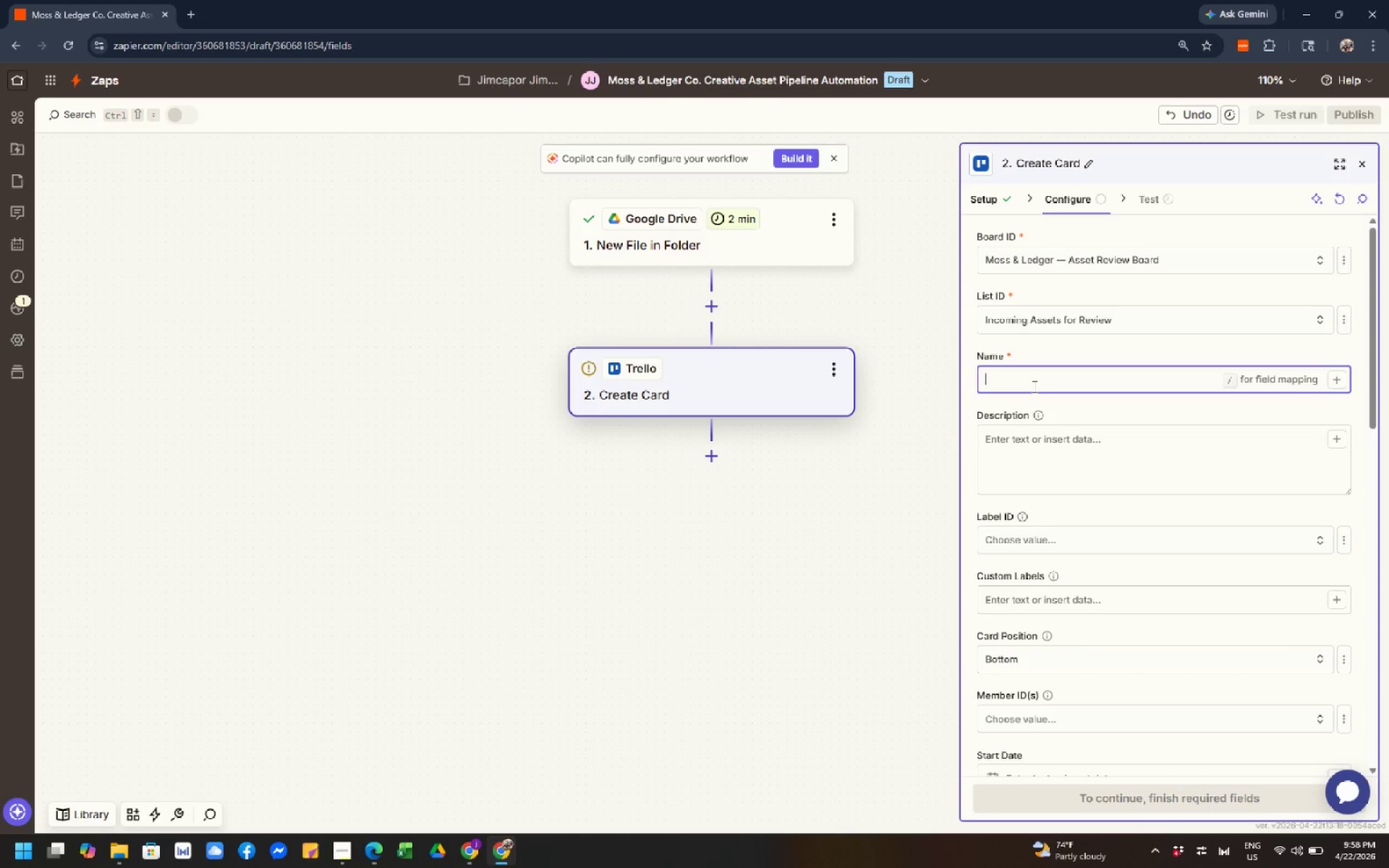 
wait(7.44)
 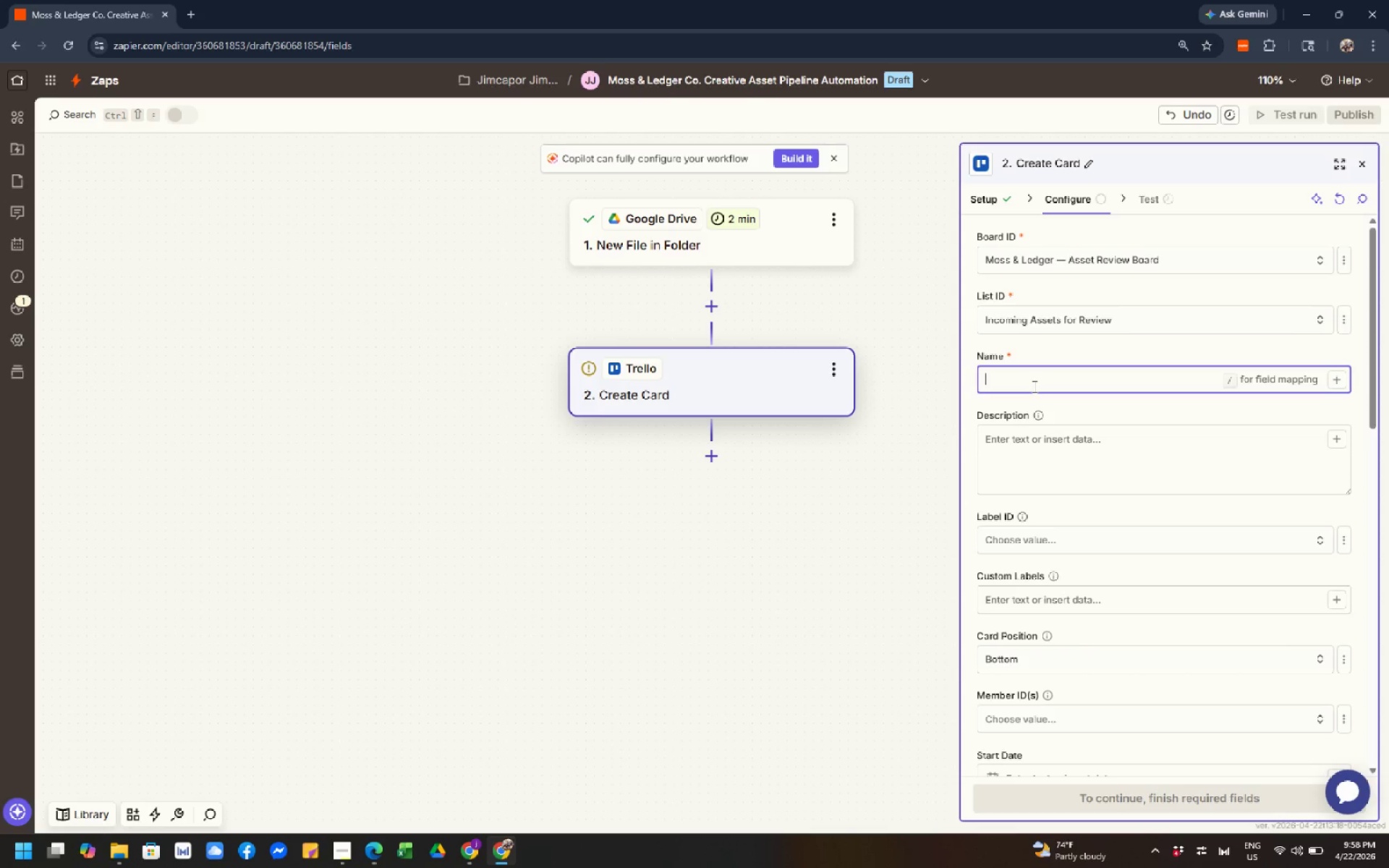 
left_click([1341, 379])
 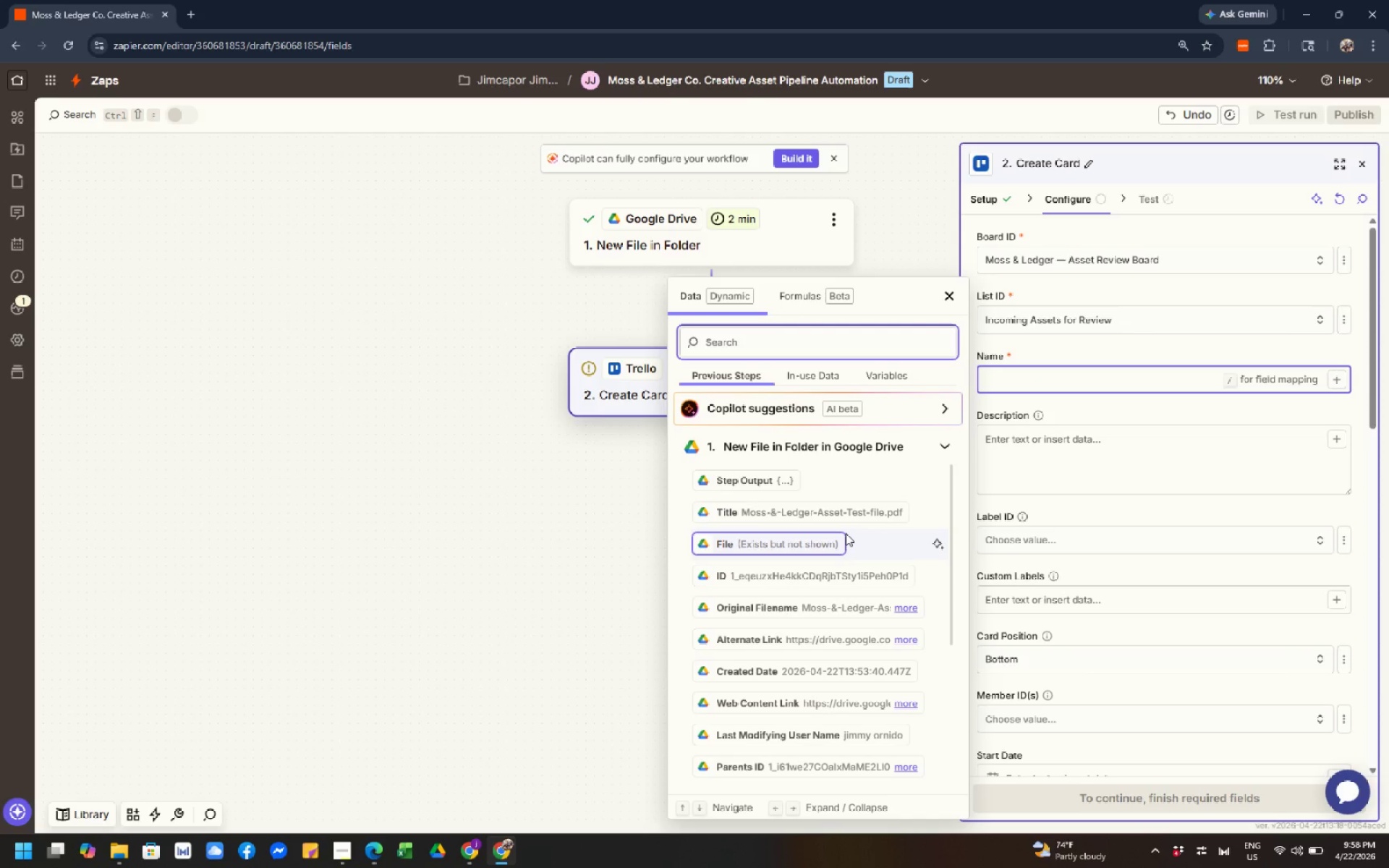 
wait(5.38)
 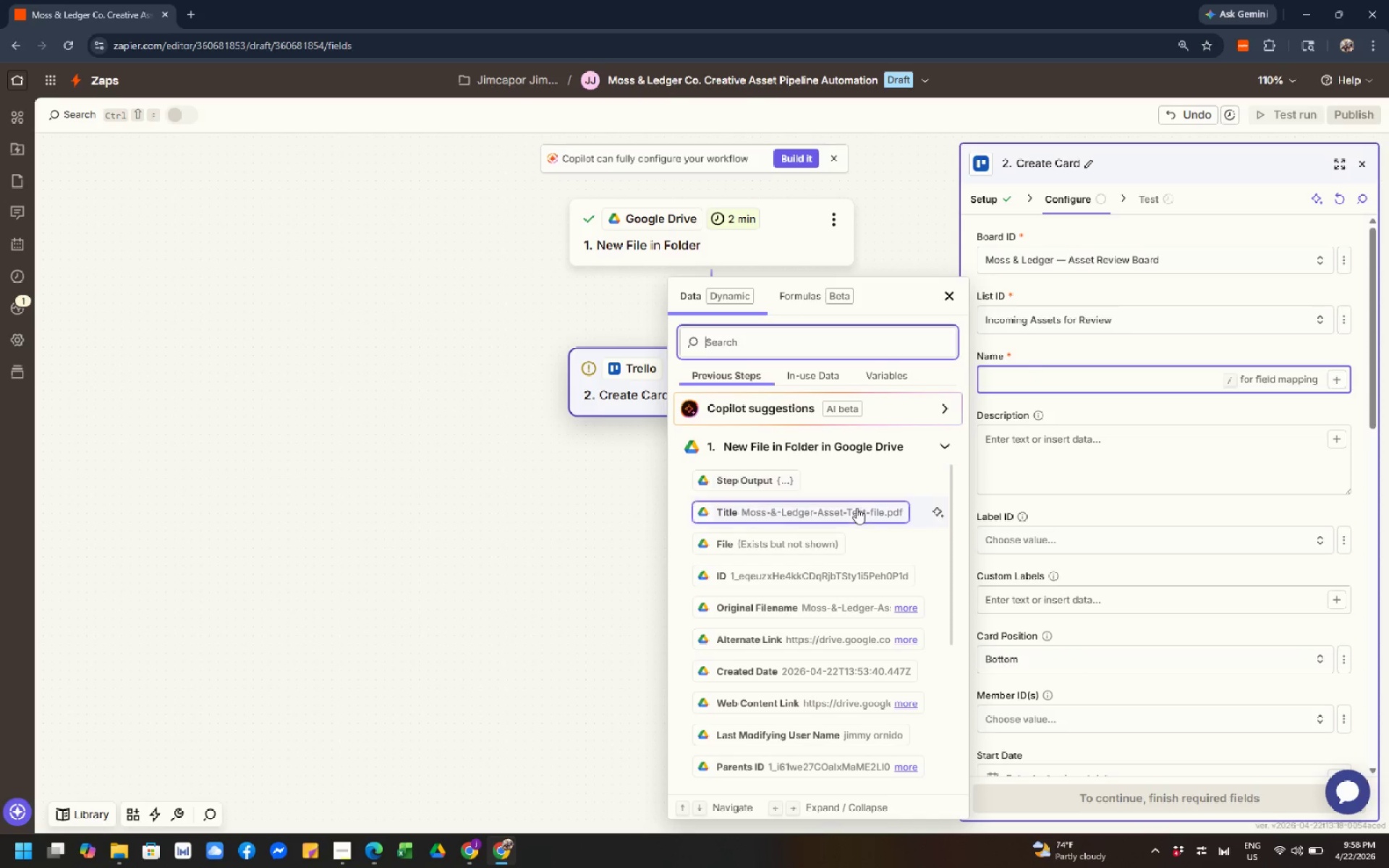 
type(insert)
key(Backspace)
key(Backspace)
key(Backspace)
key(Backspace)
key(Backspace)
key(Backspace)
 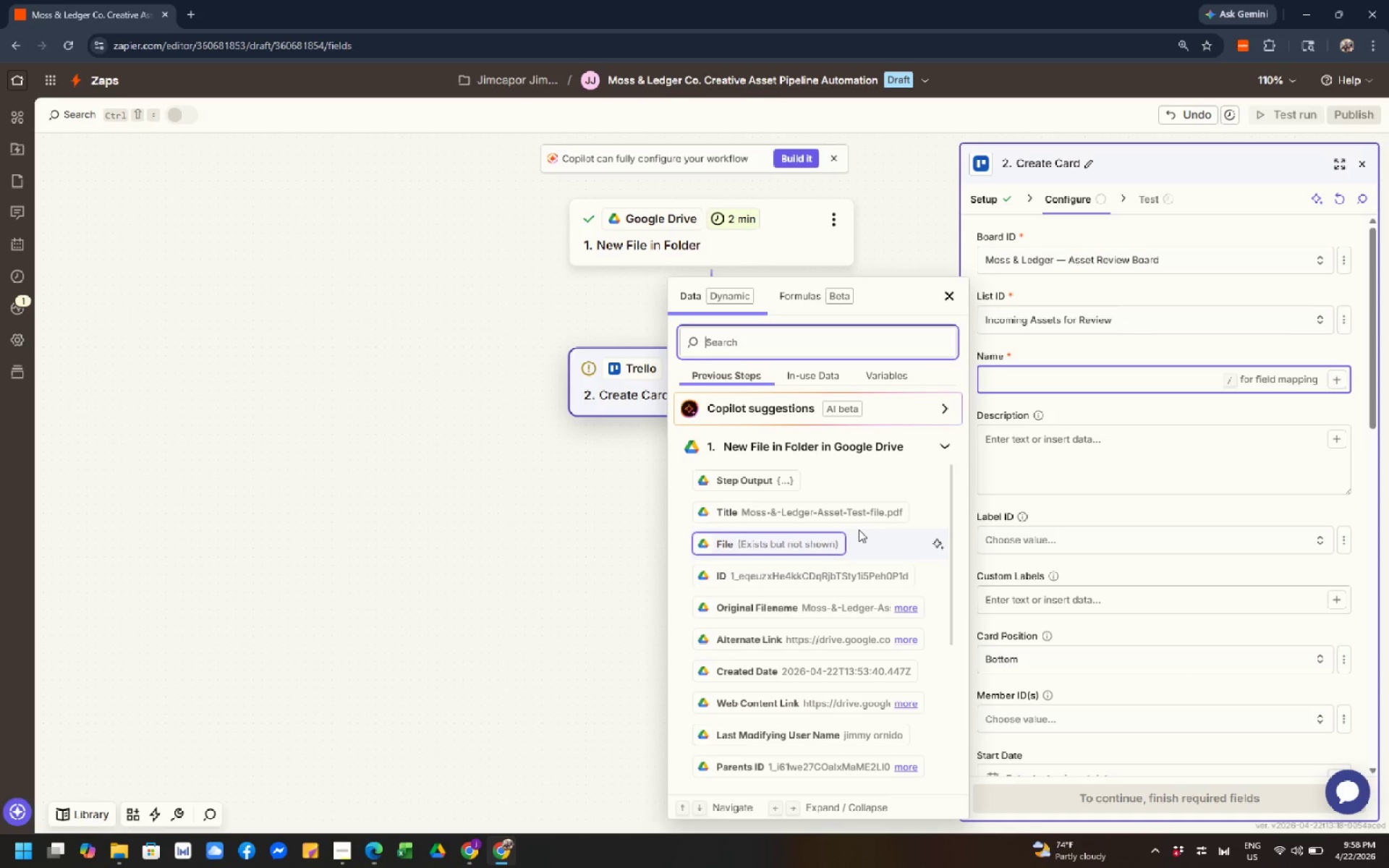 
wait(17.69)
 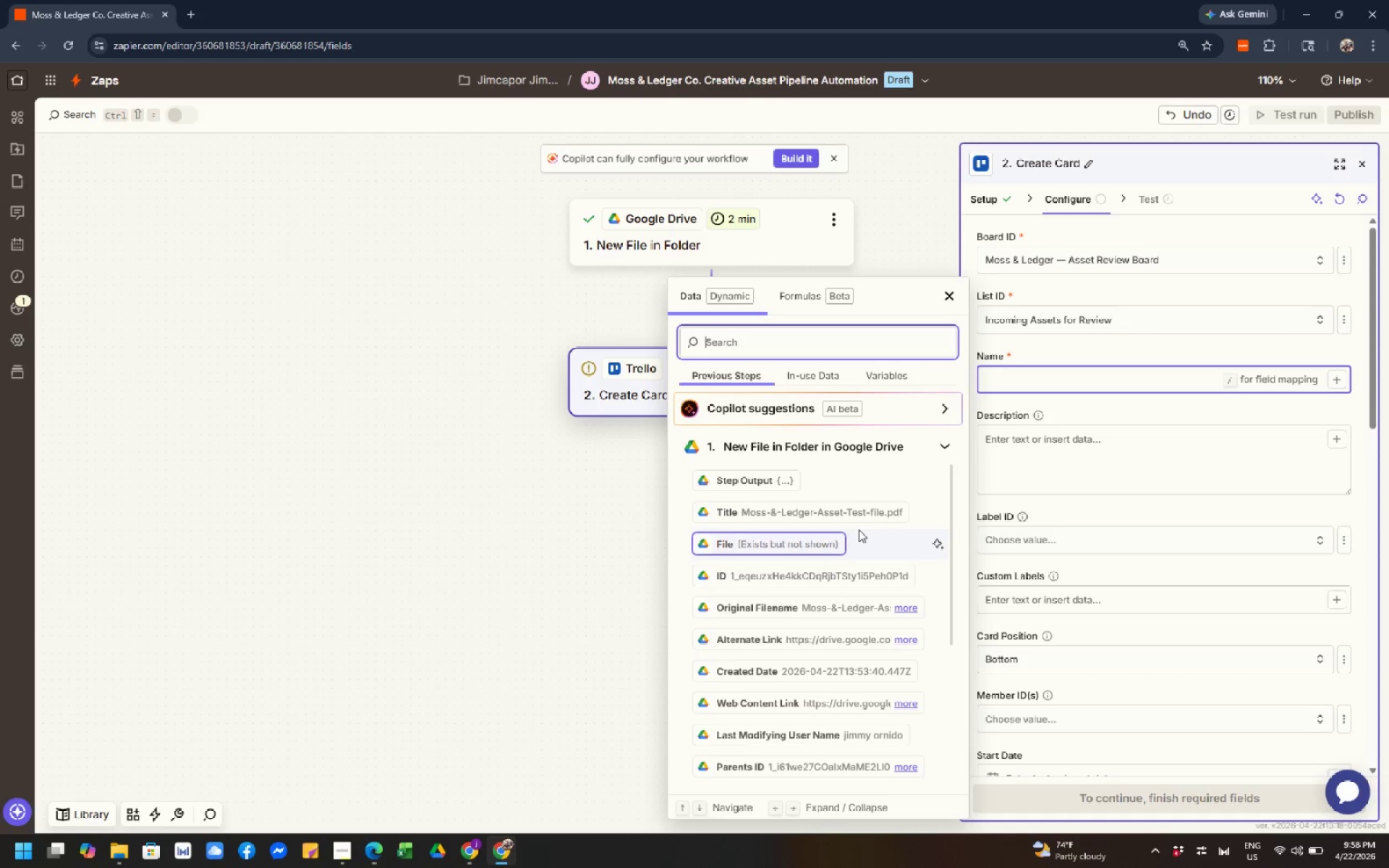 
type(ins)
key(Backspace)
key(Backspace)
key(Backspace)
 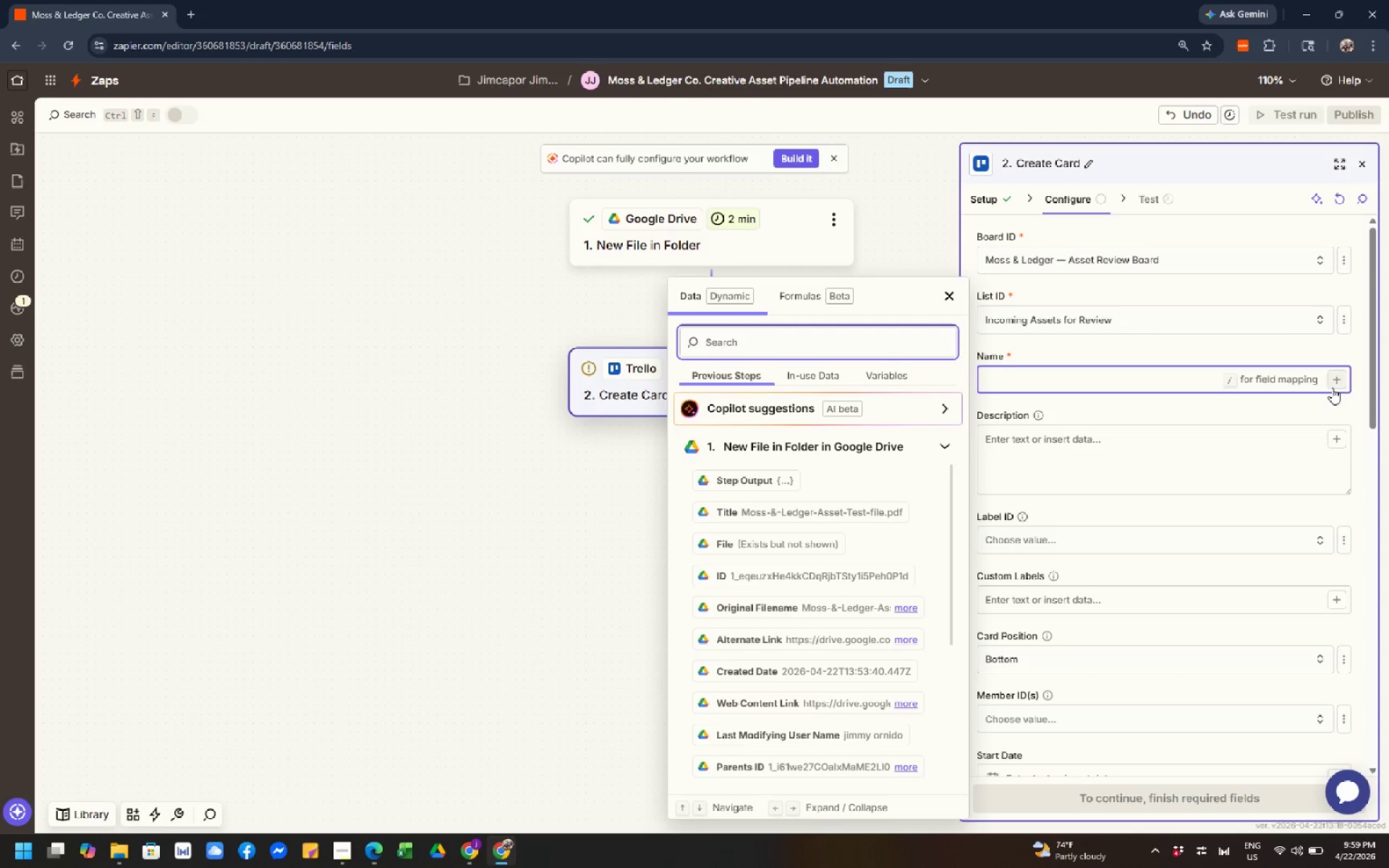 
wait(51.44)
 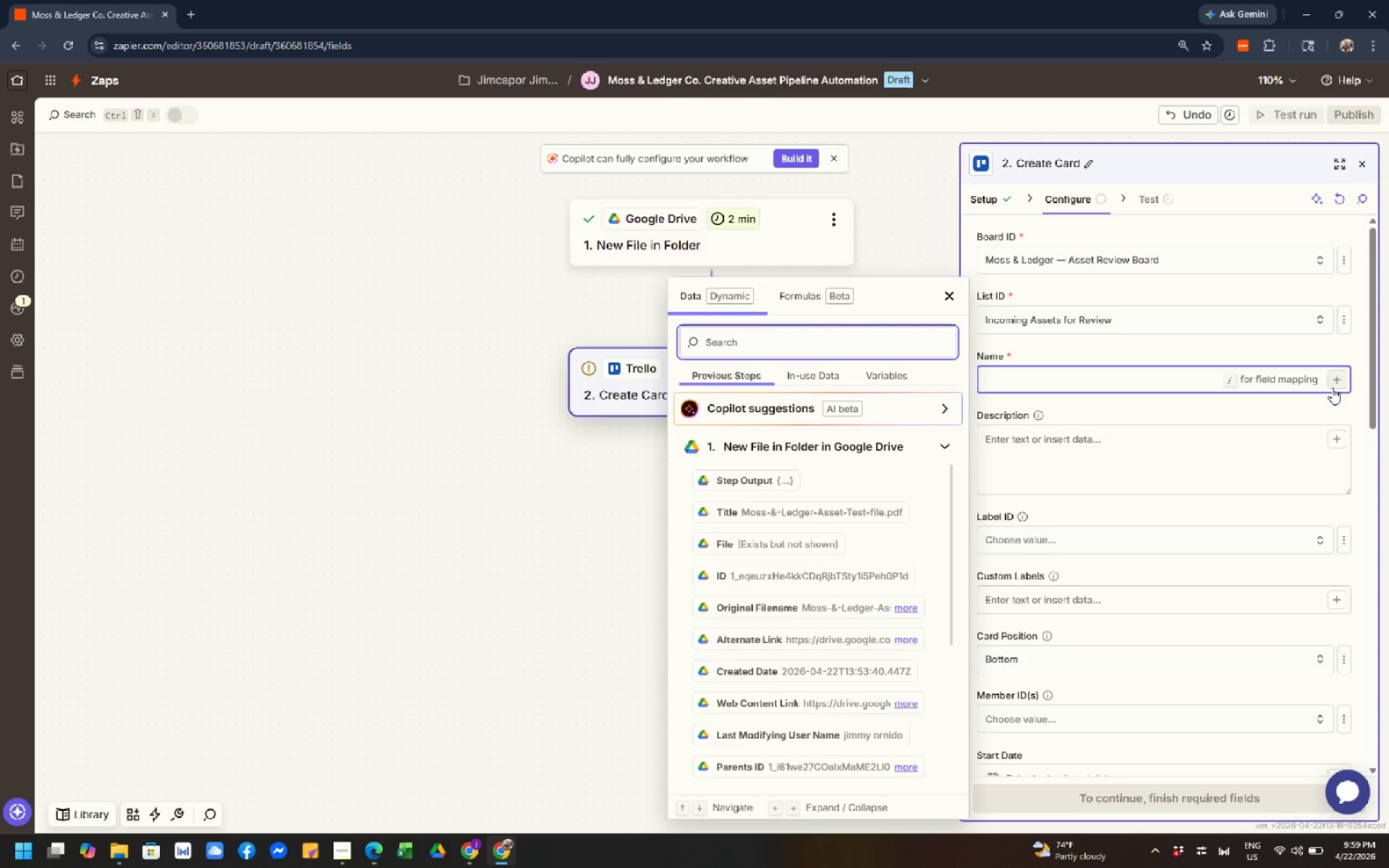 
type(data)
 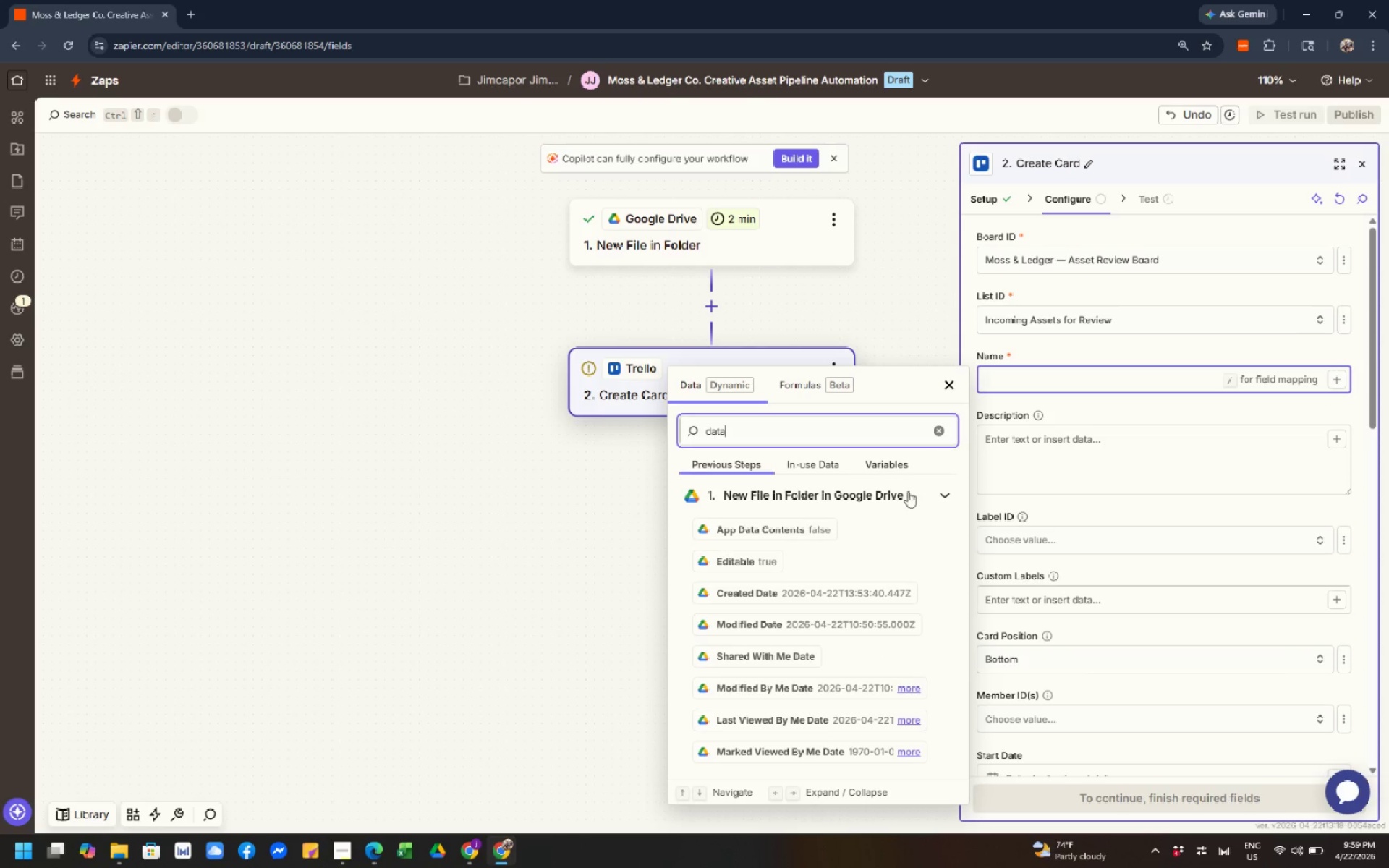 
scroll: coordinate [861, 595], scroll_direction: down, amount: 5.0
 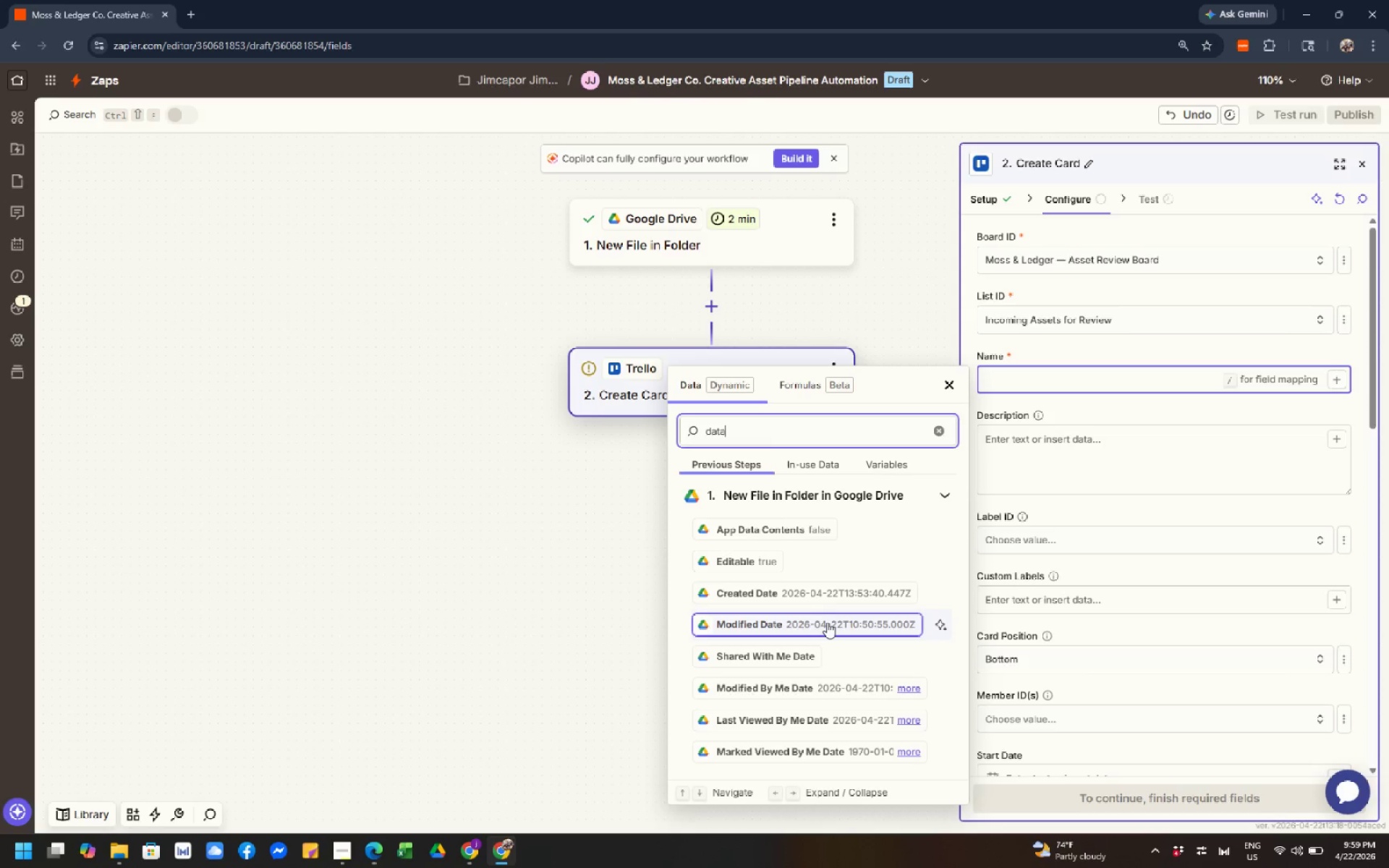 
wait(15.72)
 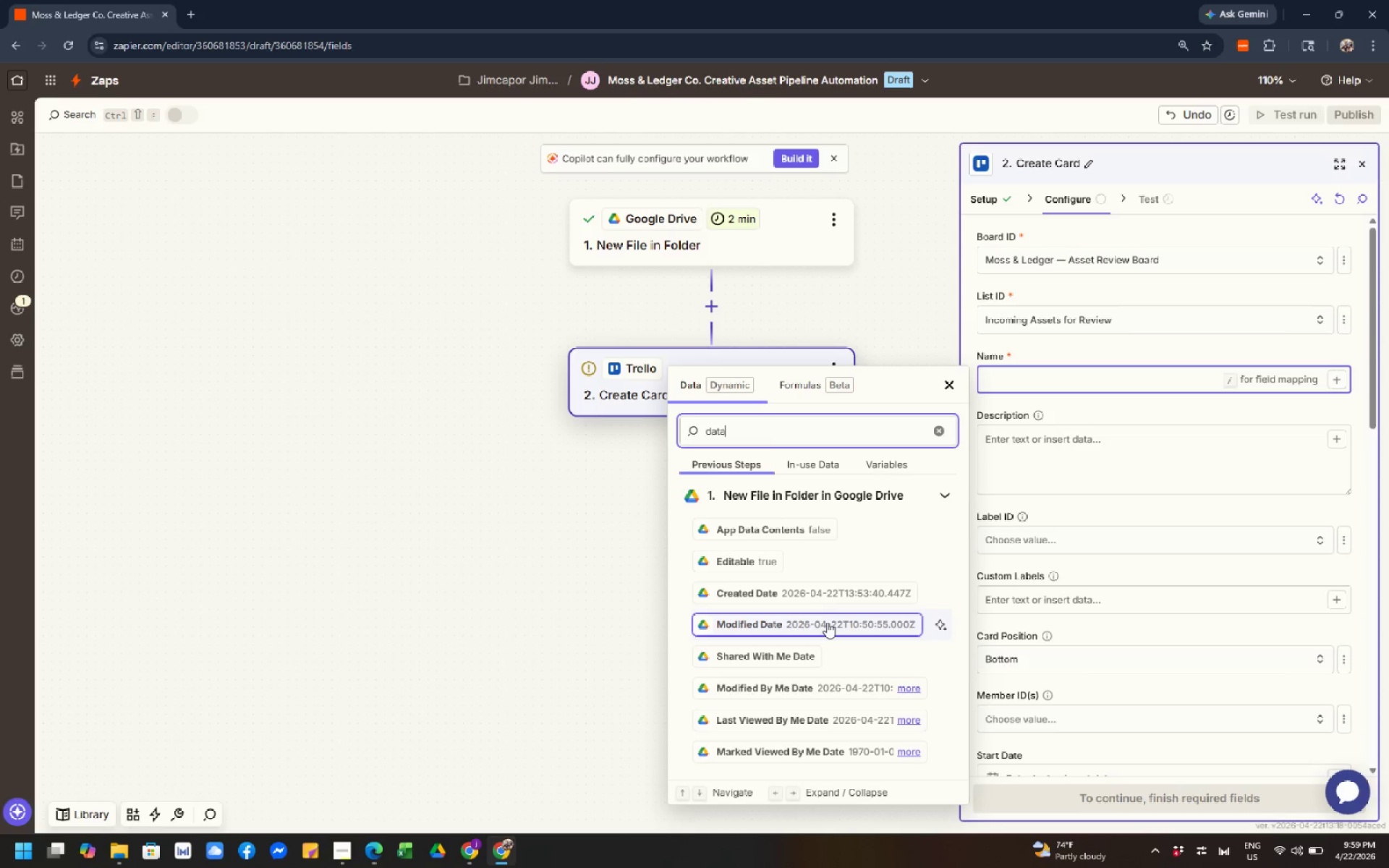 
left_click([804, 430])
 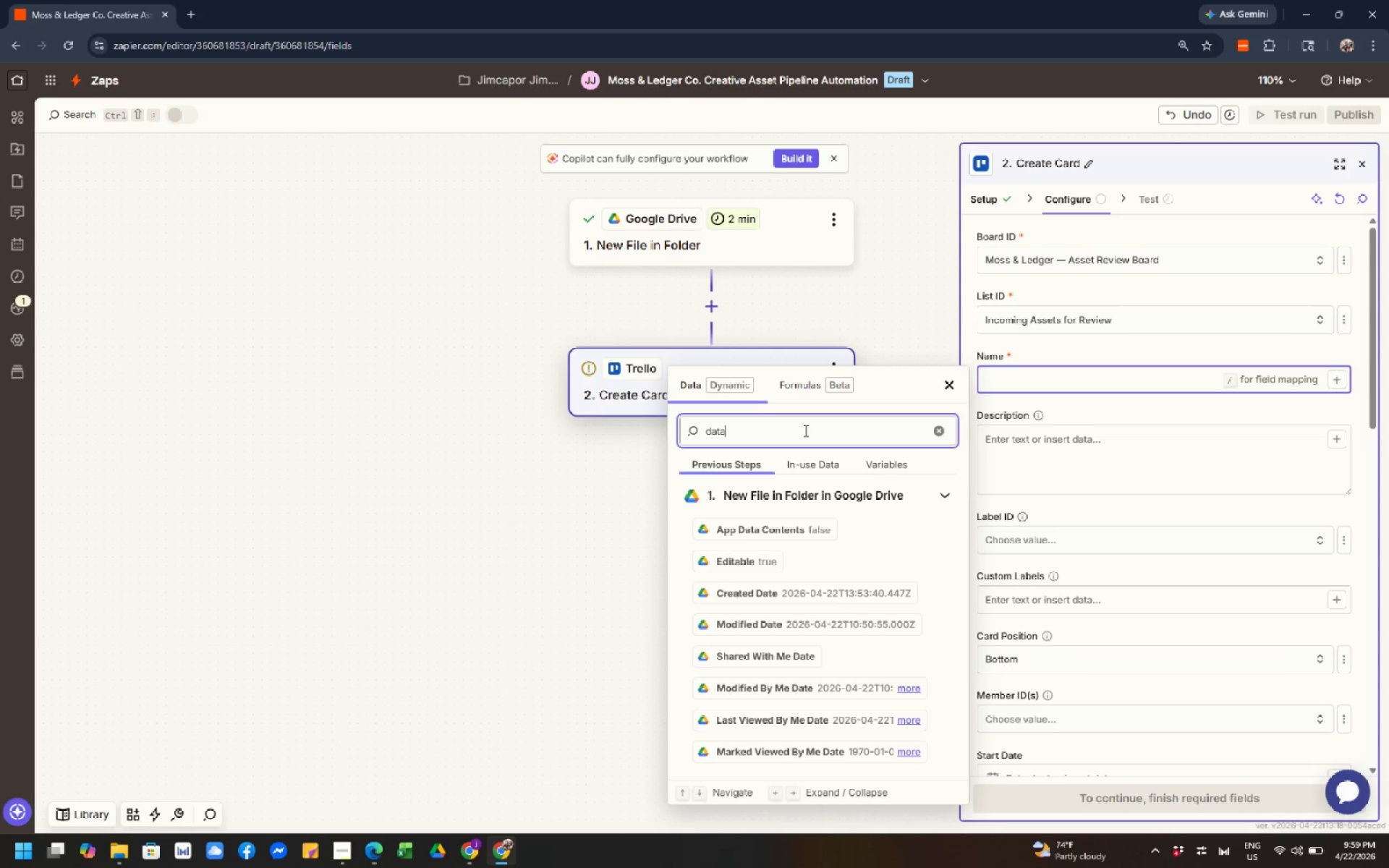 
key(Backspace)
key(Backspace)
key(Backspace)
key(Backspace)
type(title)
 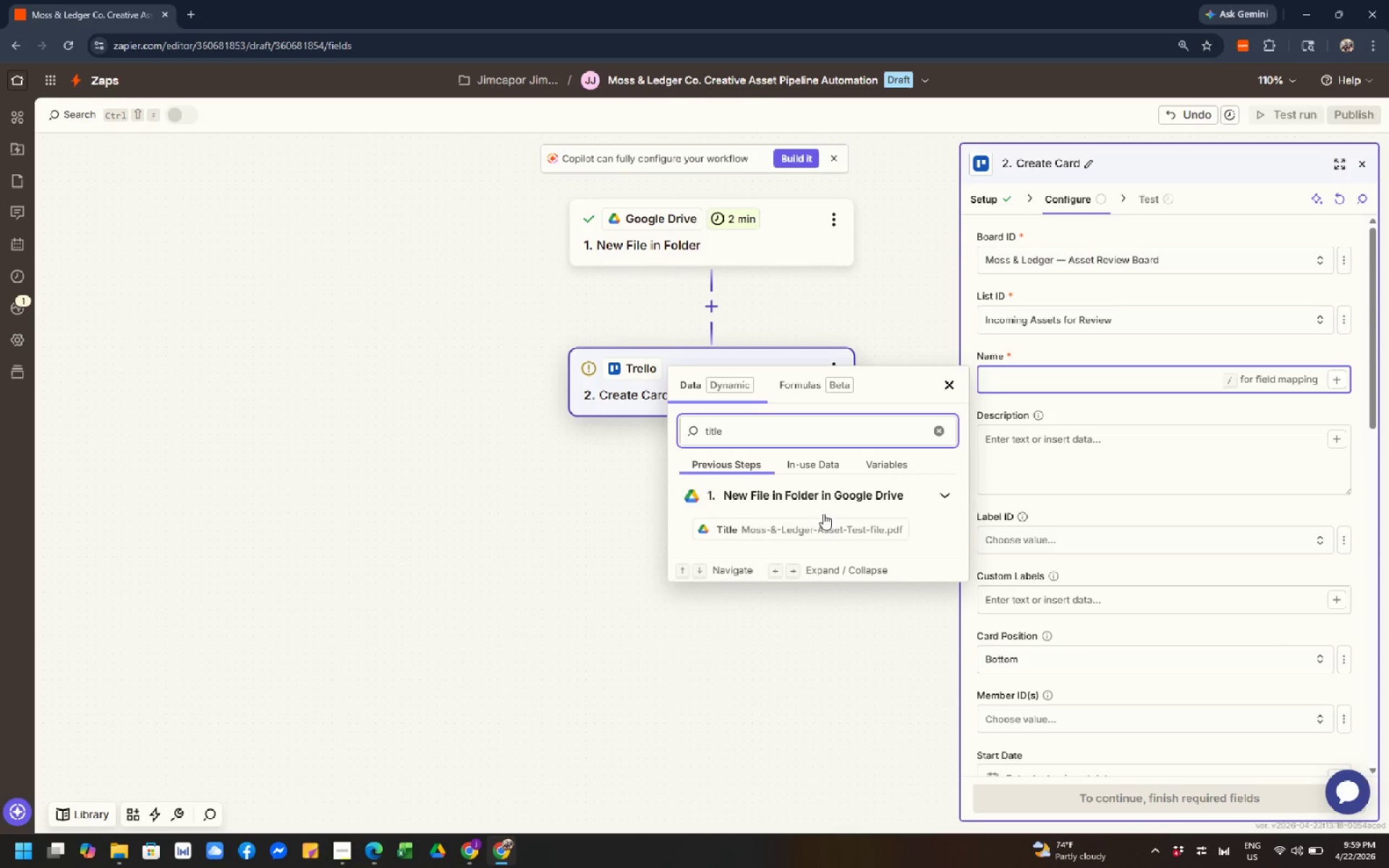 
left_click([824, 516])
 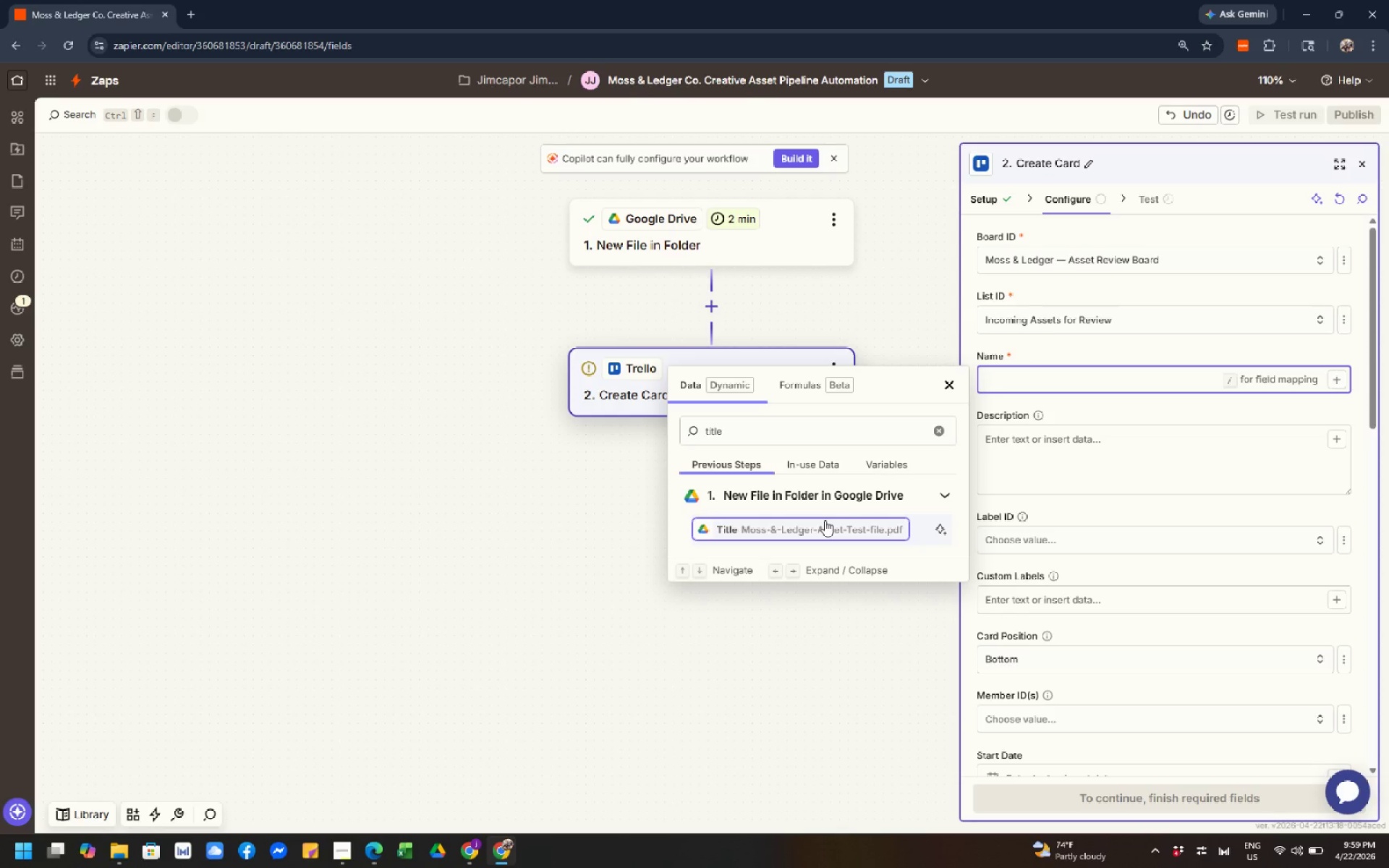 
left_click([825, 520])
 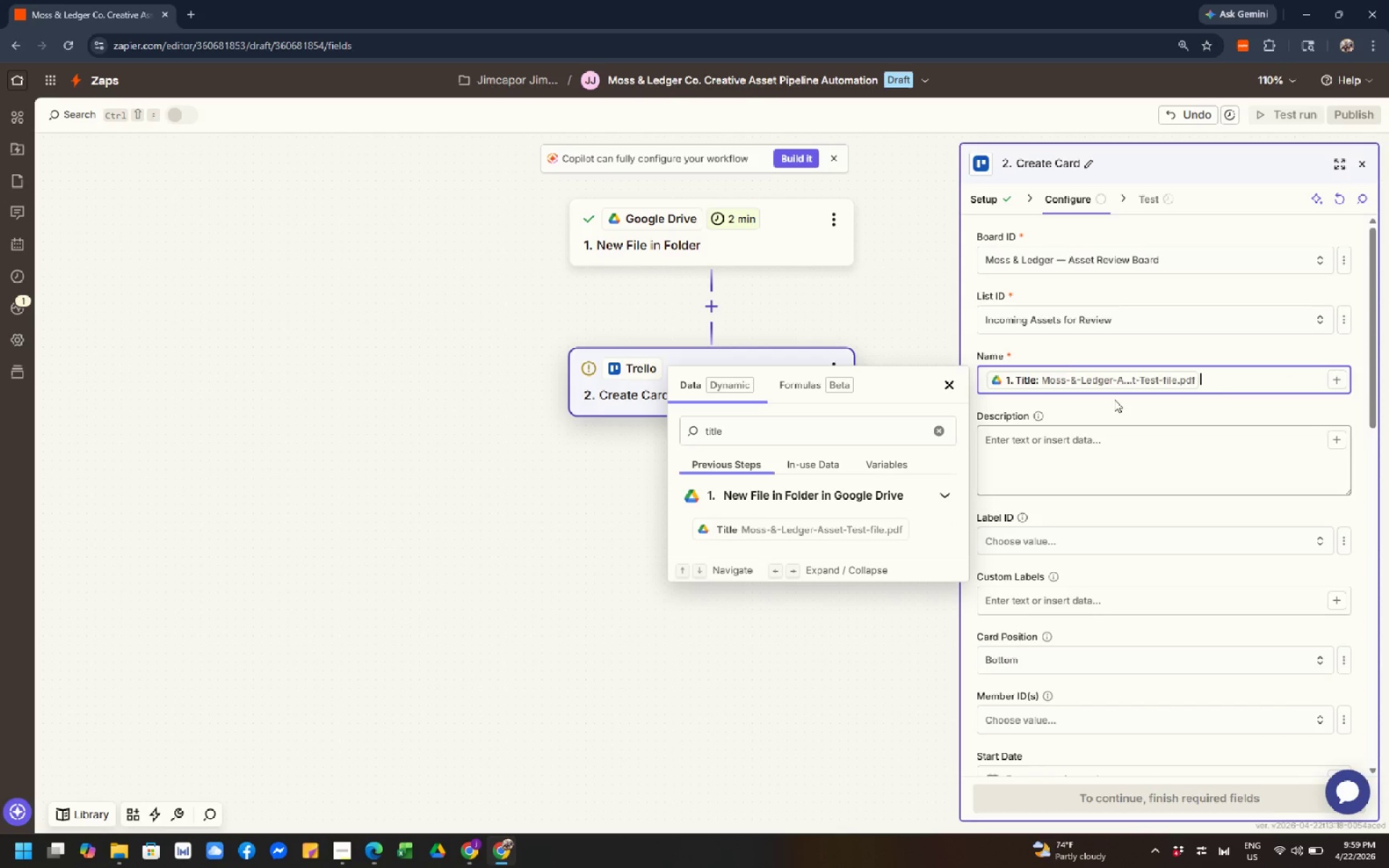 
left_click([918, 306])
 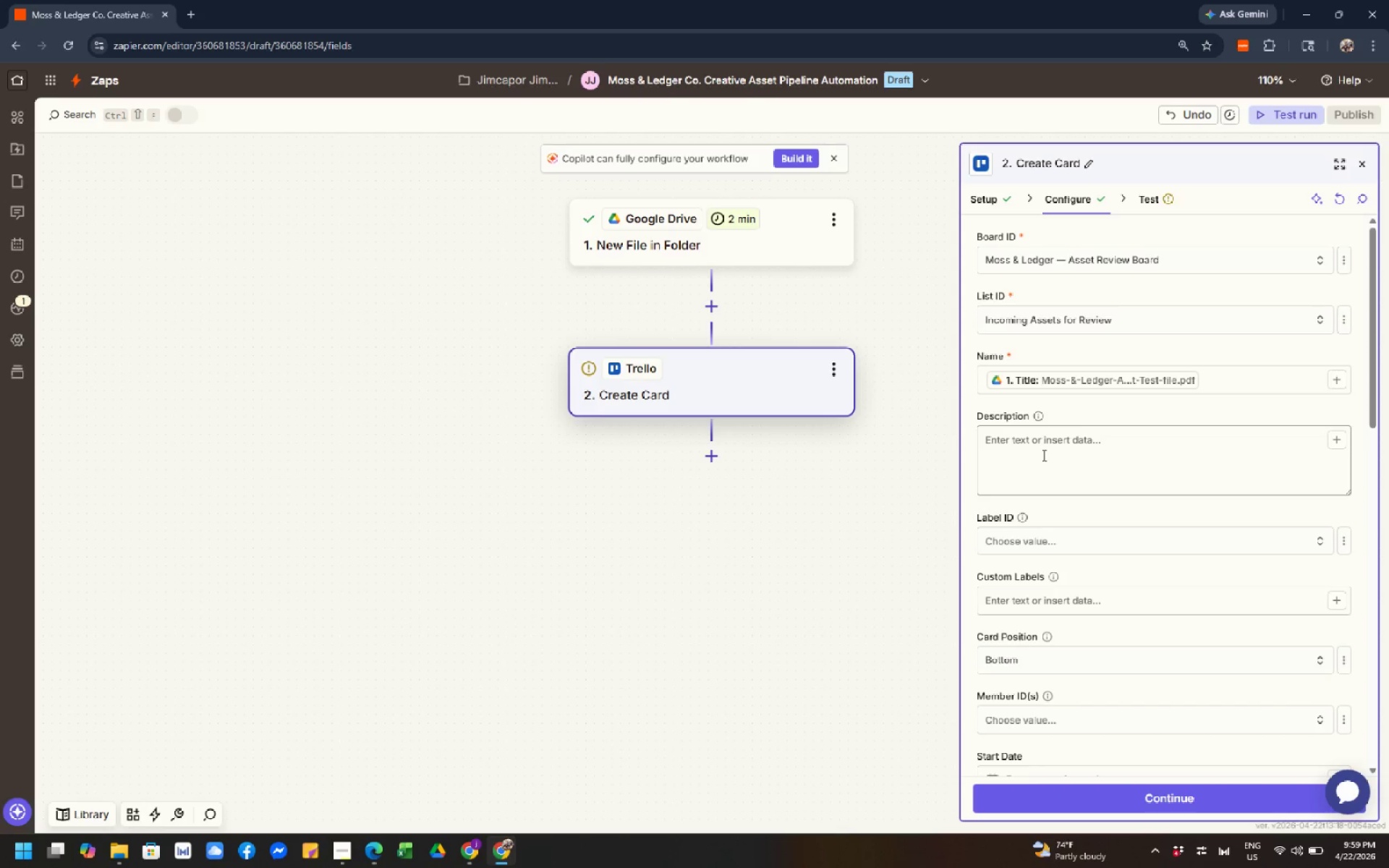 
left_click([1042, 455])
 